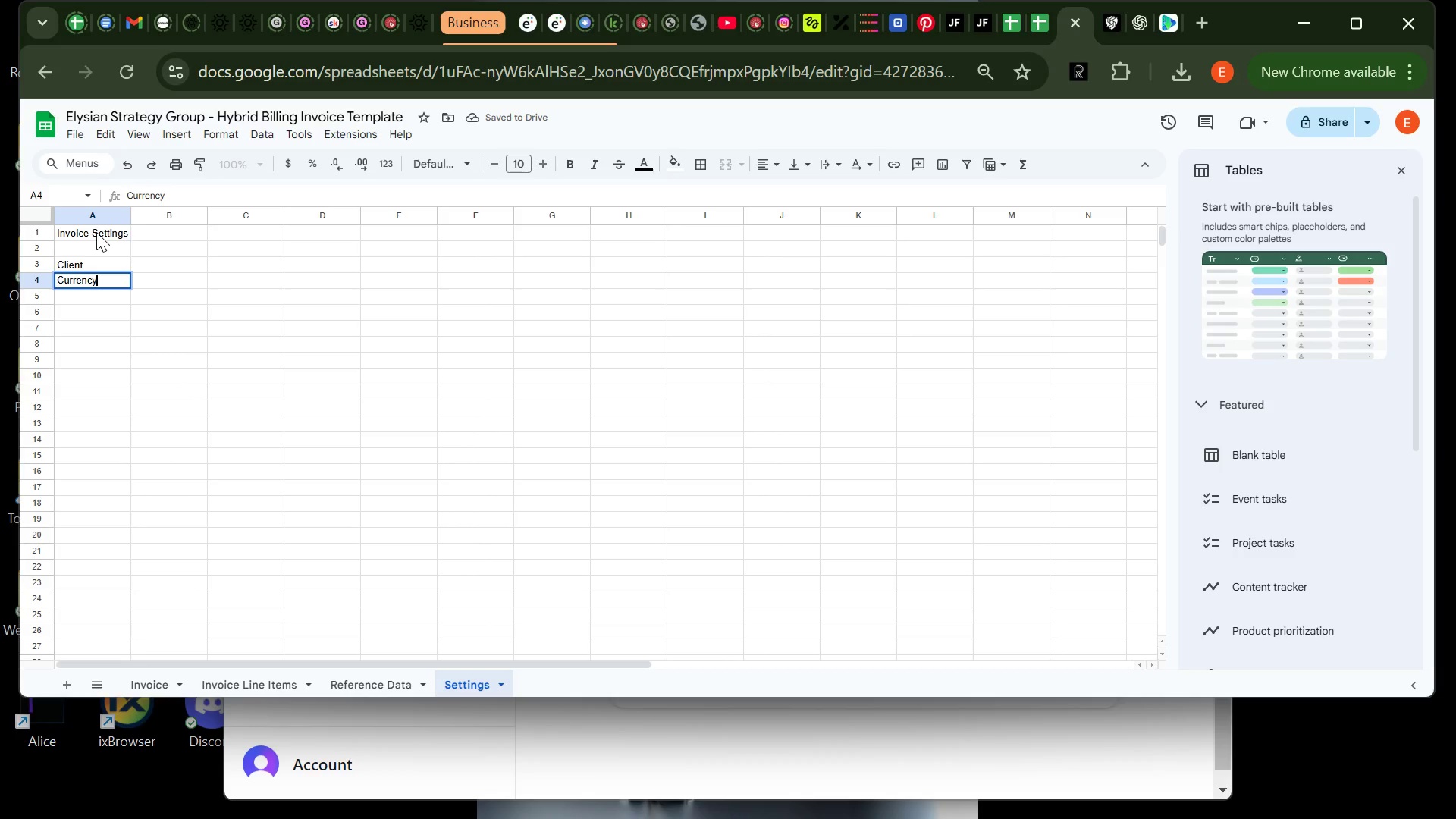 
key(Enter)
 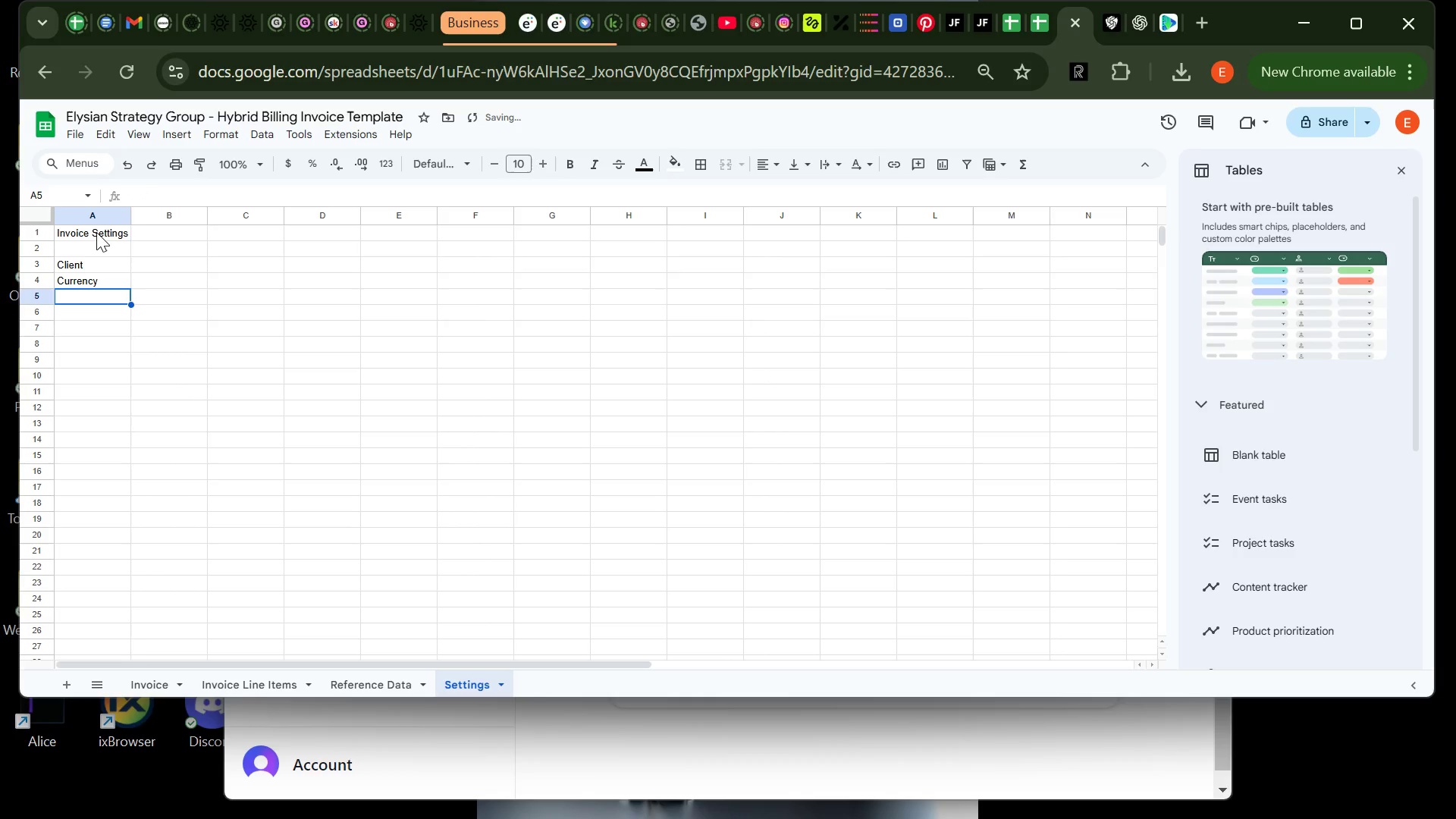 
type(Tax Rate)
 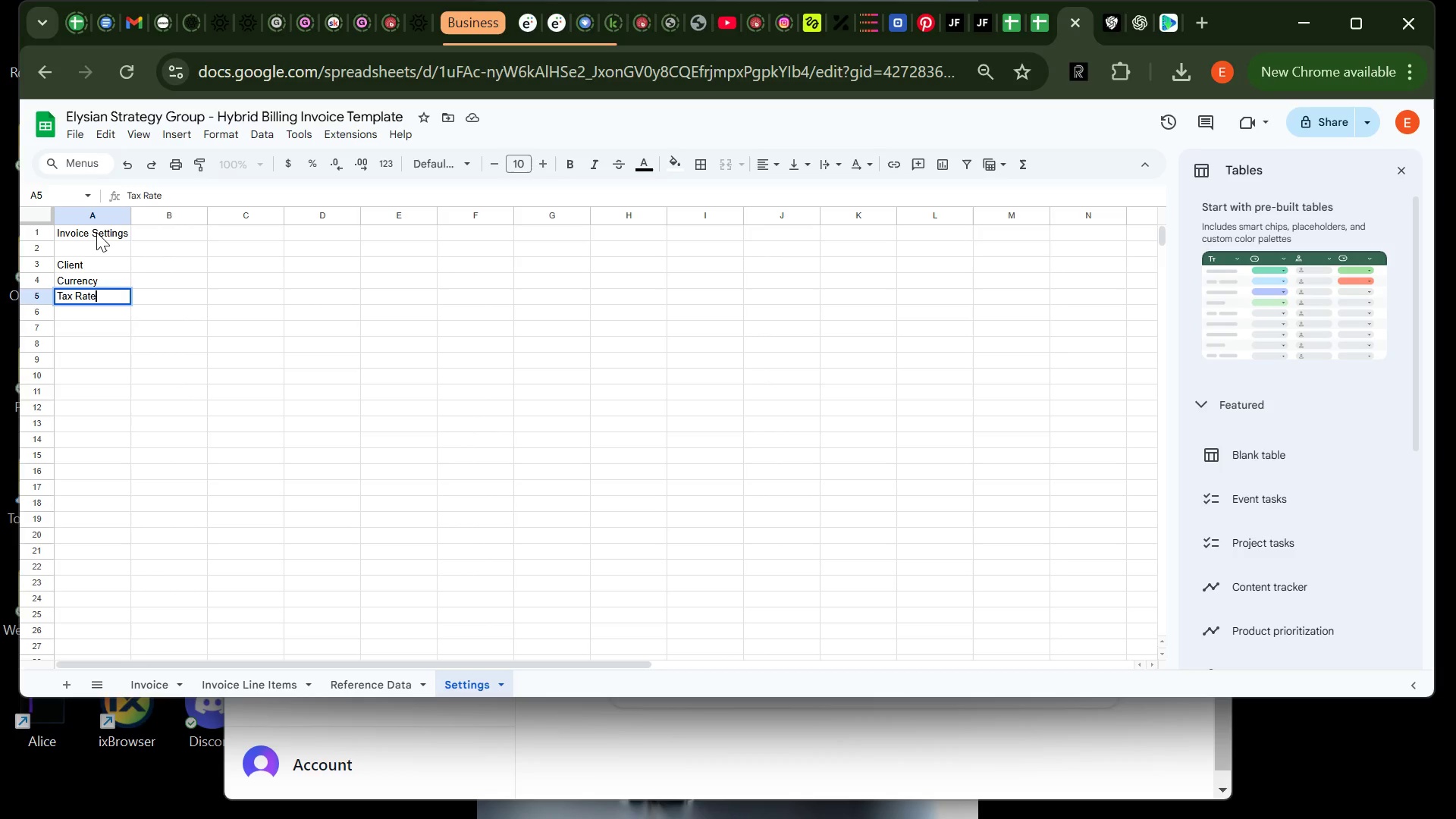 
key(Enter)
 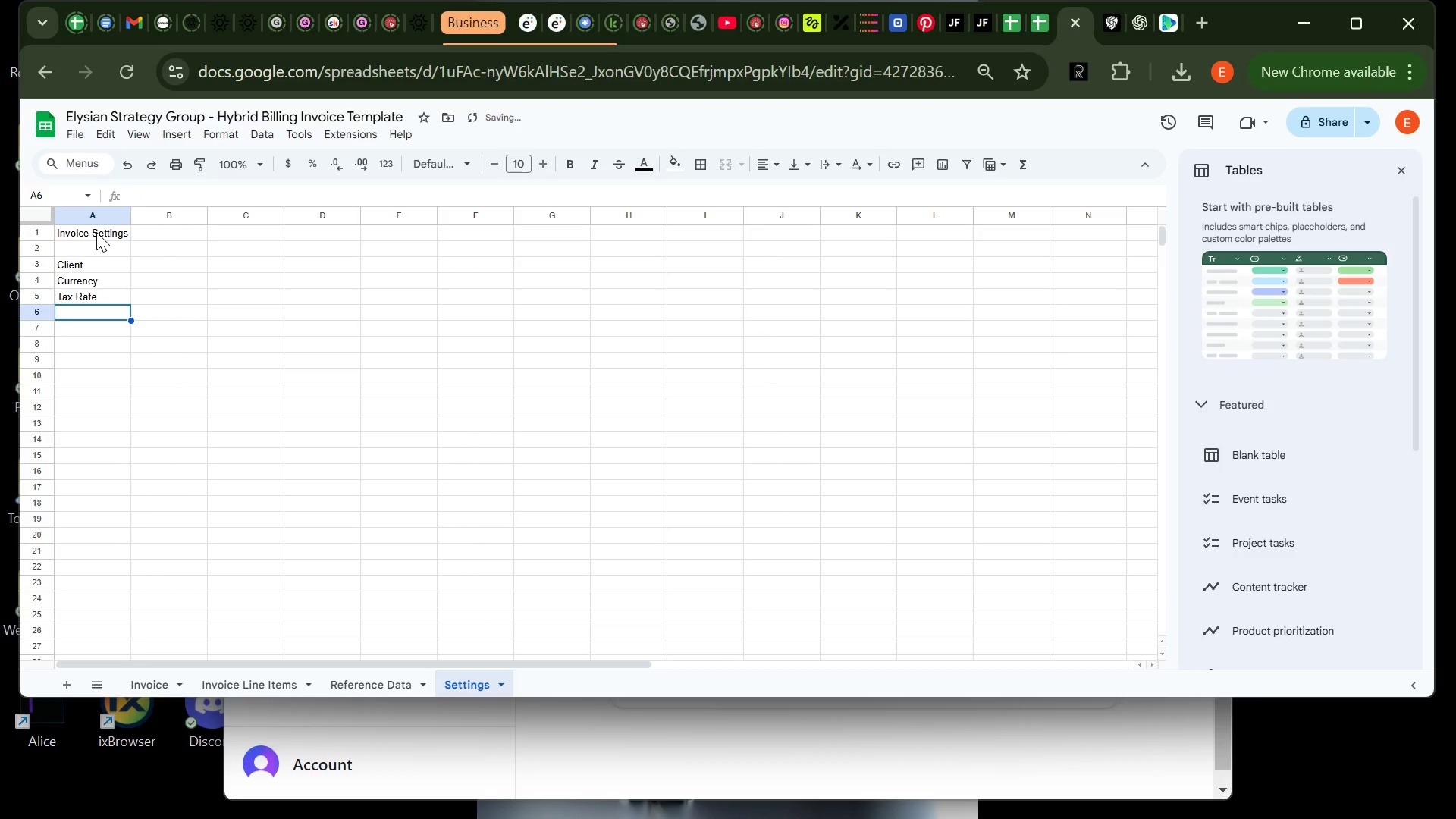 
type(Invoice Dar)
key(Backspace)
type(te)
 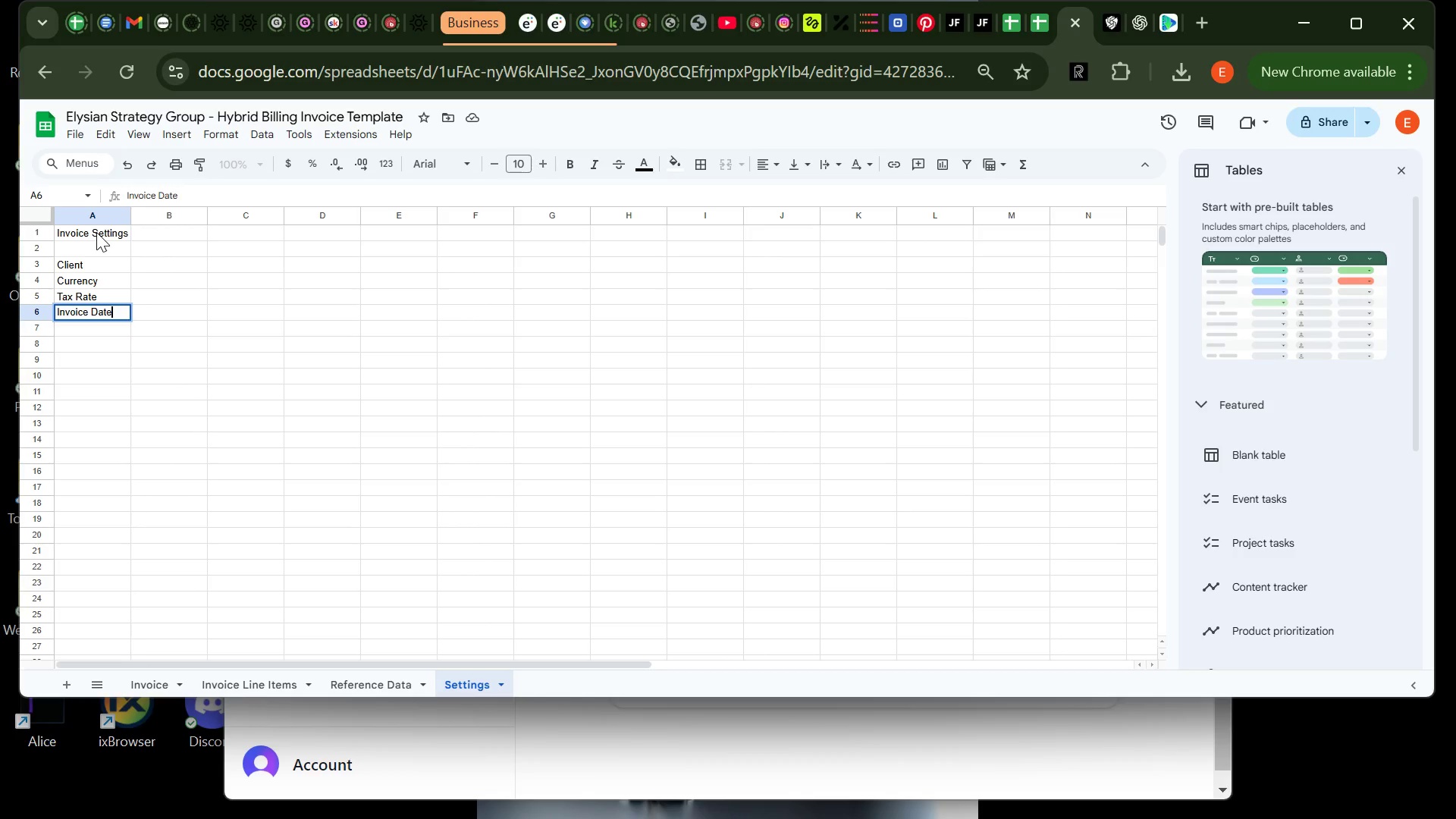 
key(Enter)
 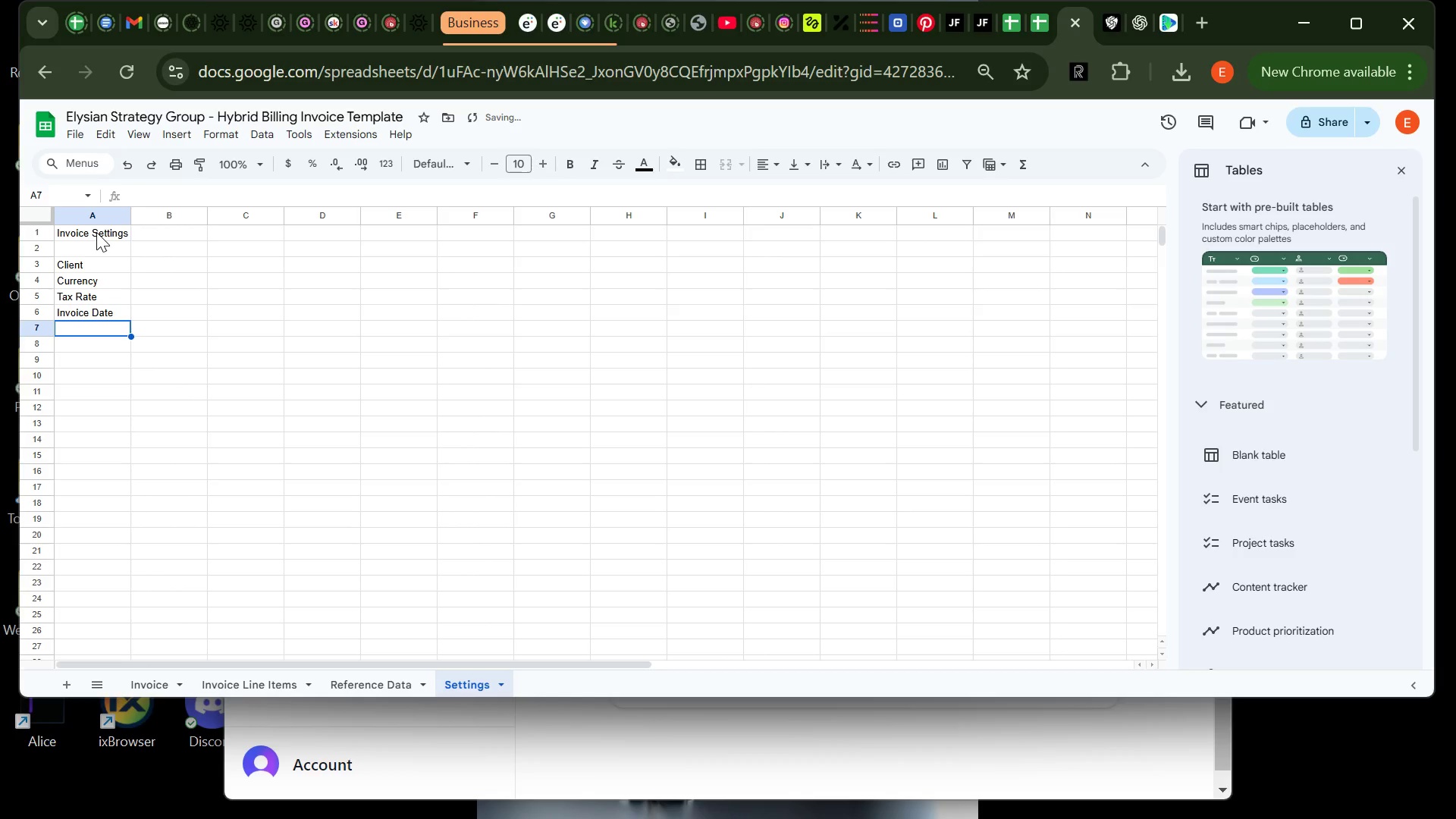 
type(Due Date)
 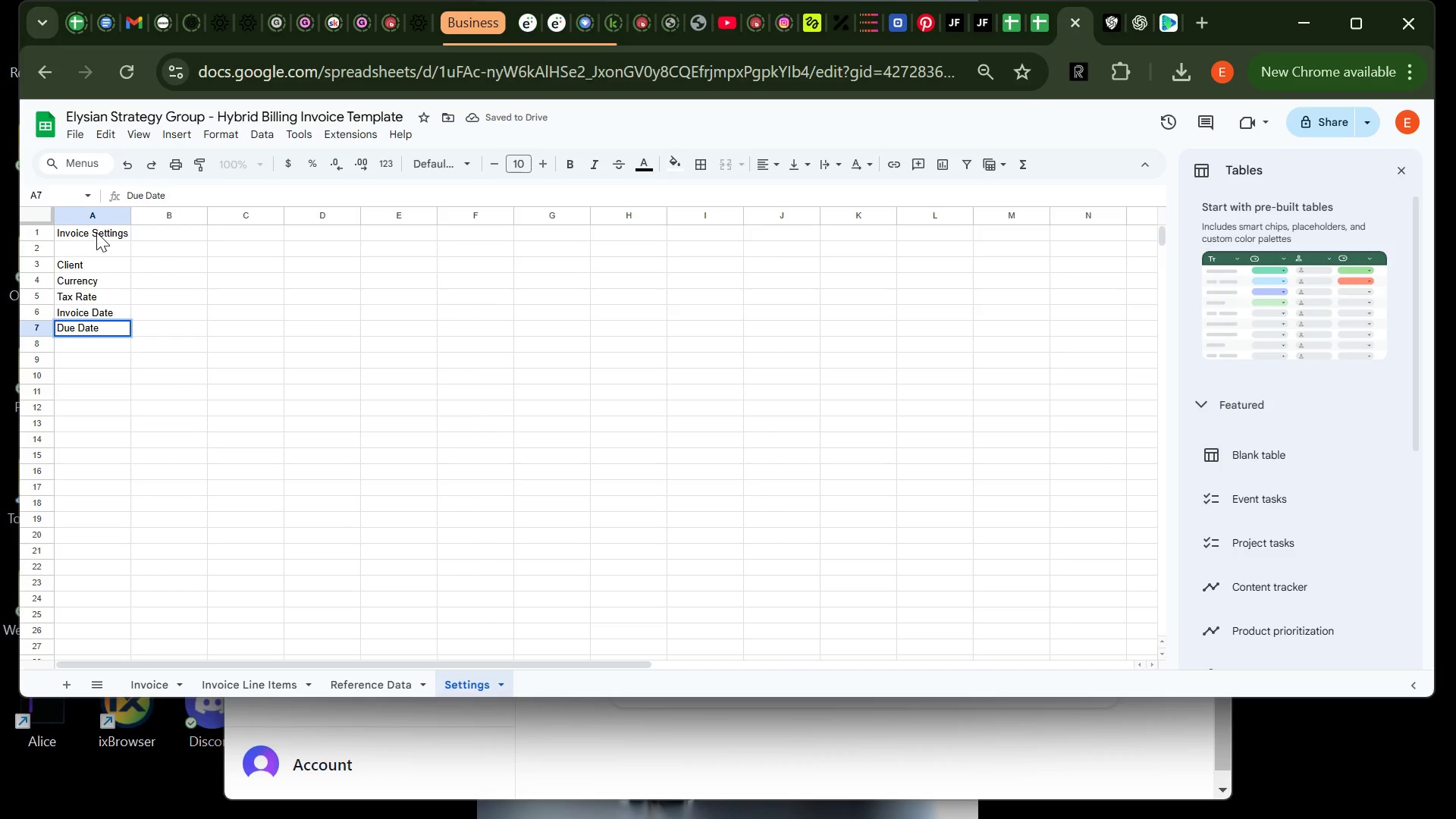 
key(Enter)
 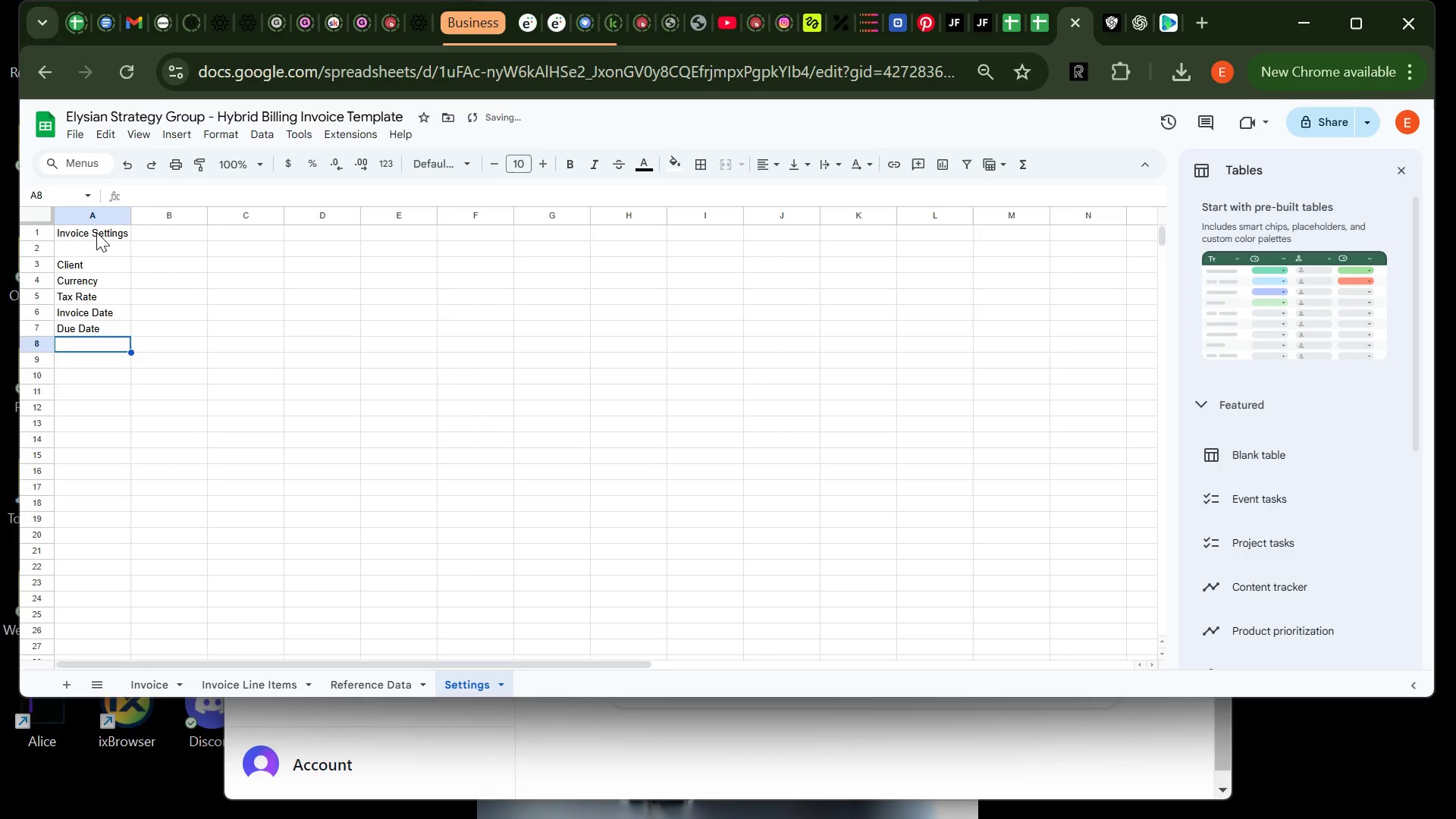 
type(Pat)
key(Backspace)
type(ye)
key(Backspace)
type(,e)
key(Backspace)
key(Backspace)
type(ment Status)
 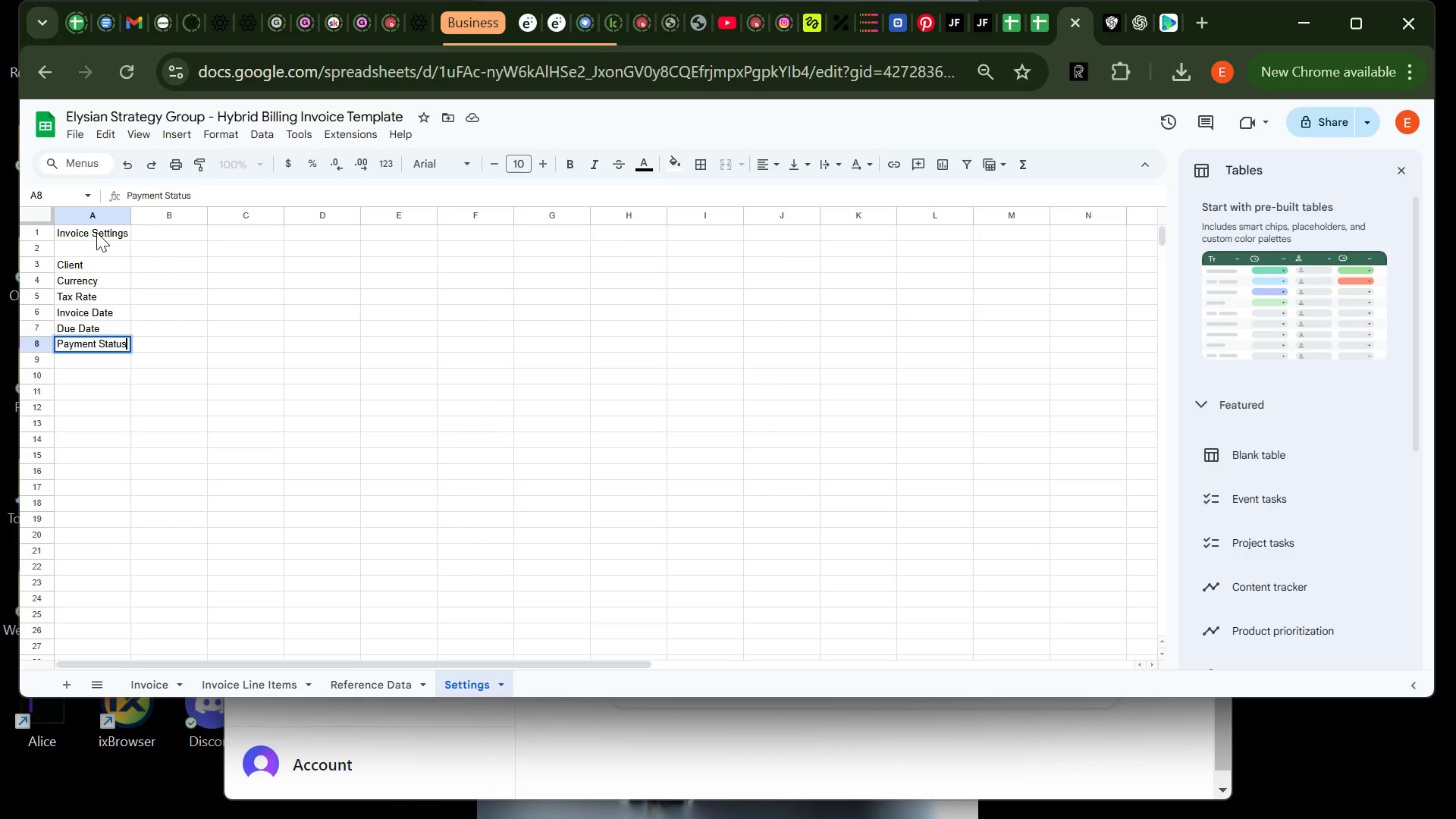 
wait(17.88)
 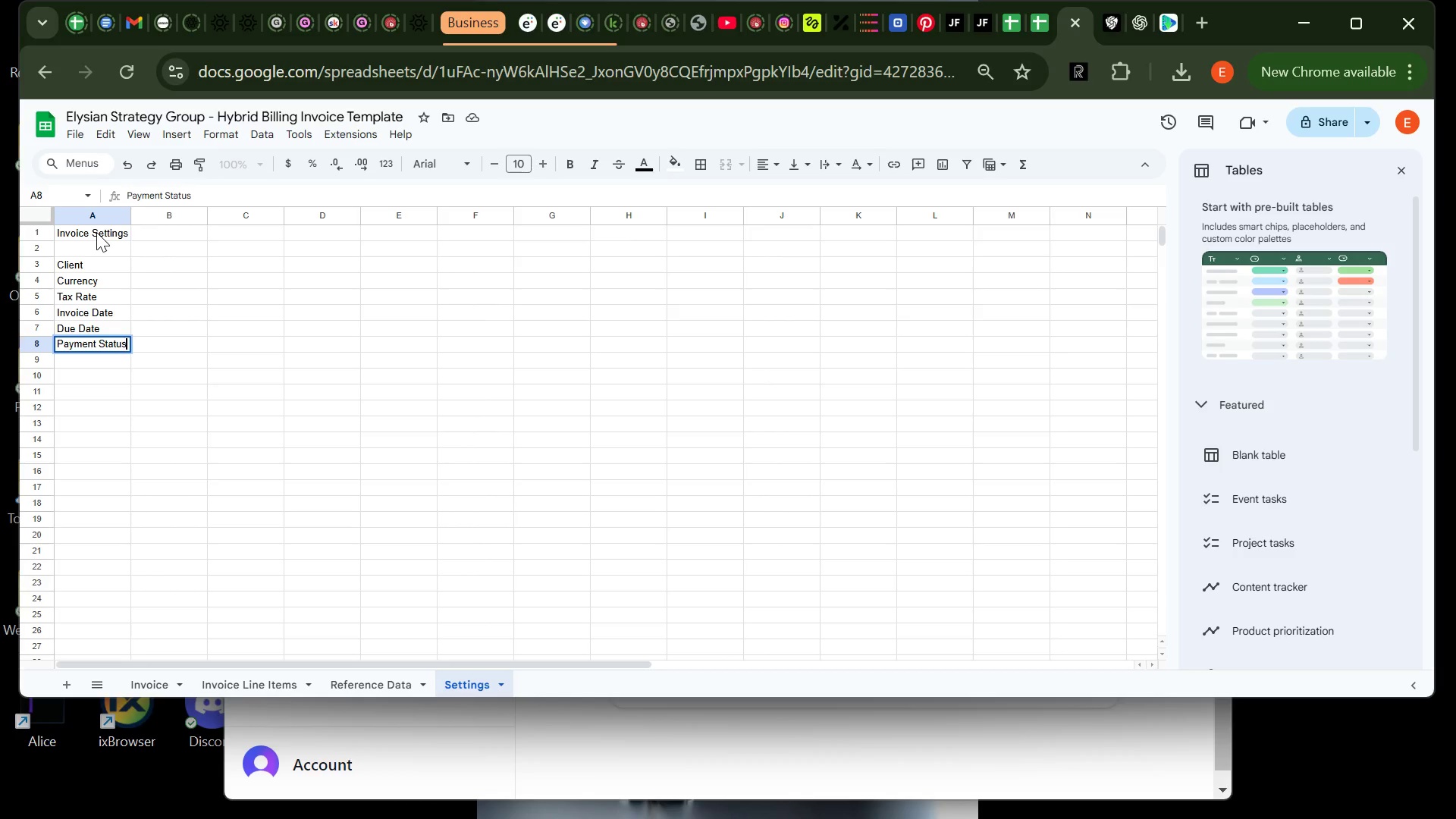 
left_click([96, 234])
 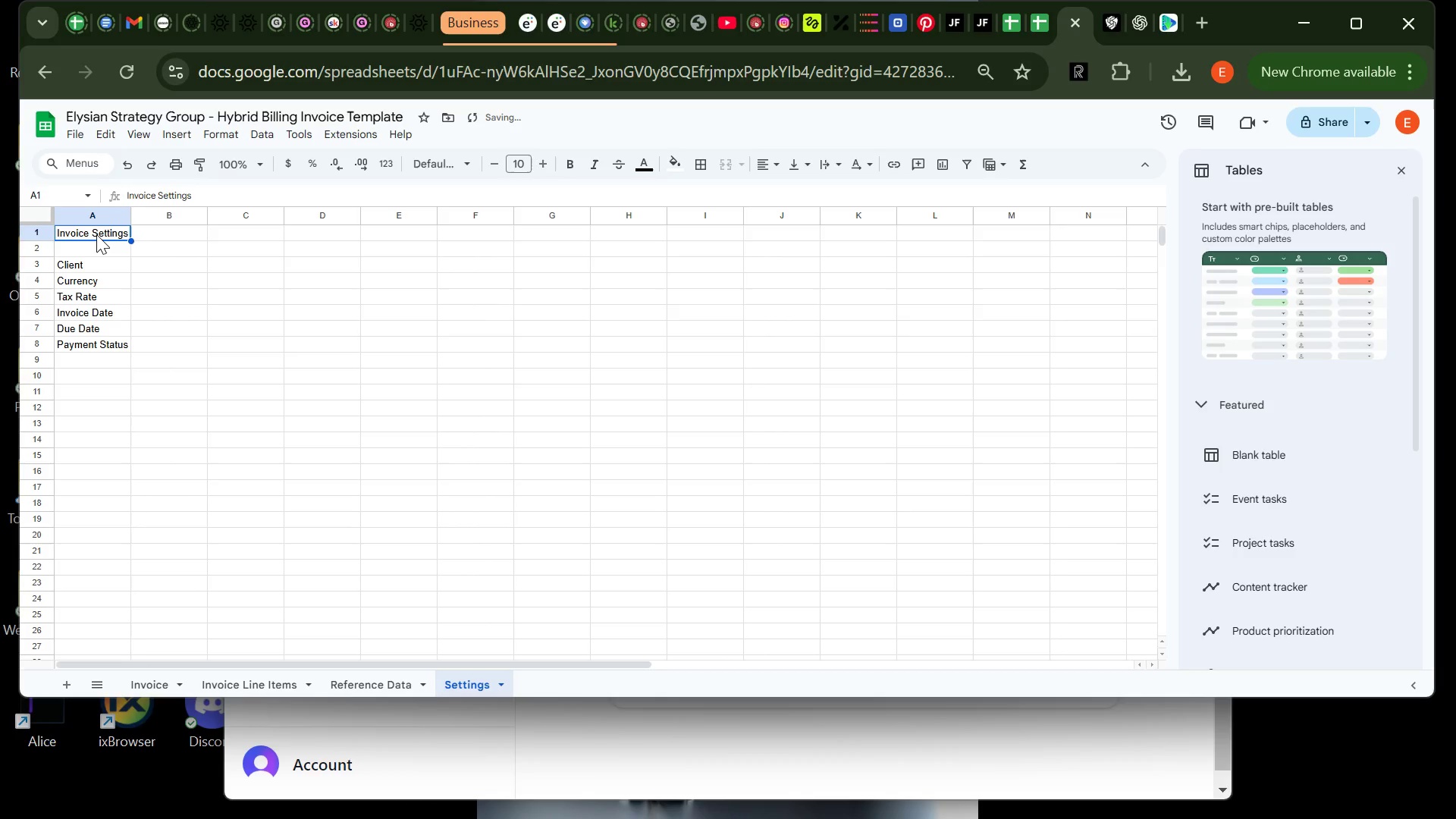 
key(Control+B)
 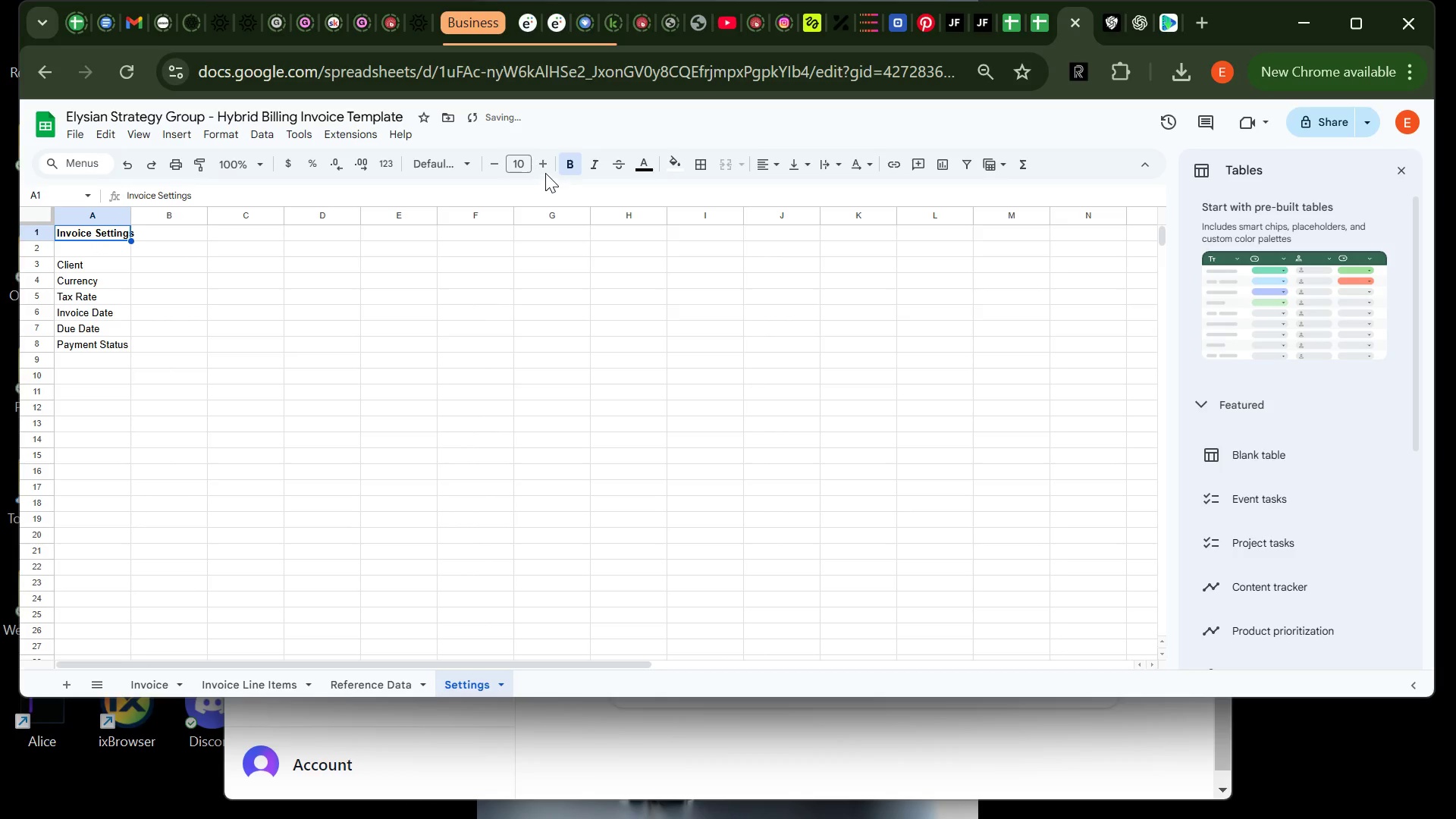 
double_click([544, 166])
 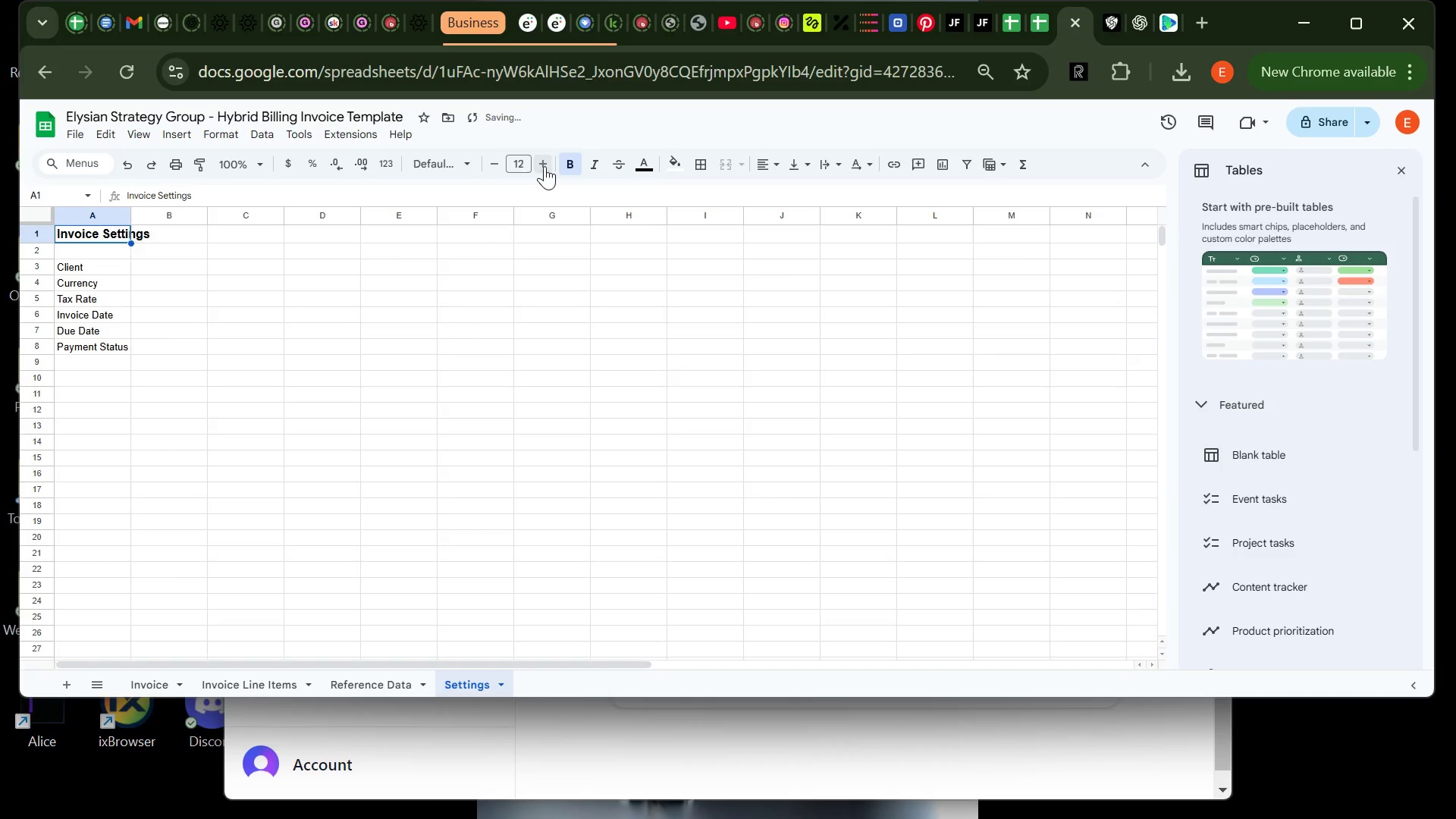 
triple_click([544, 166])
 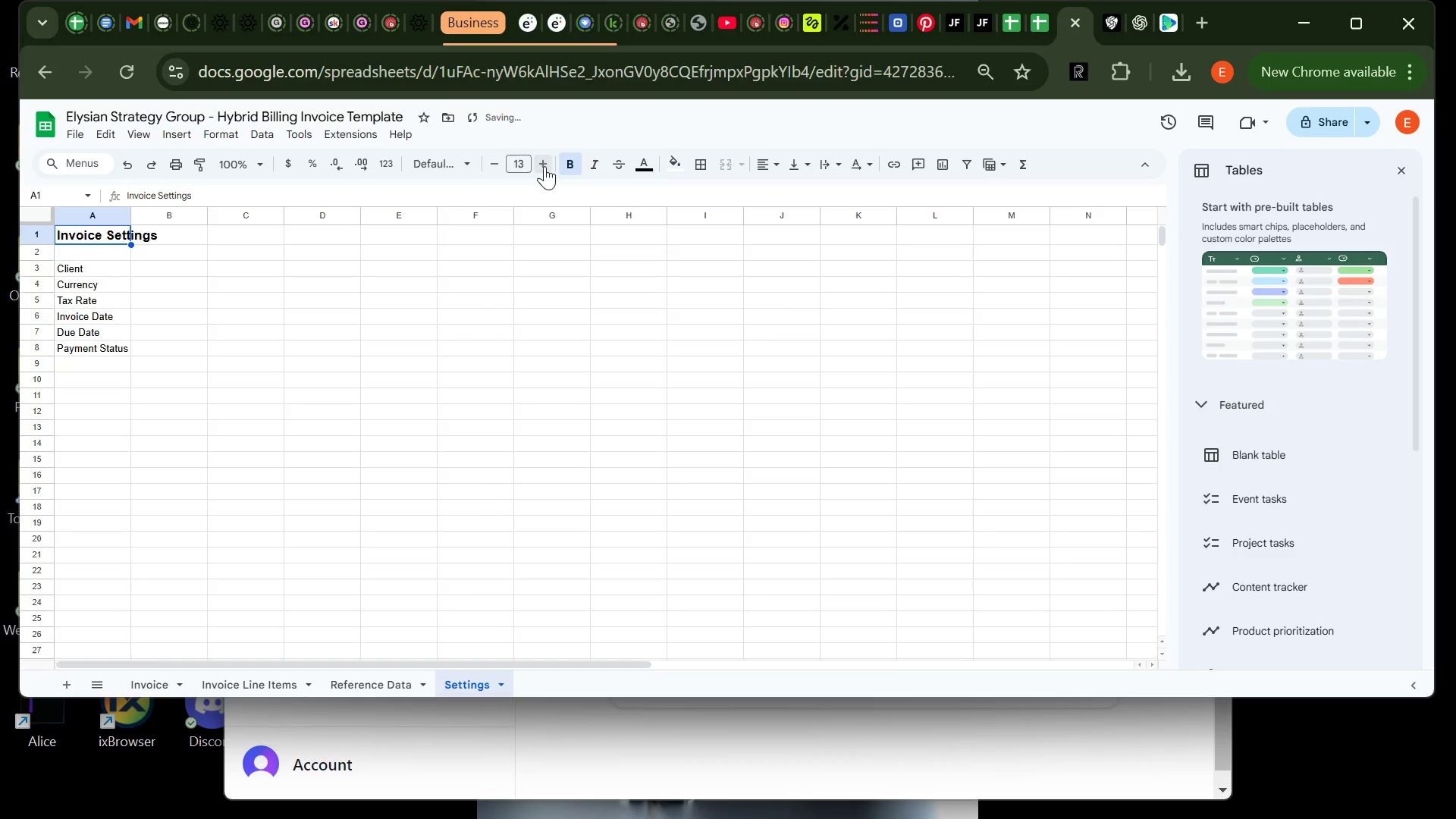 
triple_click([544, 166])
 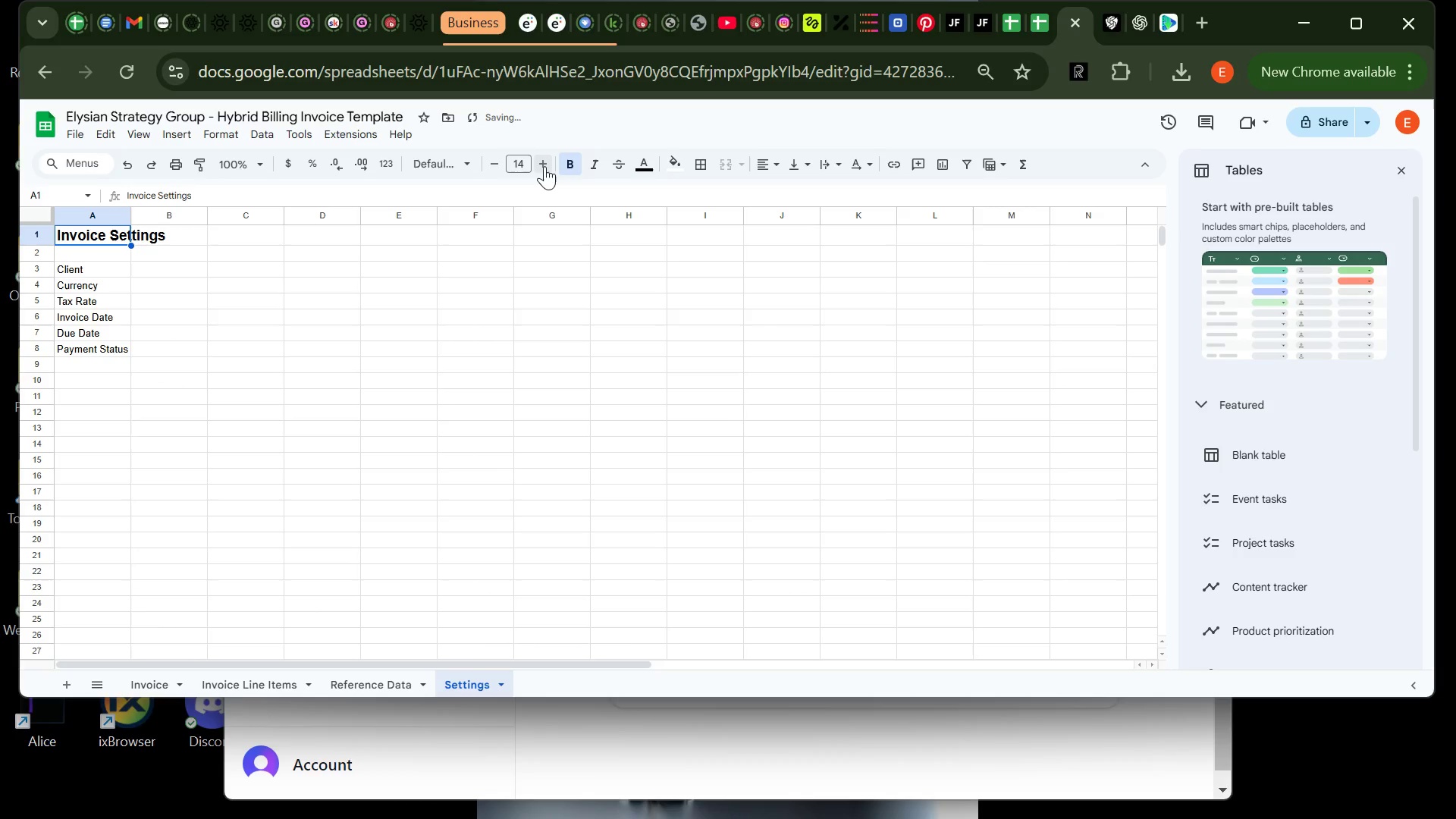 
triple_click([544, 166])
 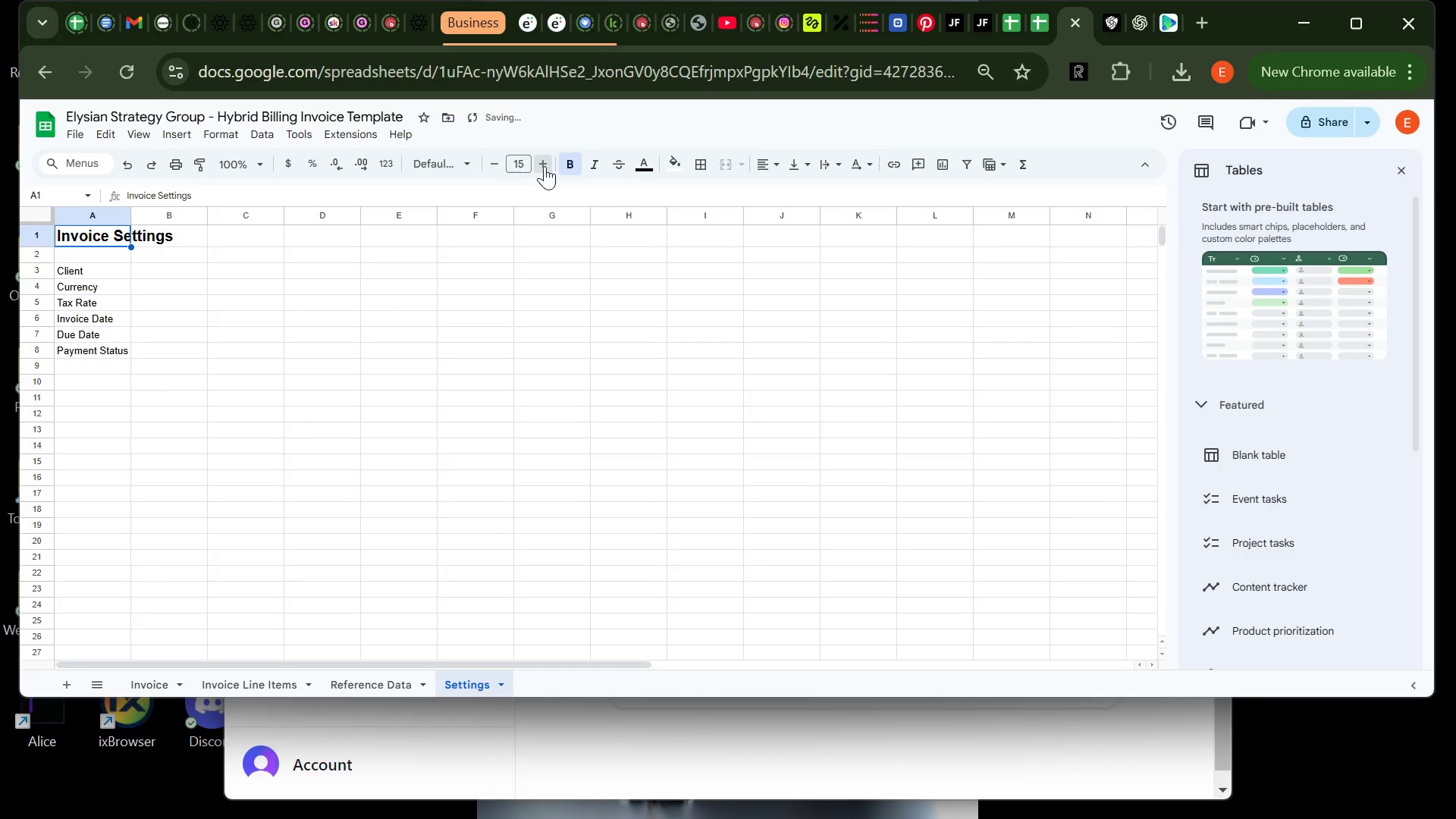 
triple_click([544, 166])
 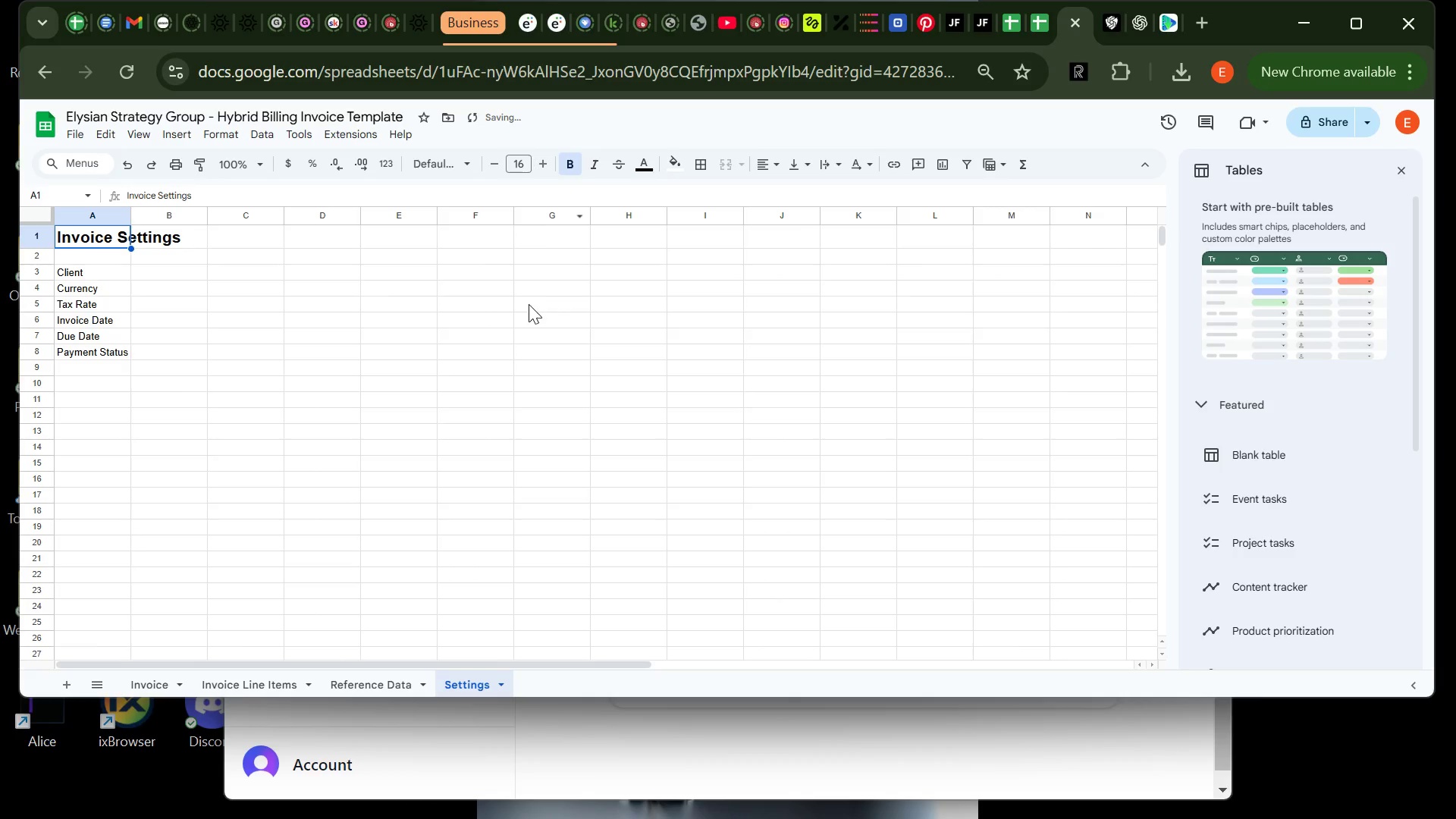 
left_click([522, 306])
 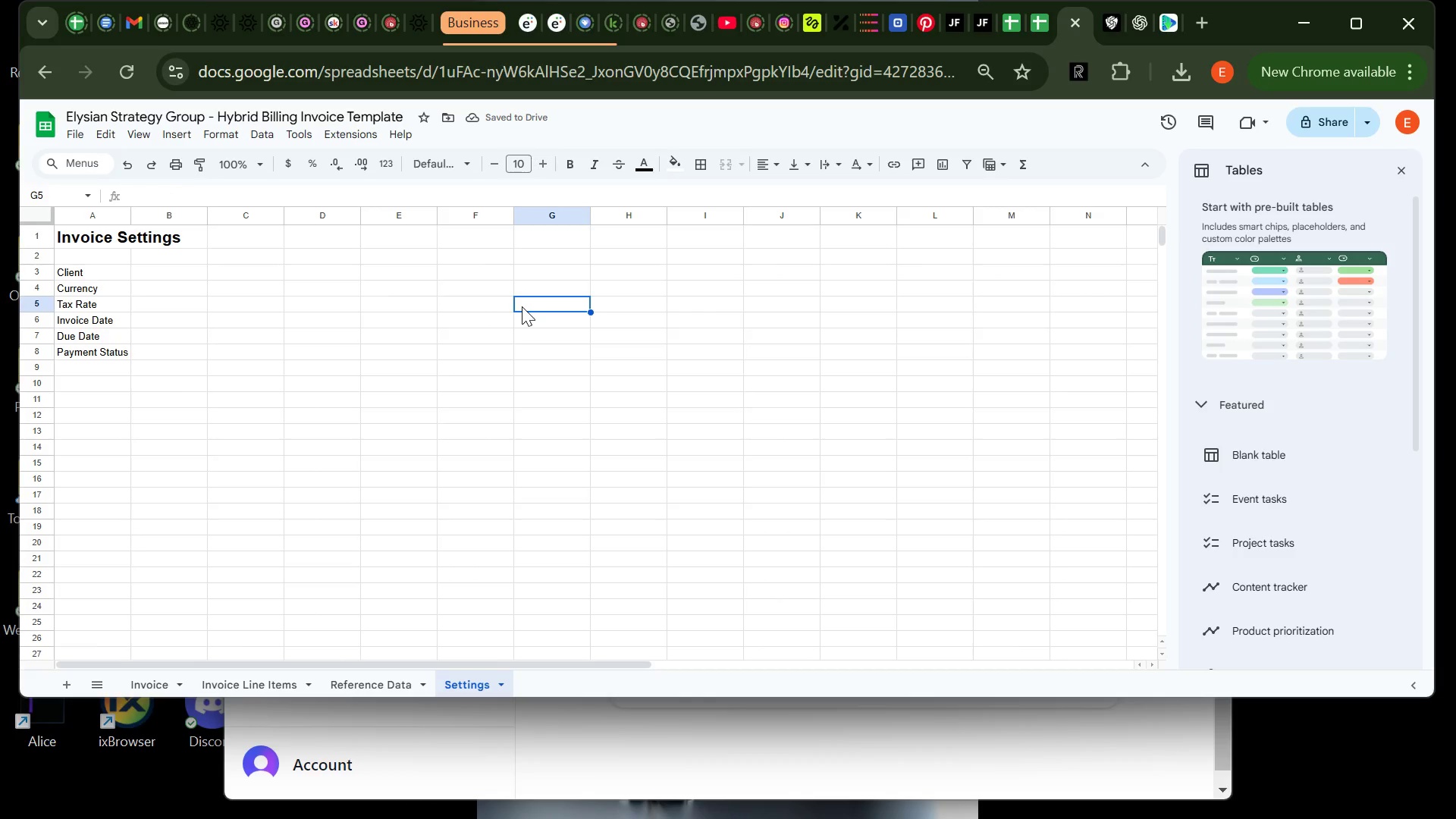 
wait(9.09)
 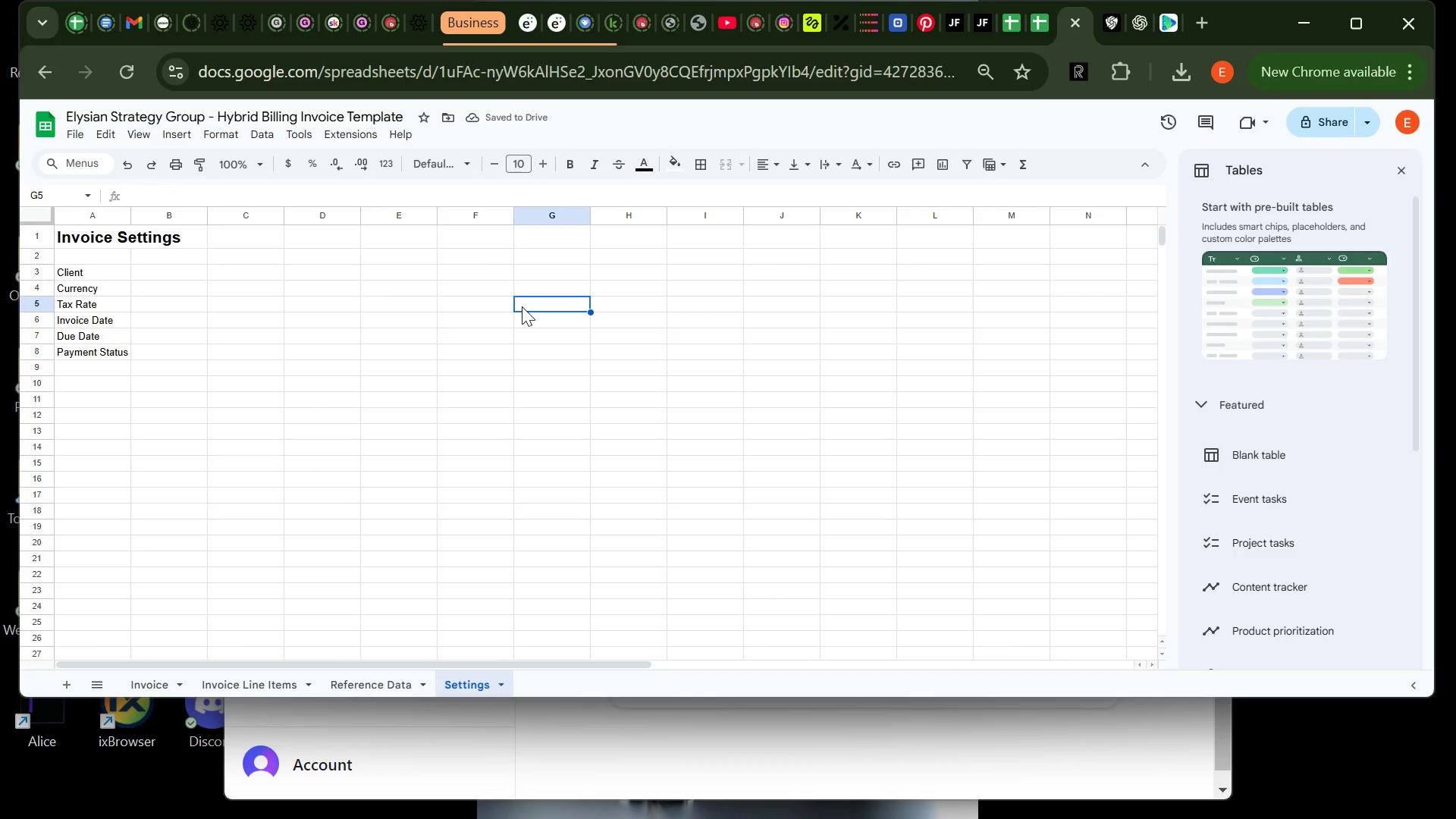 
left_click([177, 275])
 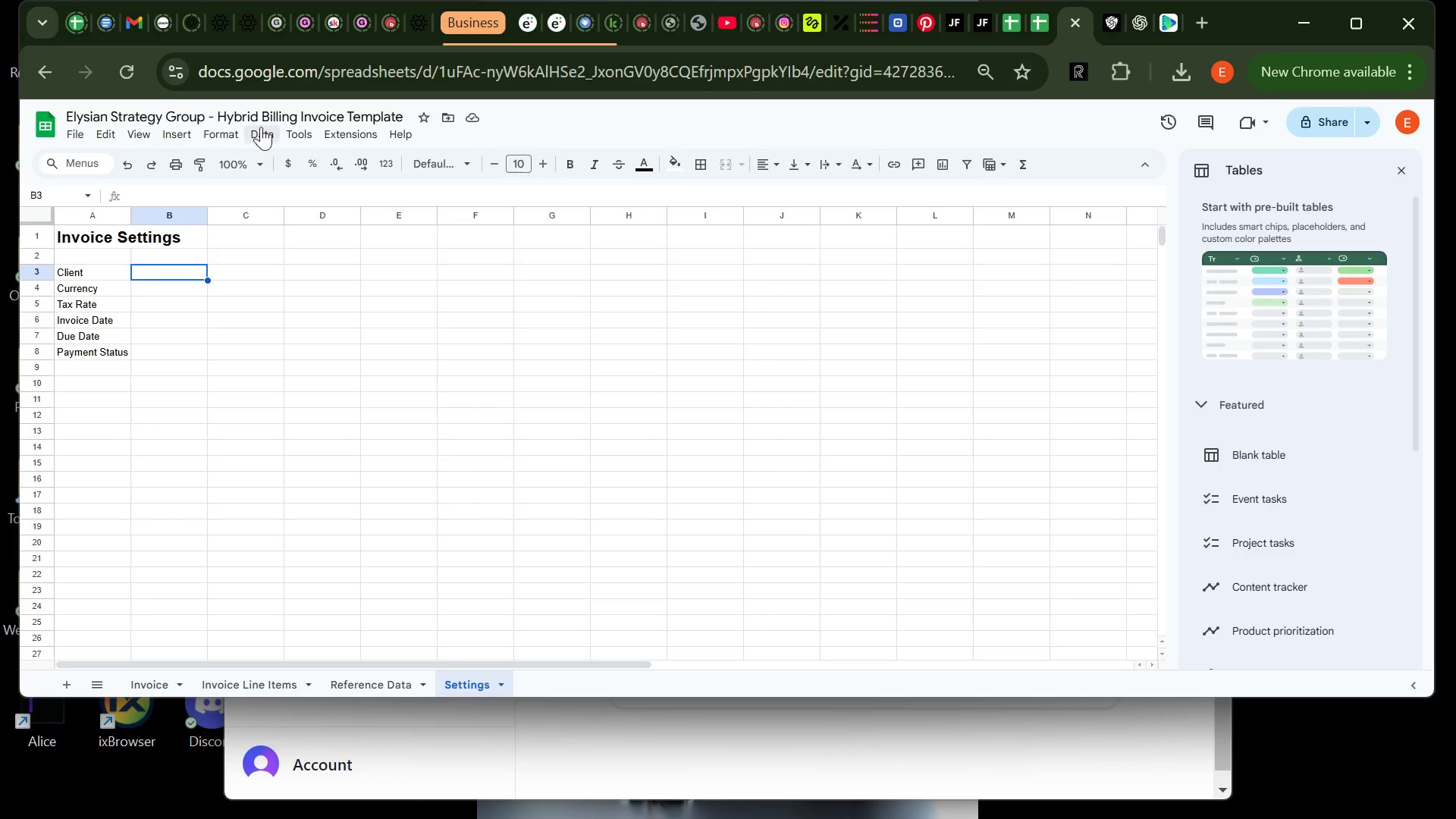 
wait(5.86)
 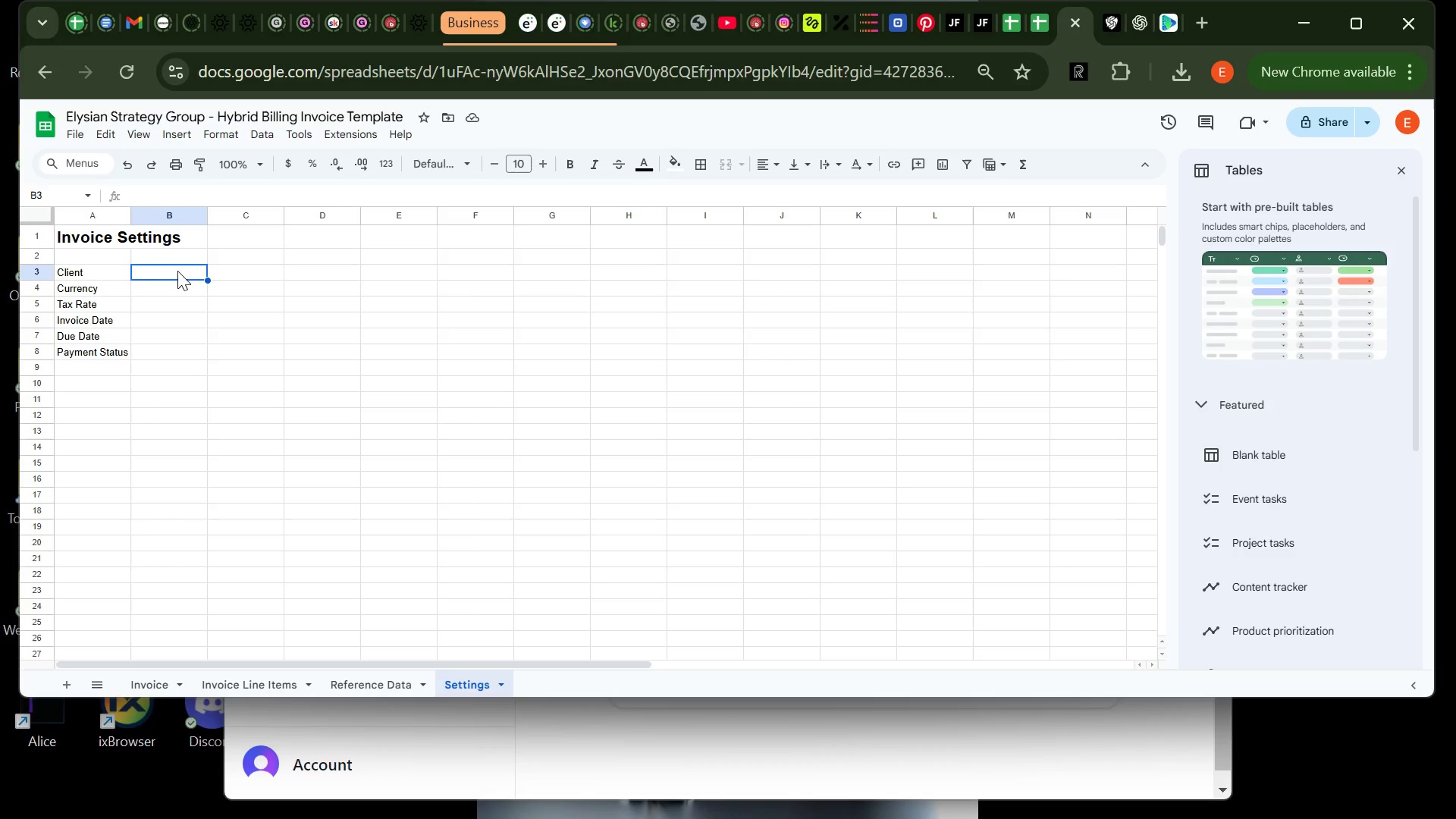 
left_click([273, 139])
 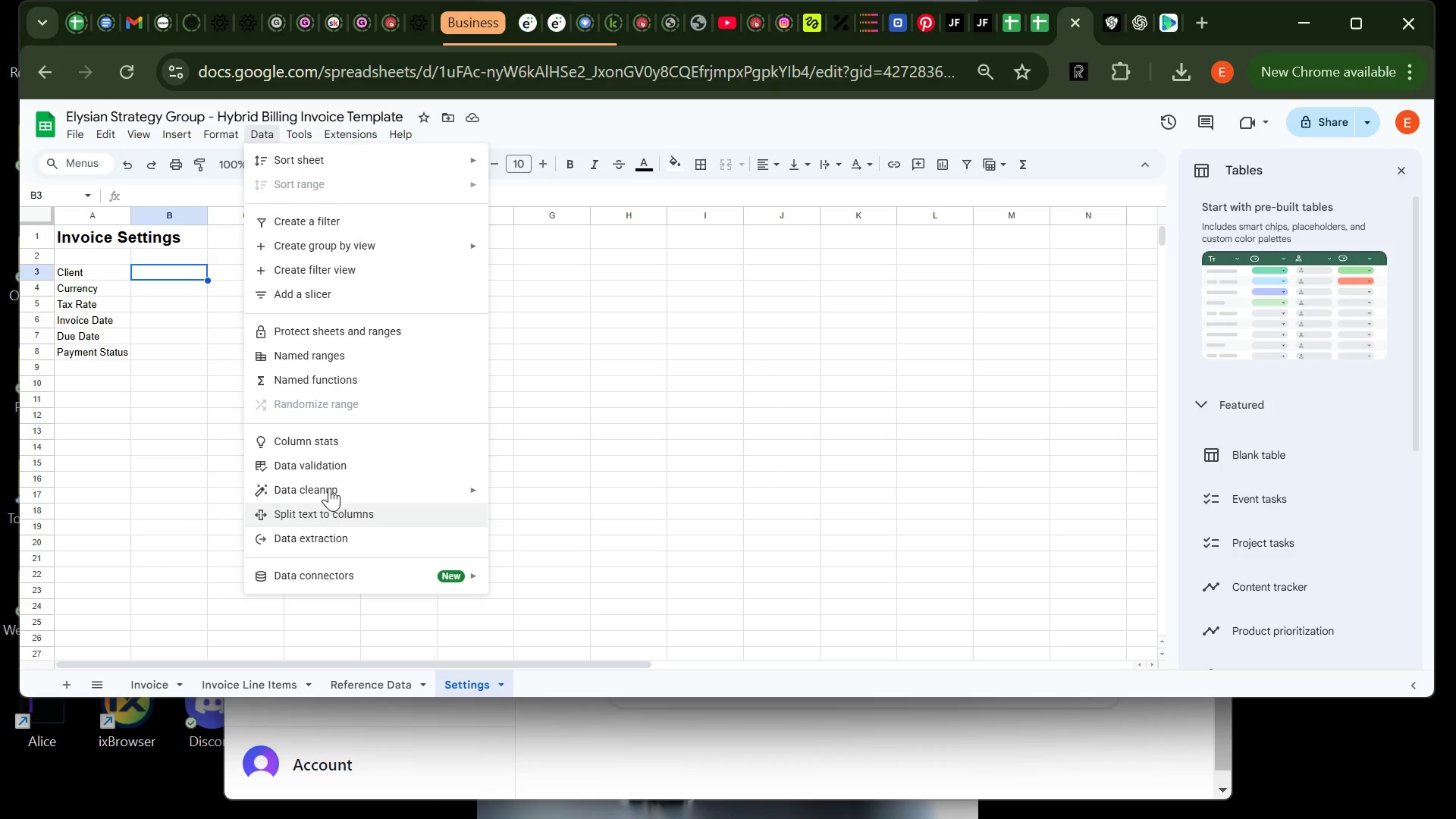 
left_click([330, 463])
 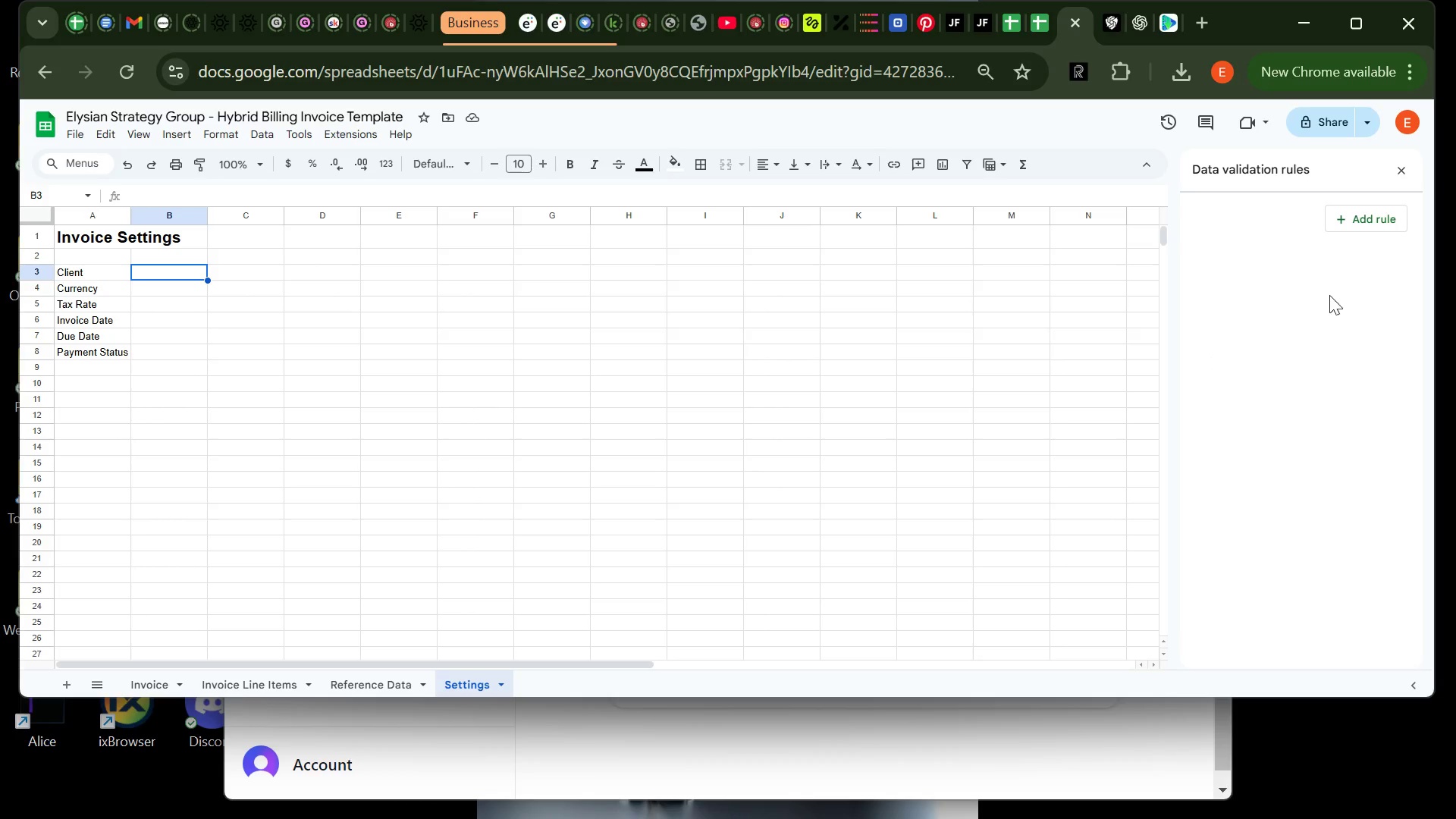 
wait(6.66)
 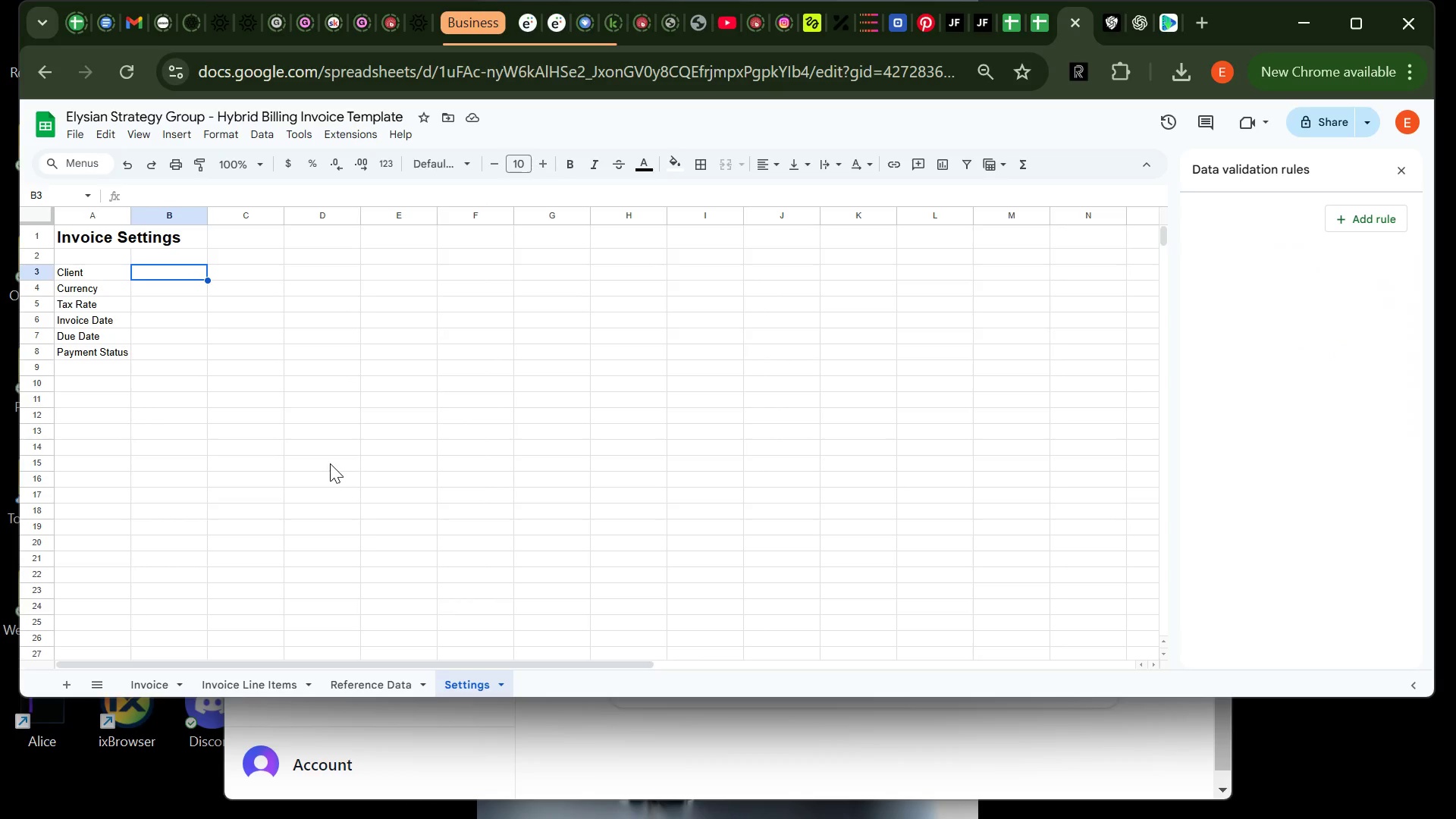 
left_click([1359, 231])
 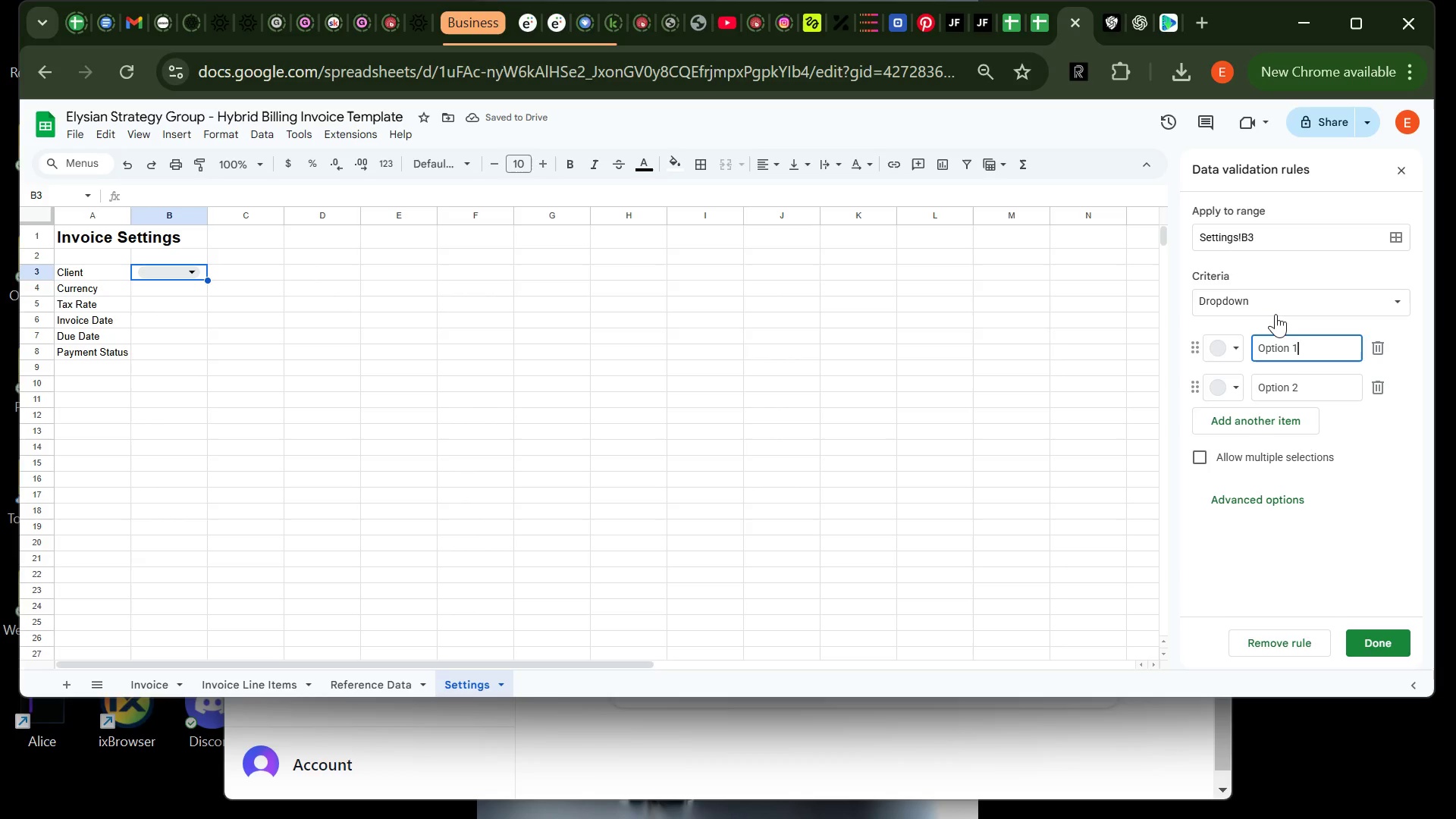 
wait(6.3)
 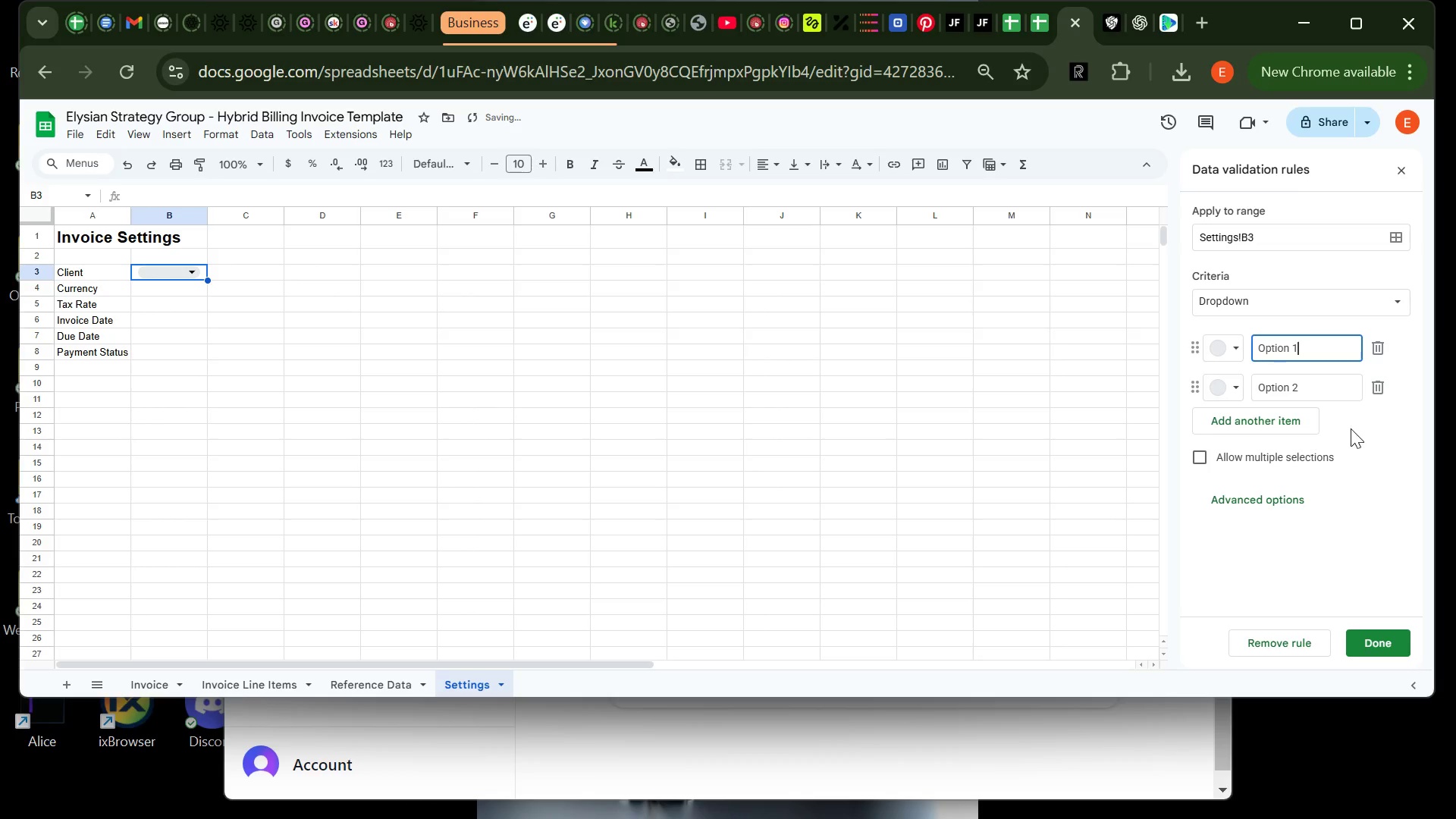 
left_click([1269, 301])
 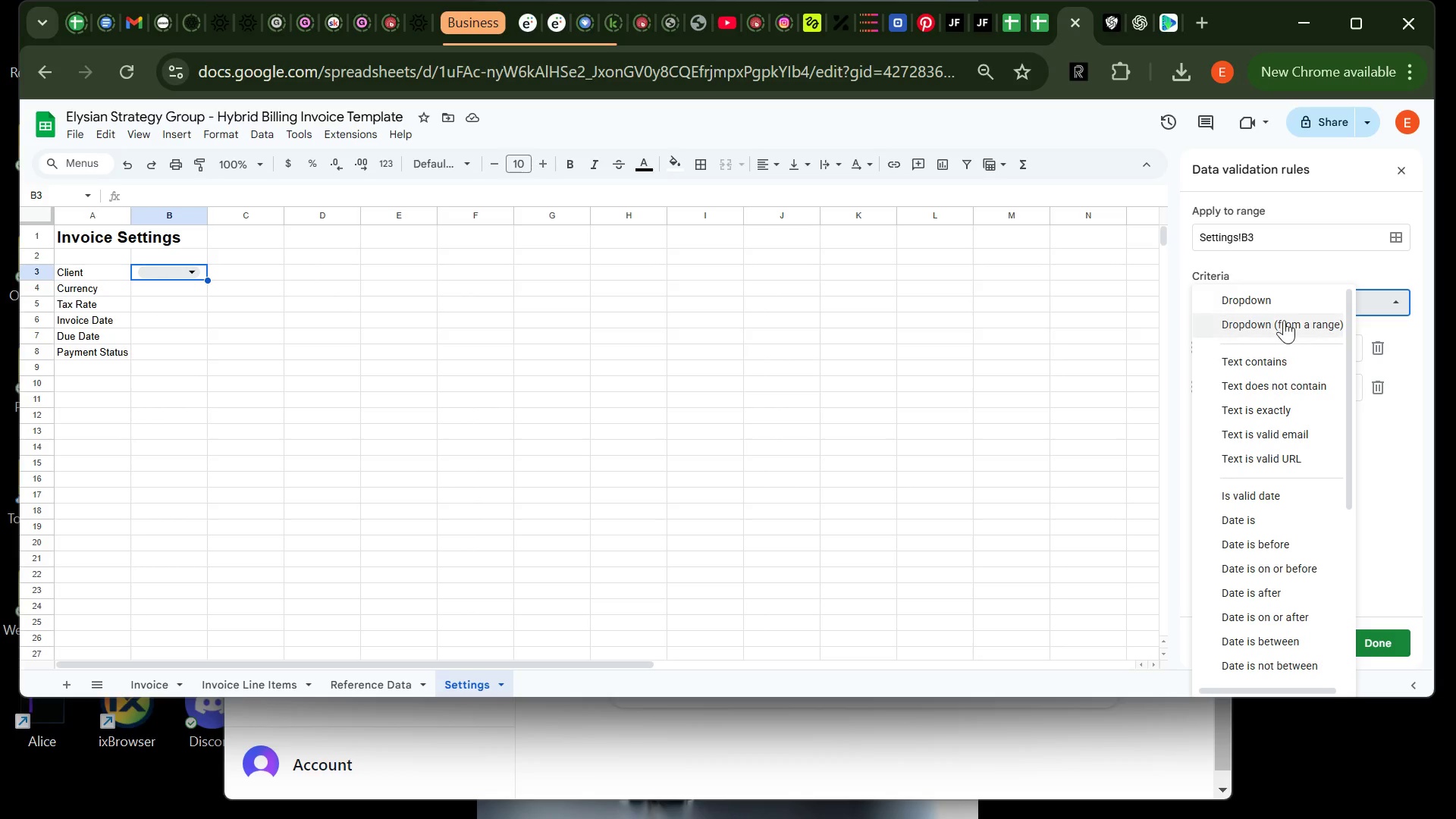 
left_click([1283, 318])
 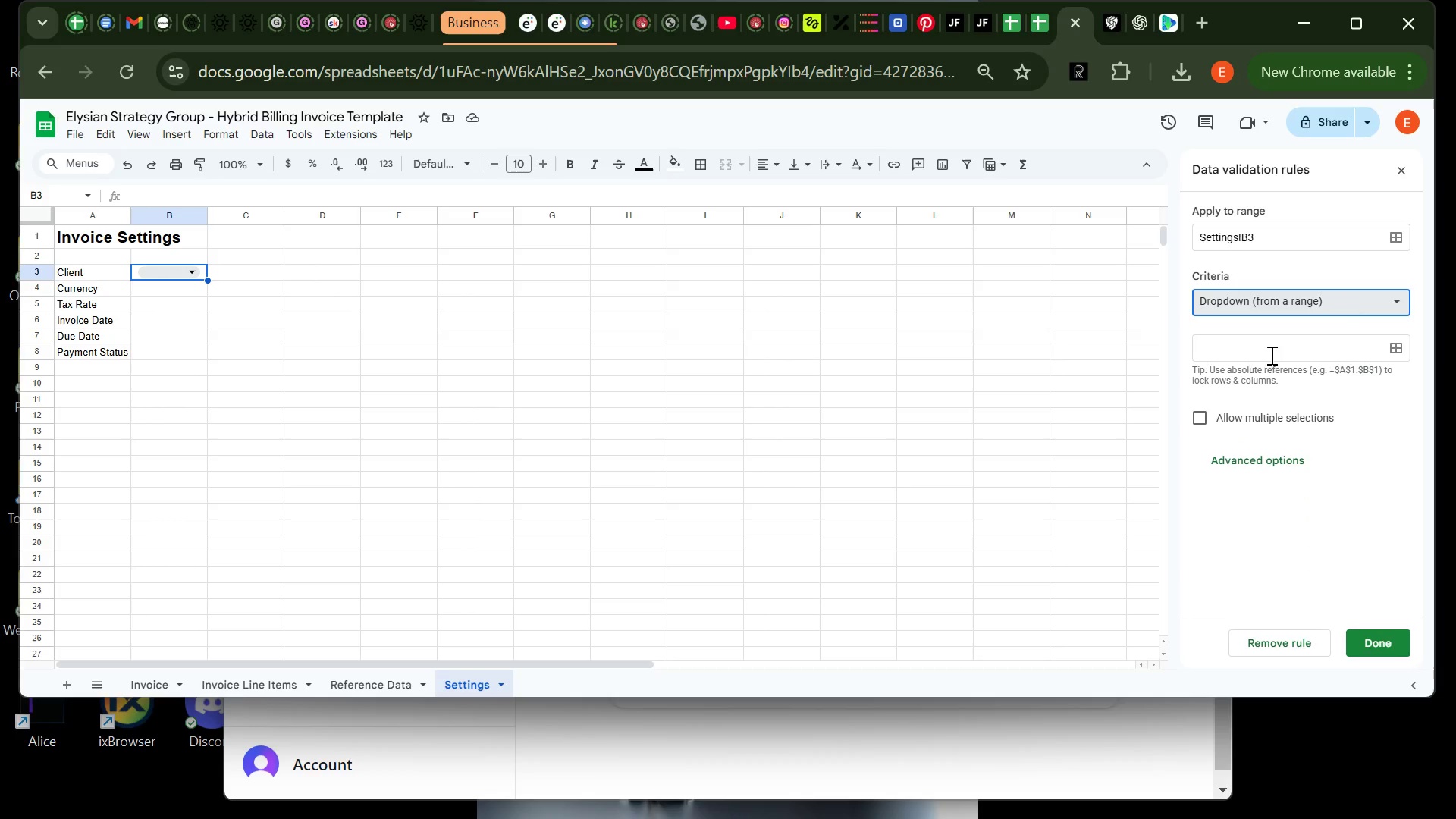 
left_click([1261, 344])
 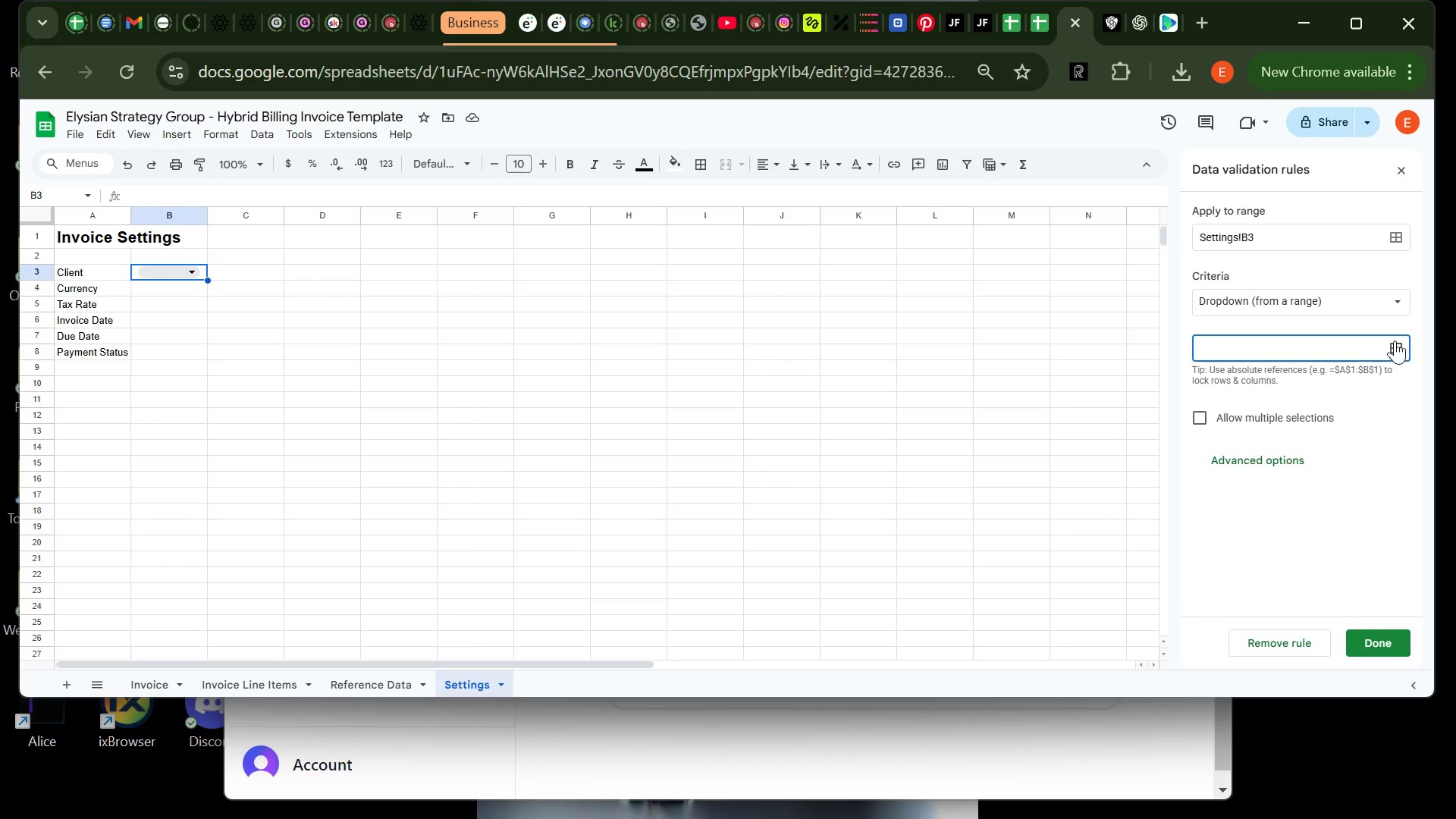 
wait(5.23)
 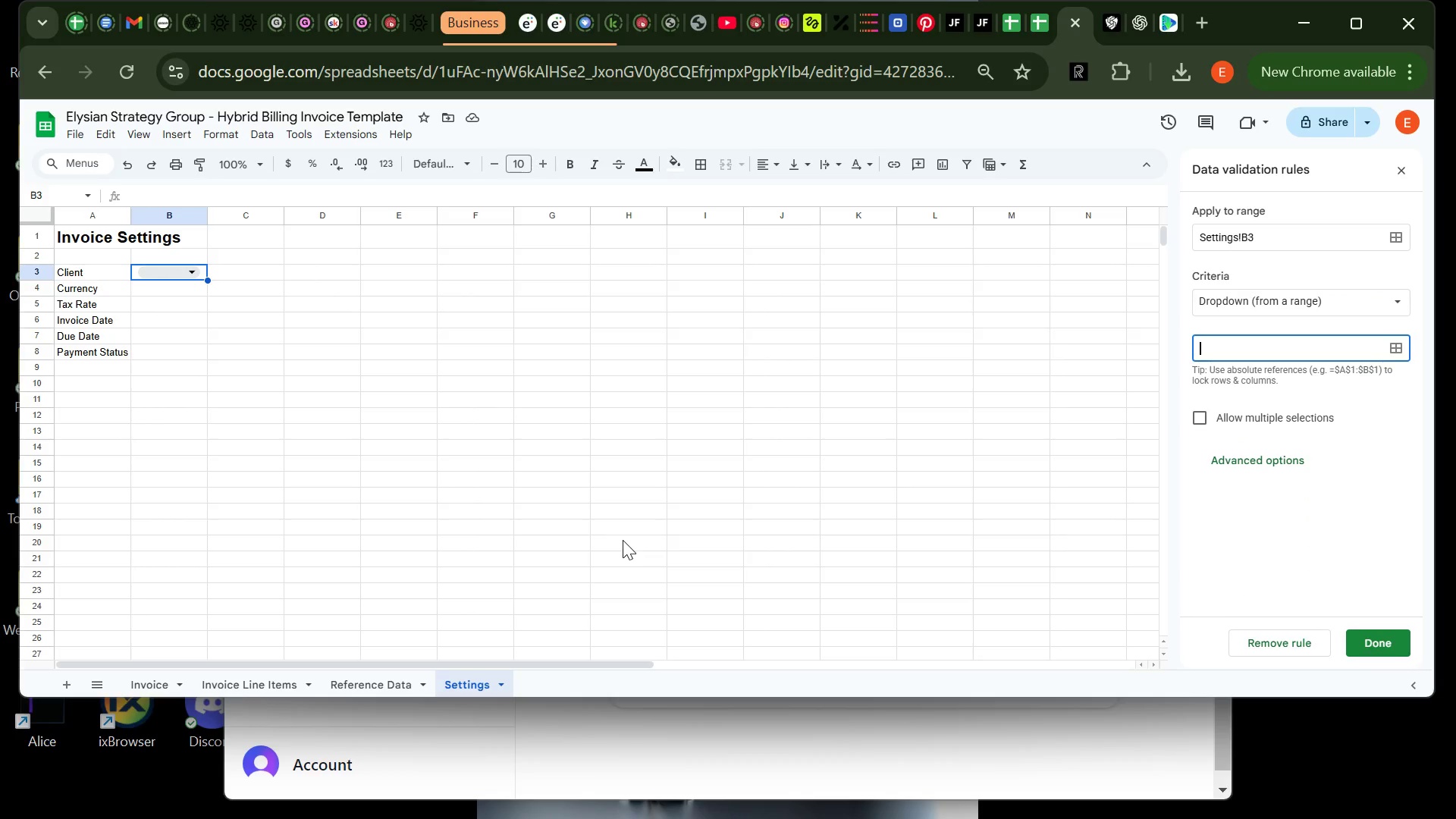 
left_click([1395, 340])
 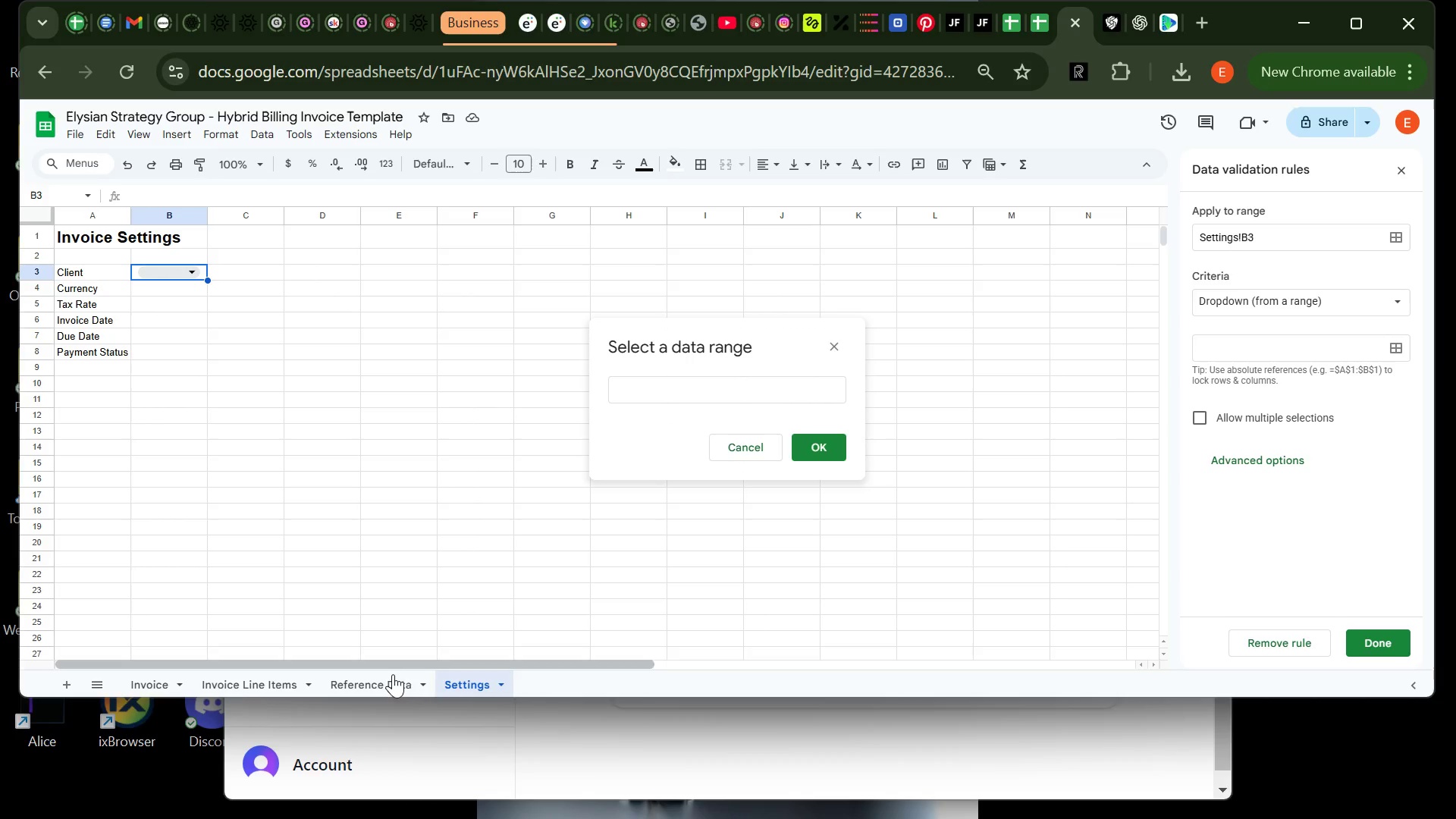 
left_click([384, 680])
 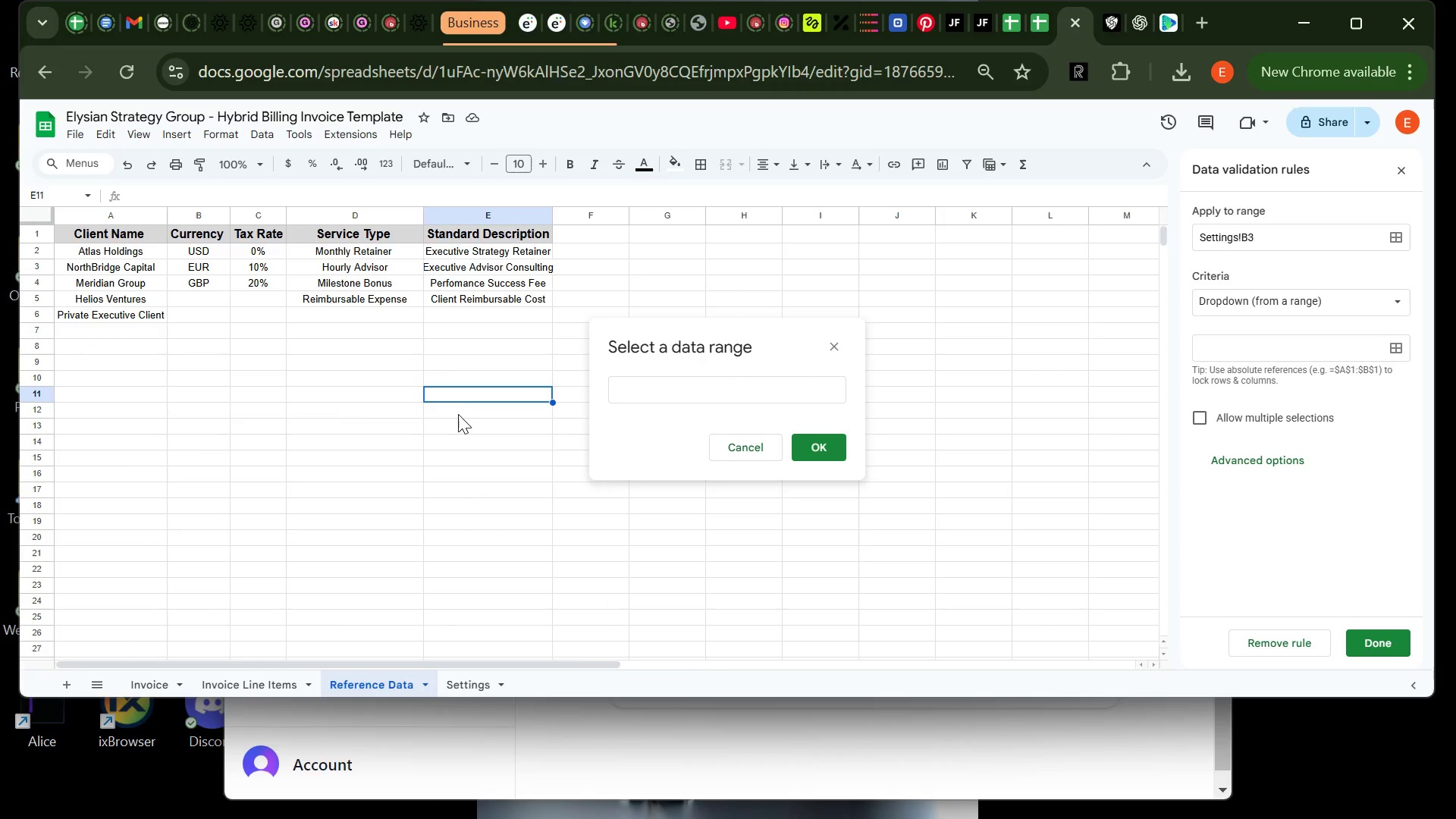 
wait(6.8)
 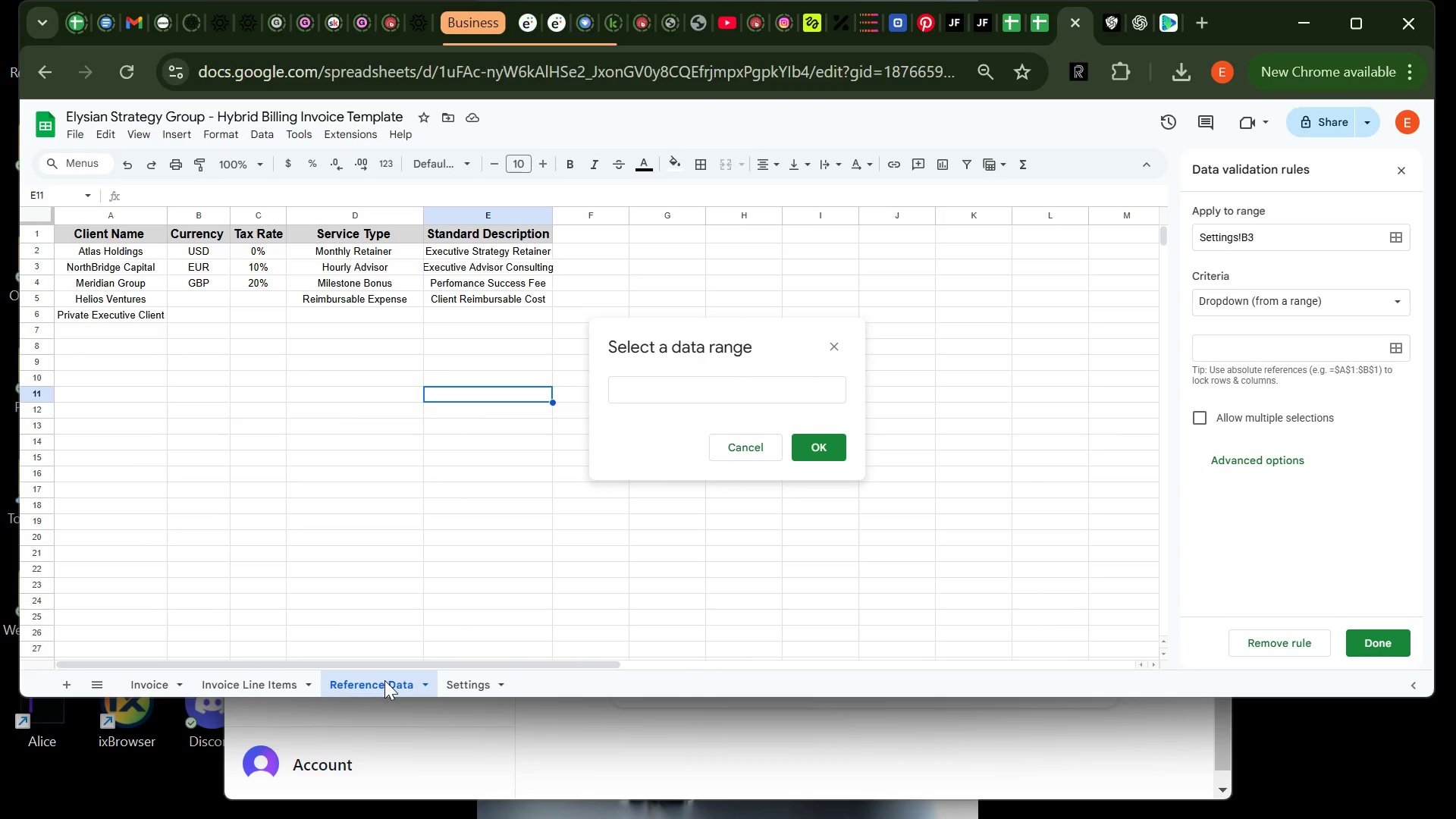 
left_click([130, 248])
 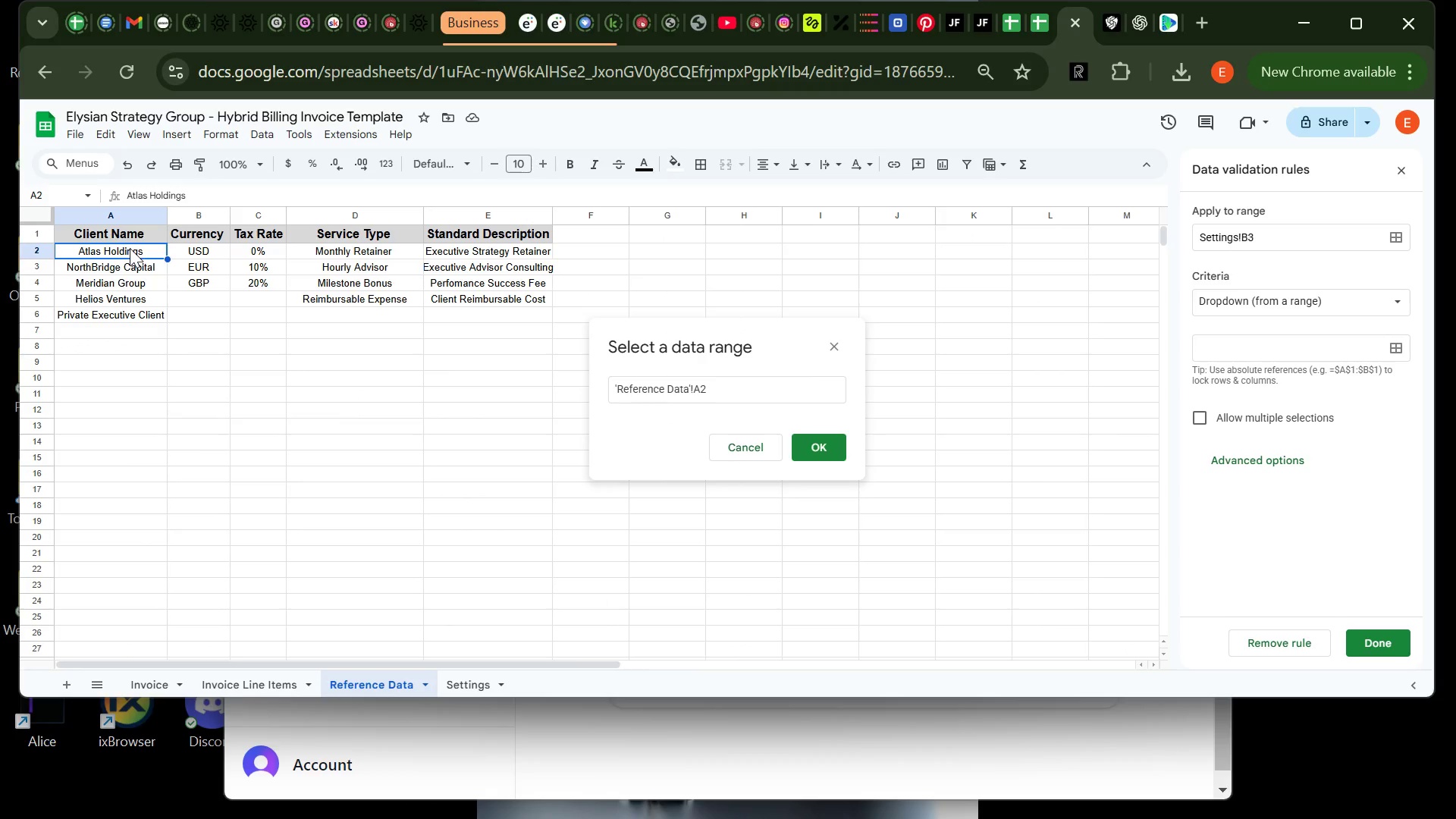 
left_click_drag(start_coordinate=[130, 248], to_coordinate=[123, 313])
 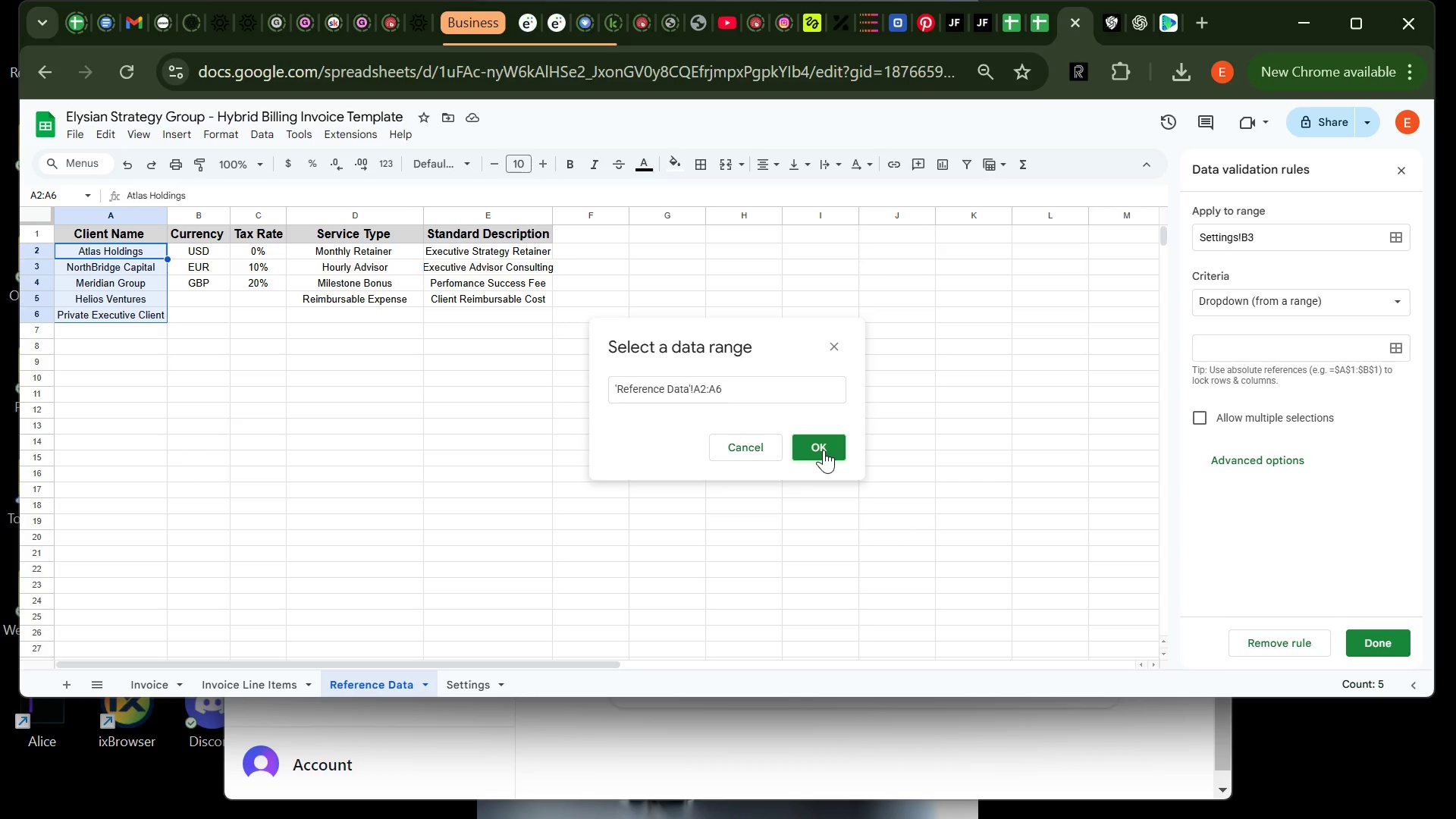 
wait(6.8)
 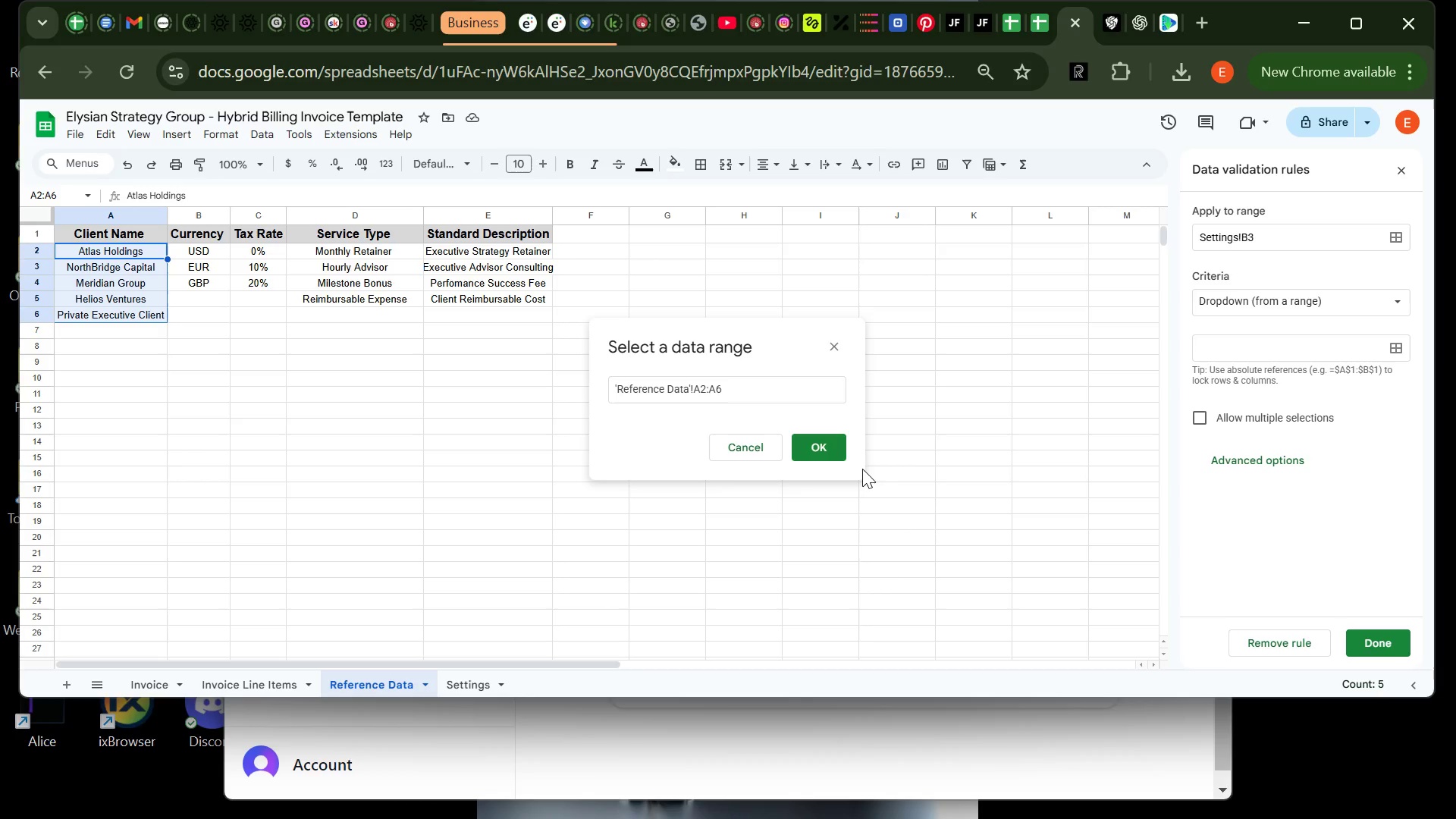 
left_click([824, 450])
 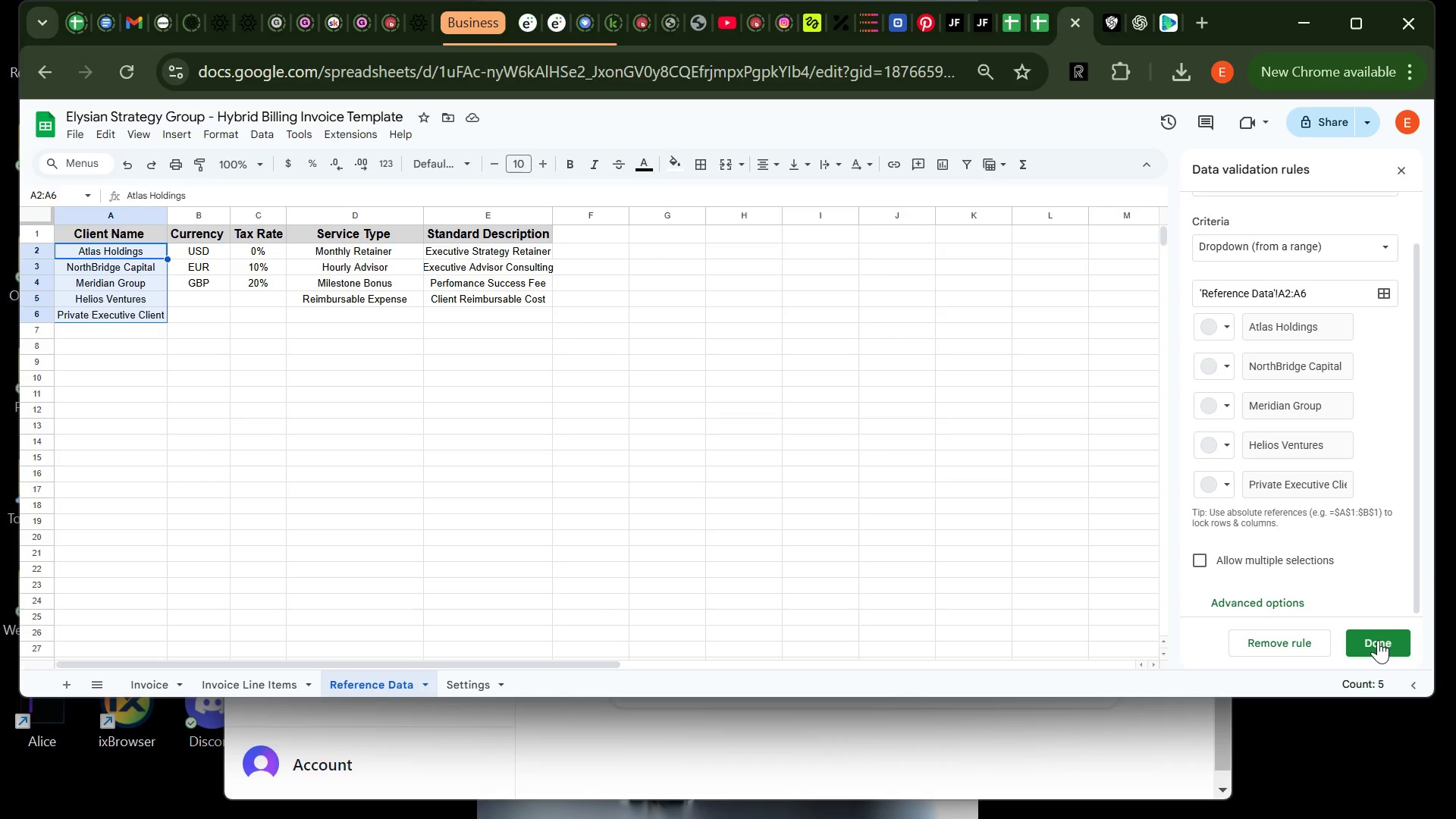 
wait(11.69)
 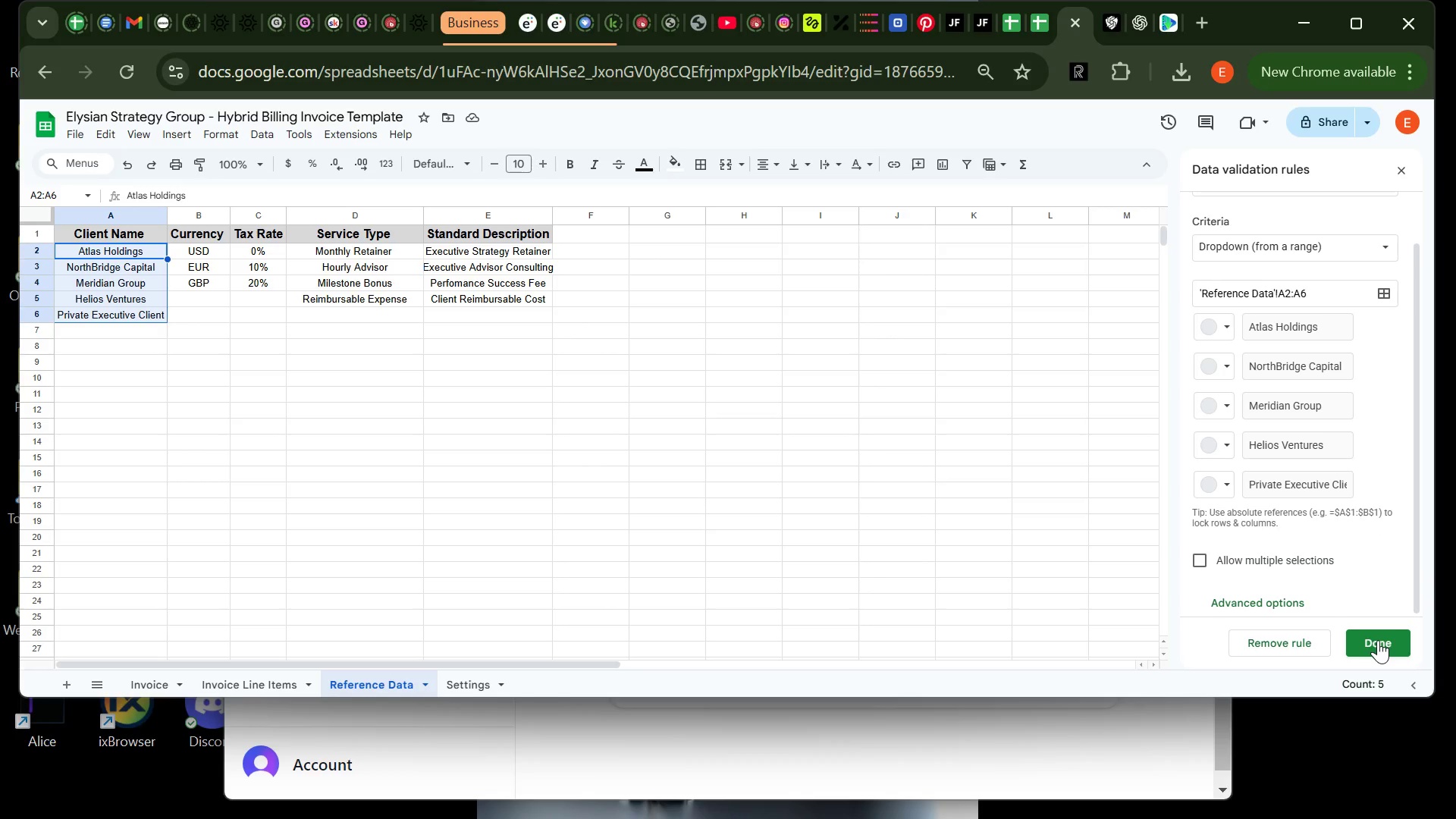 
left_click([1378, 640])
 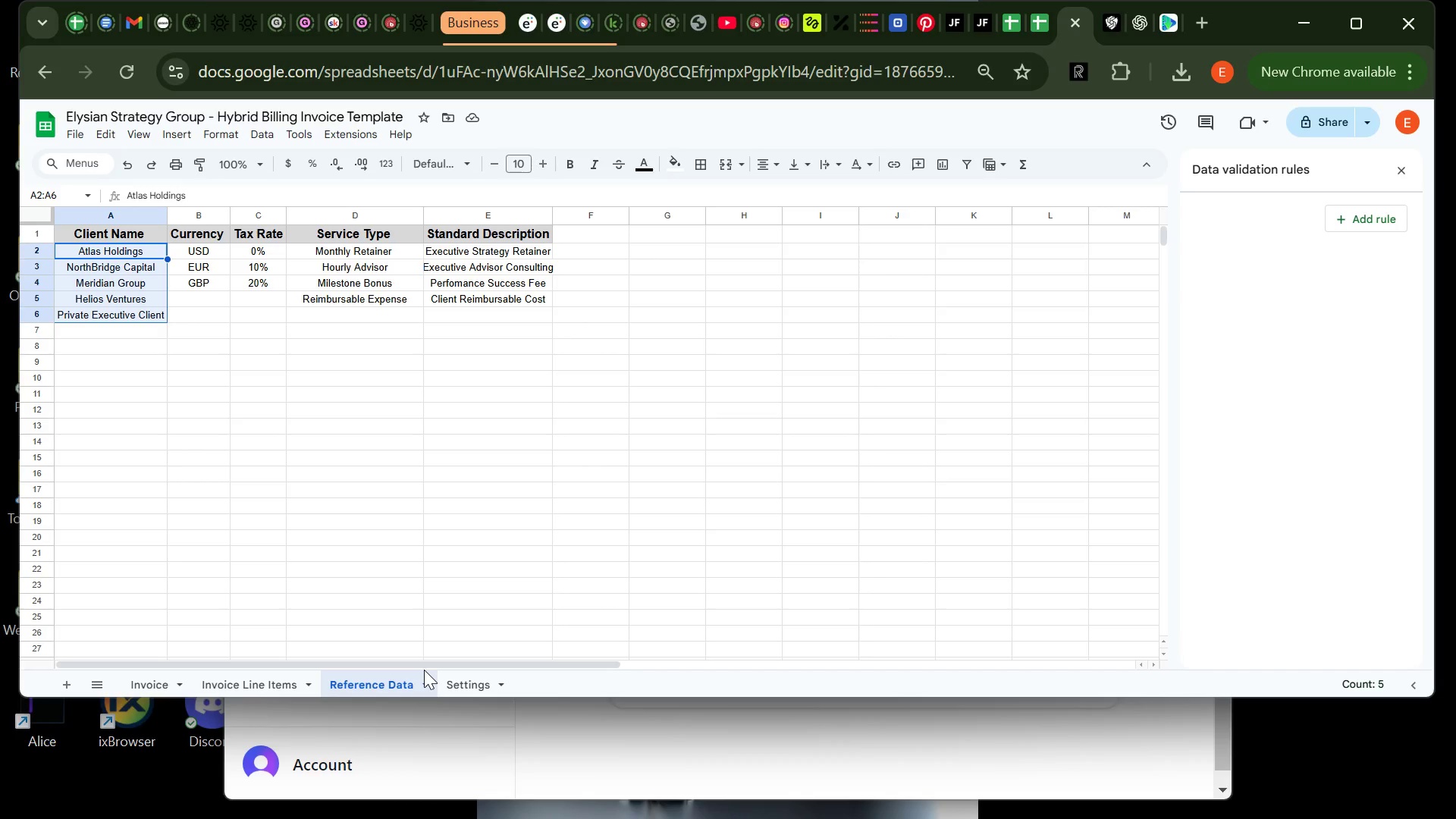 
left_click([467, 676])
 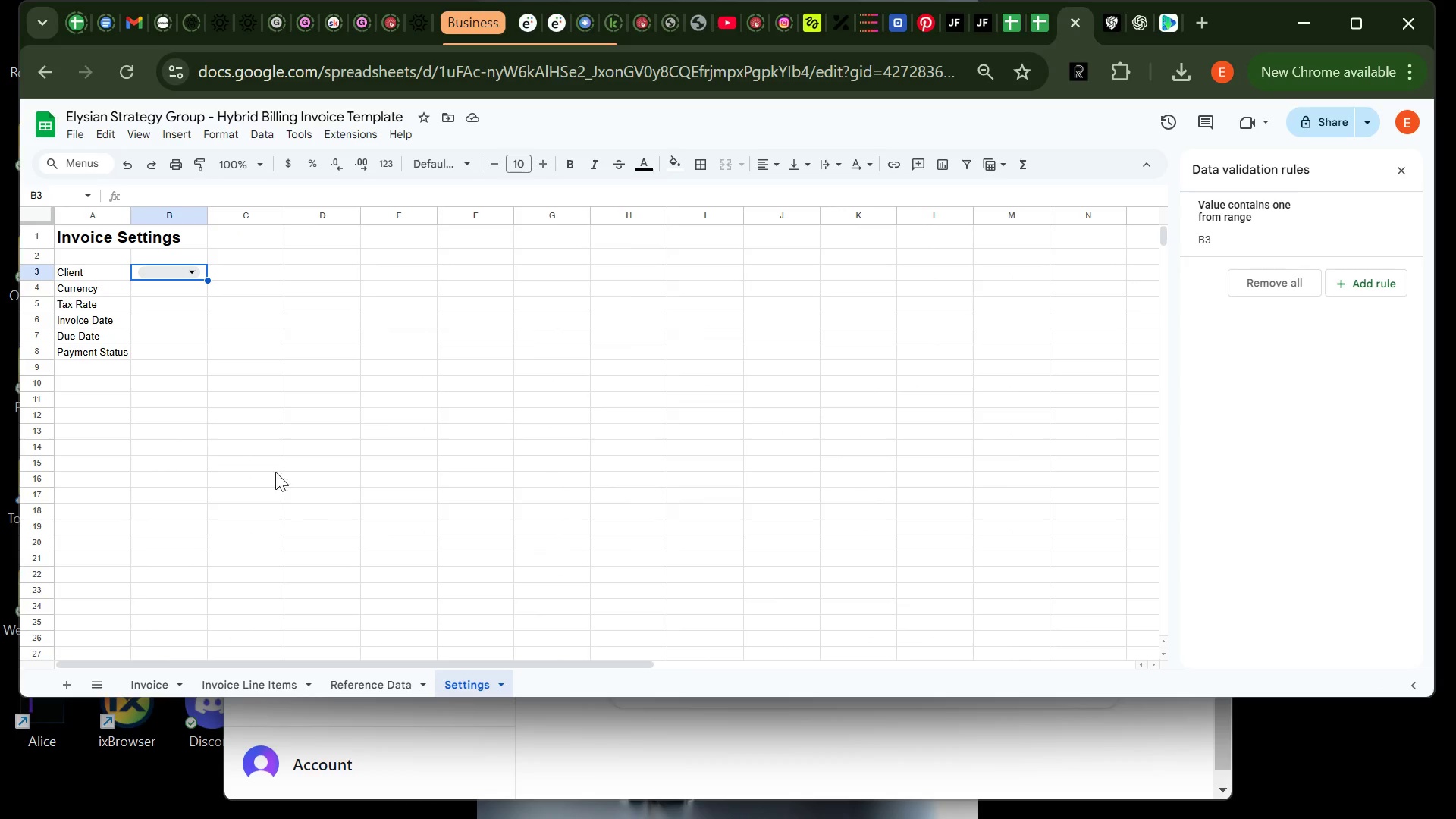 
left_click([205, 408])
 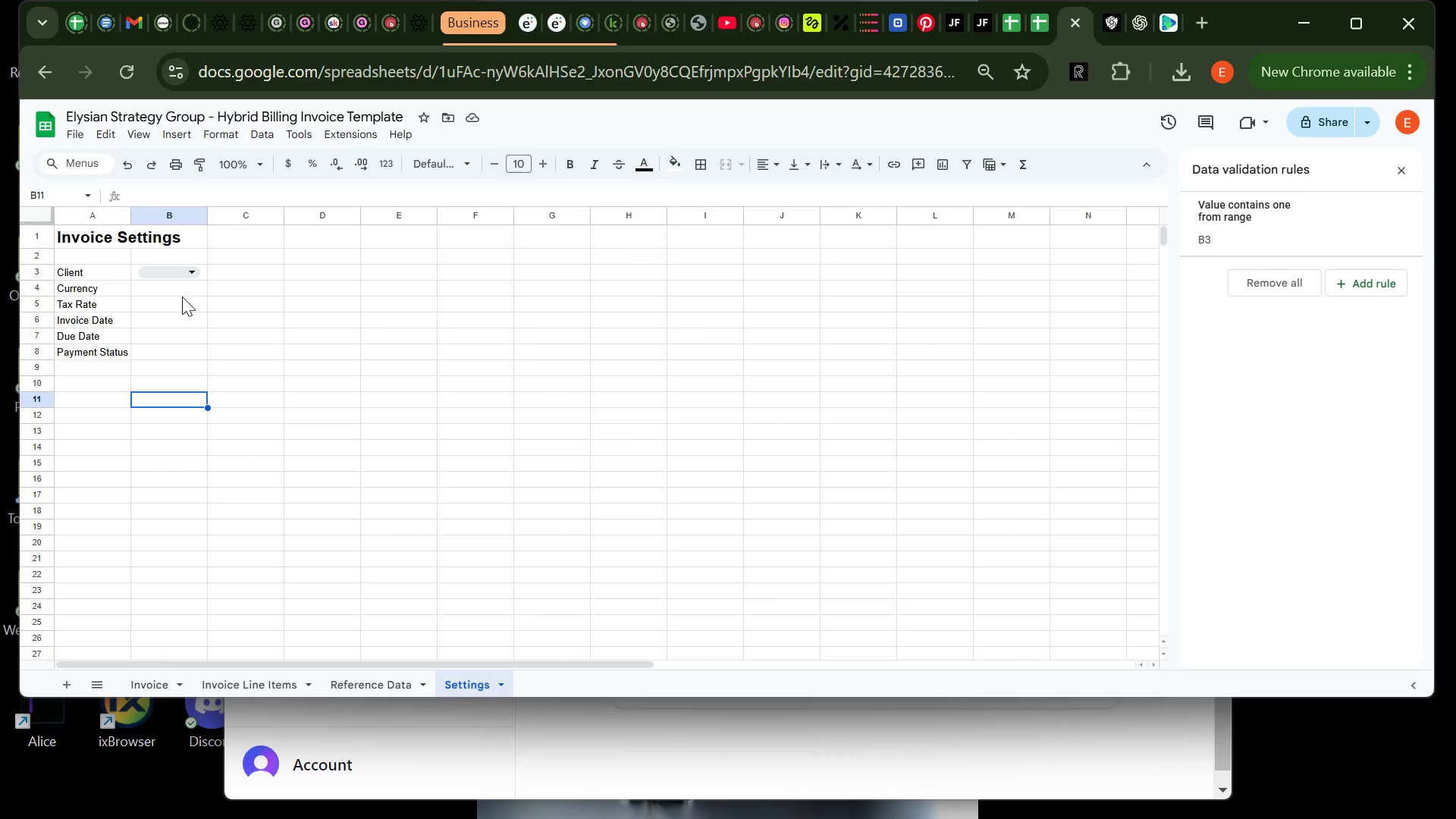 
left_click([182, 296])
 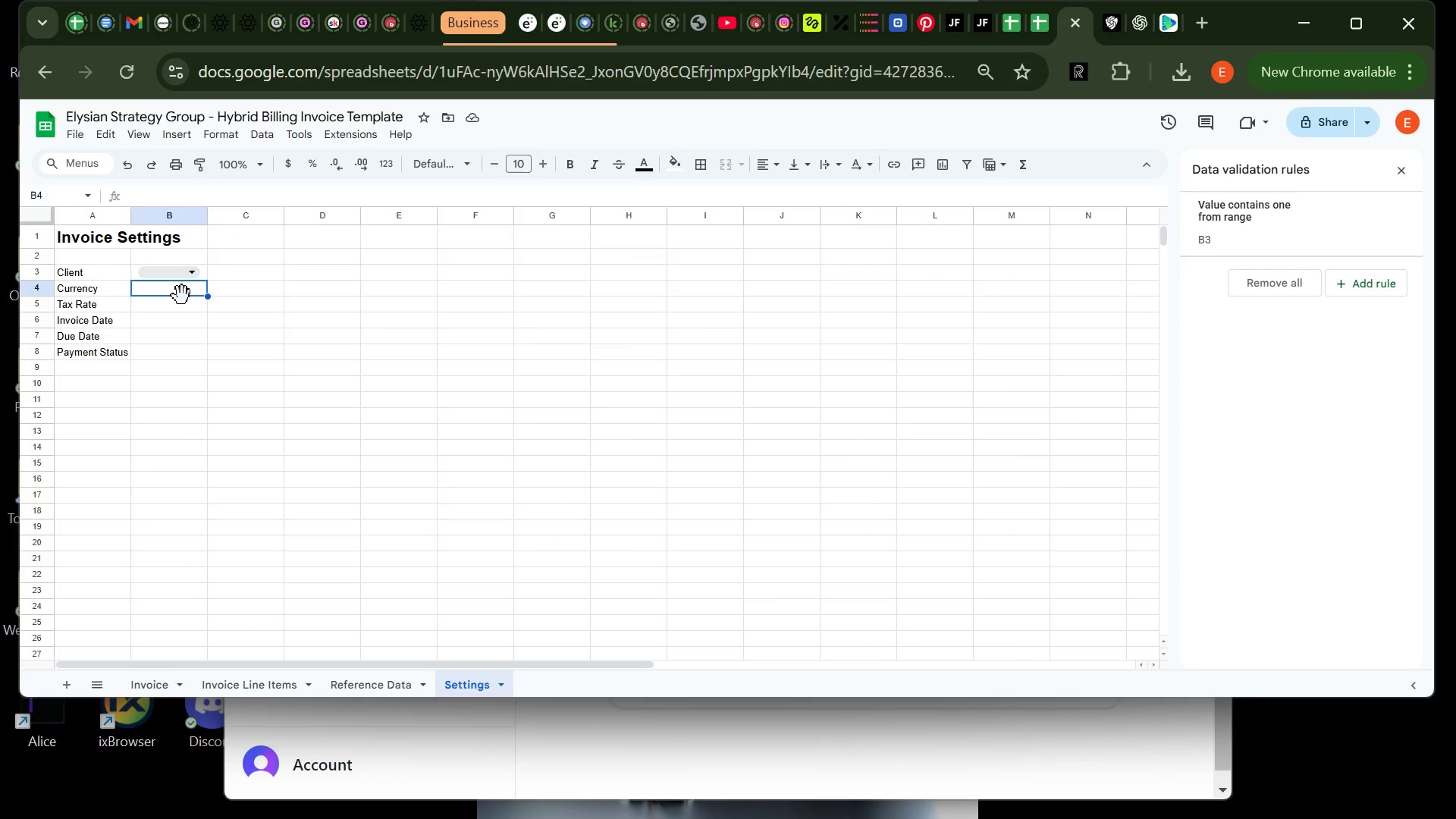 
wait(10.23)
 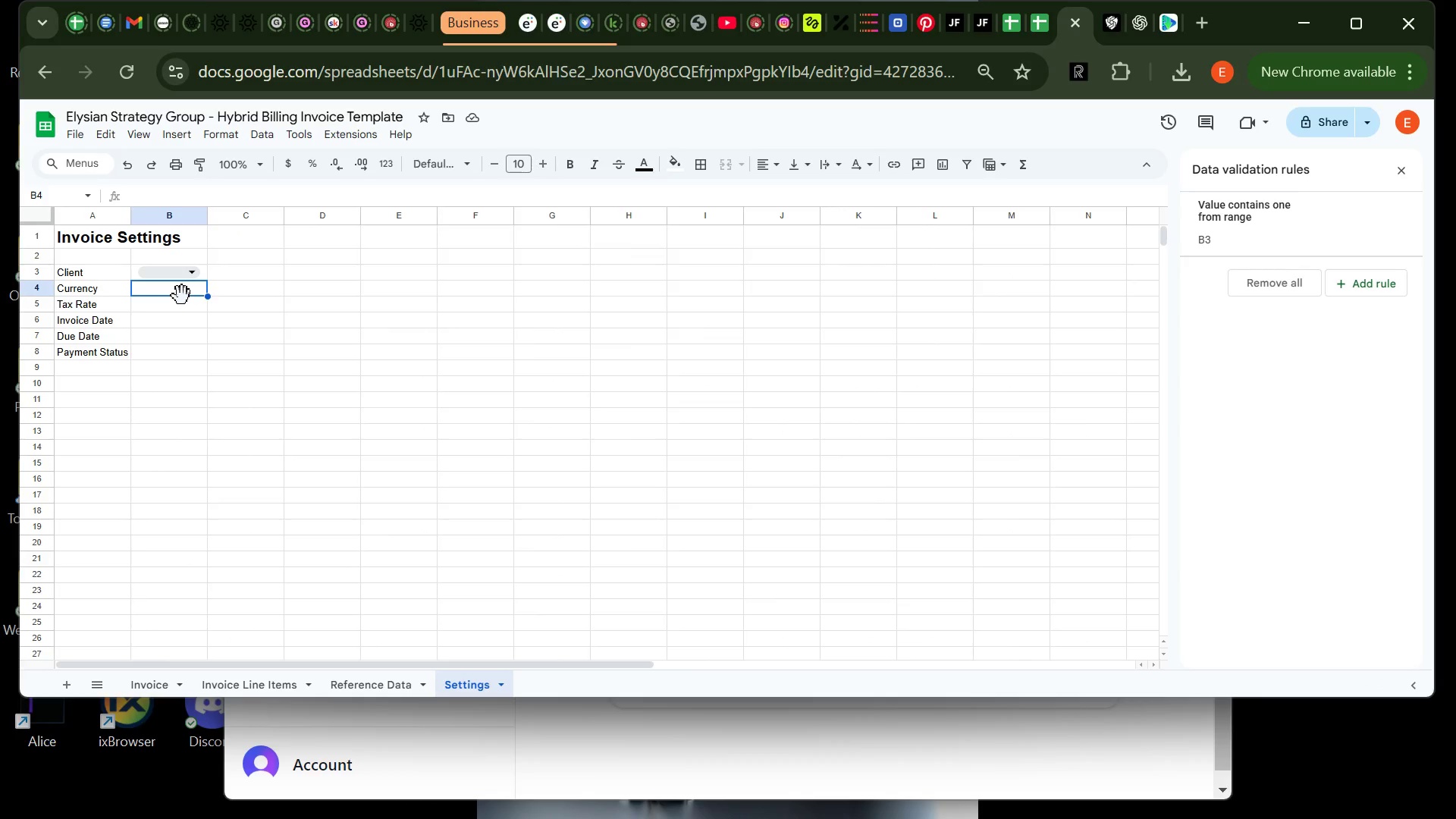 
left_click([256, 129])
 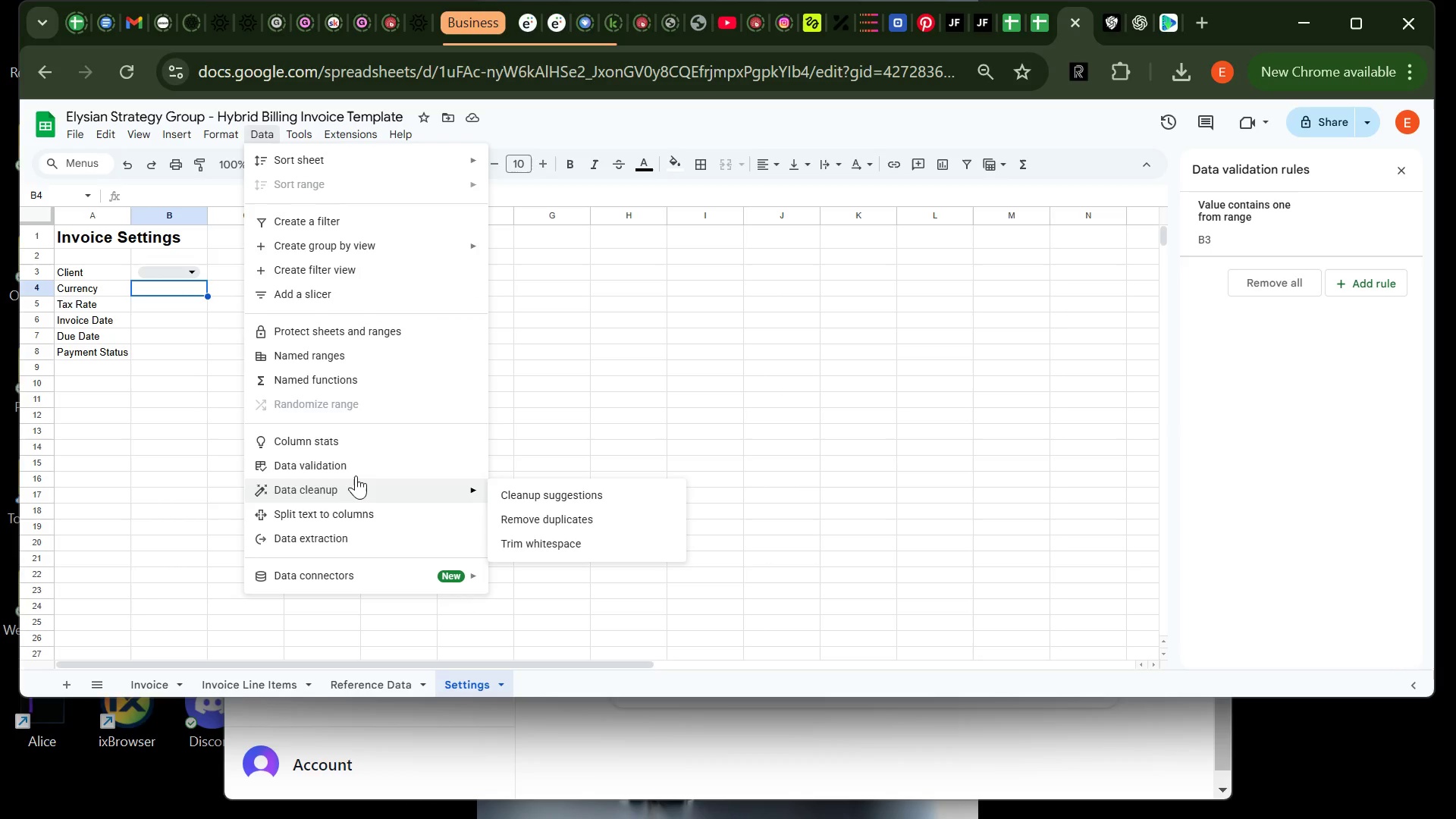 
left_click([354, 469])
 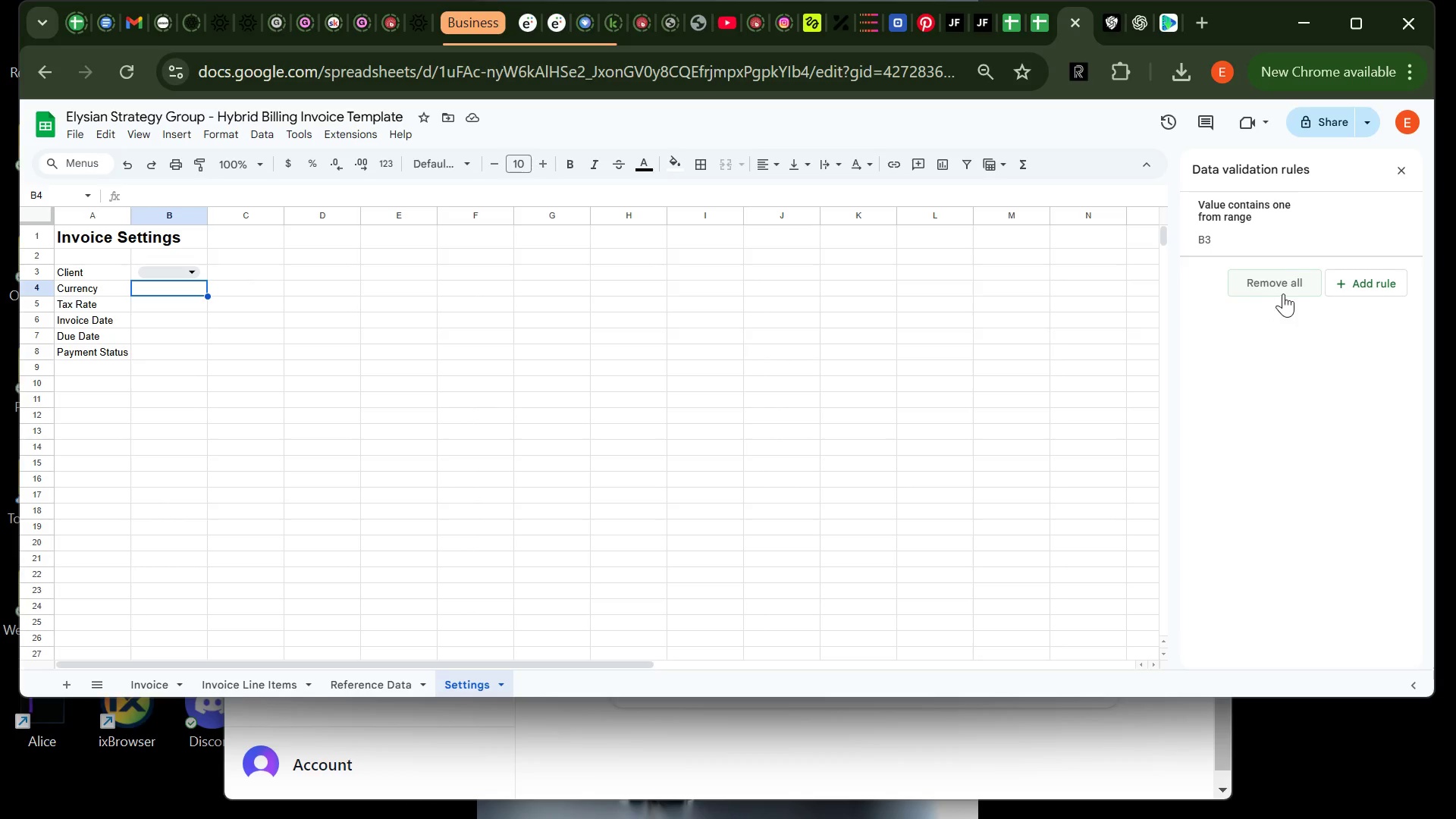 
left_click([1354, 281])
 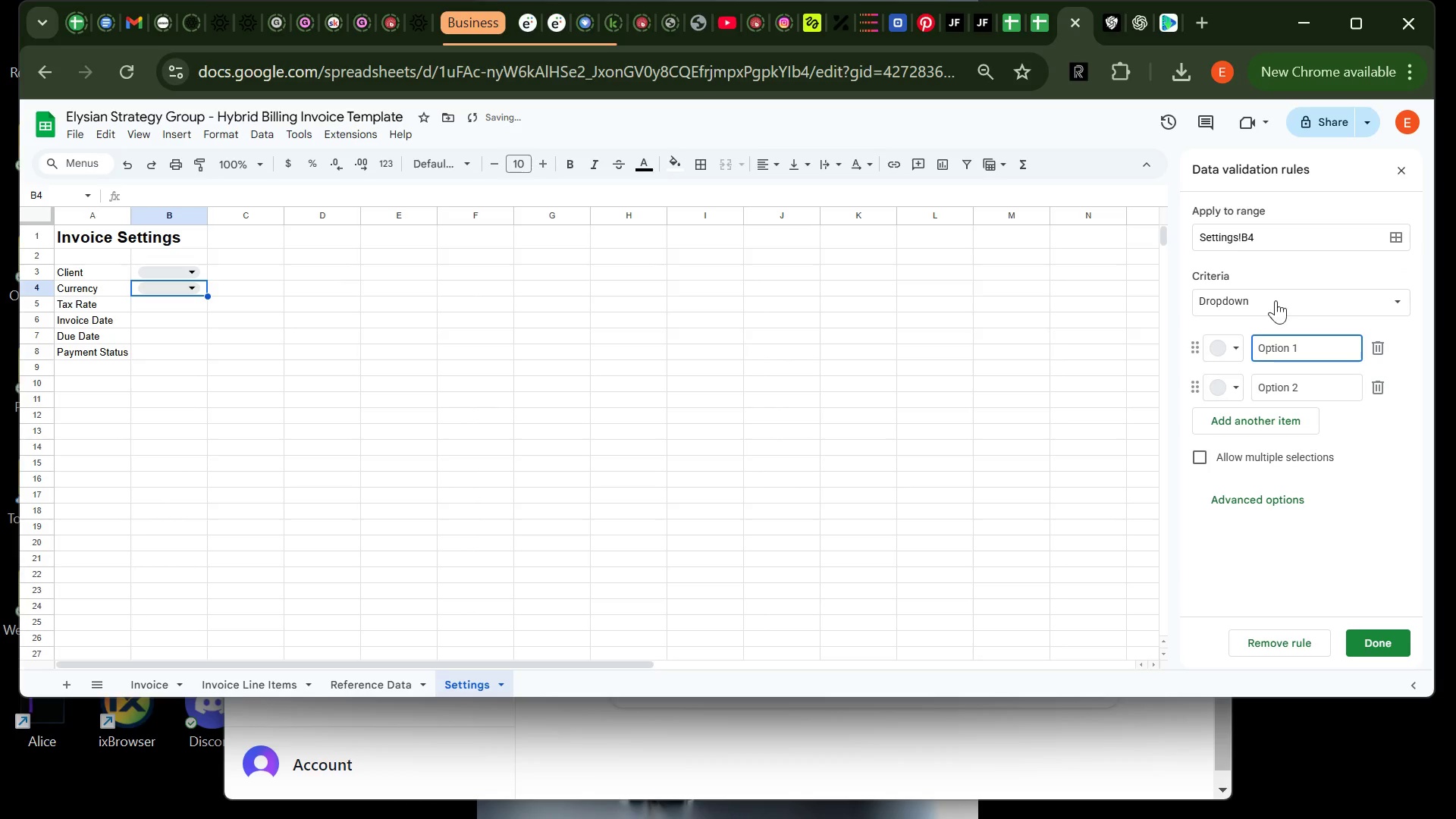 
left_click([1291, 293])
 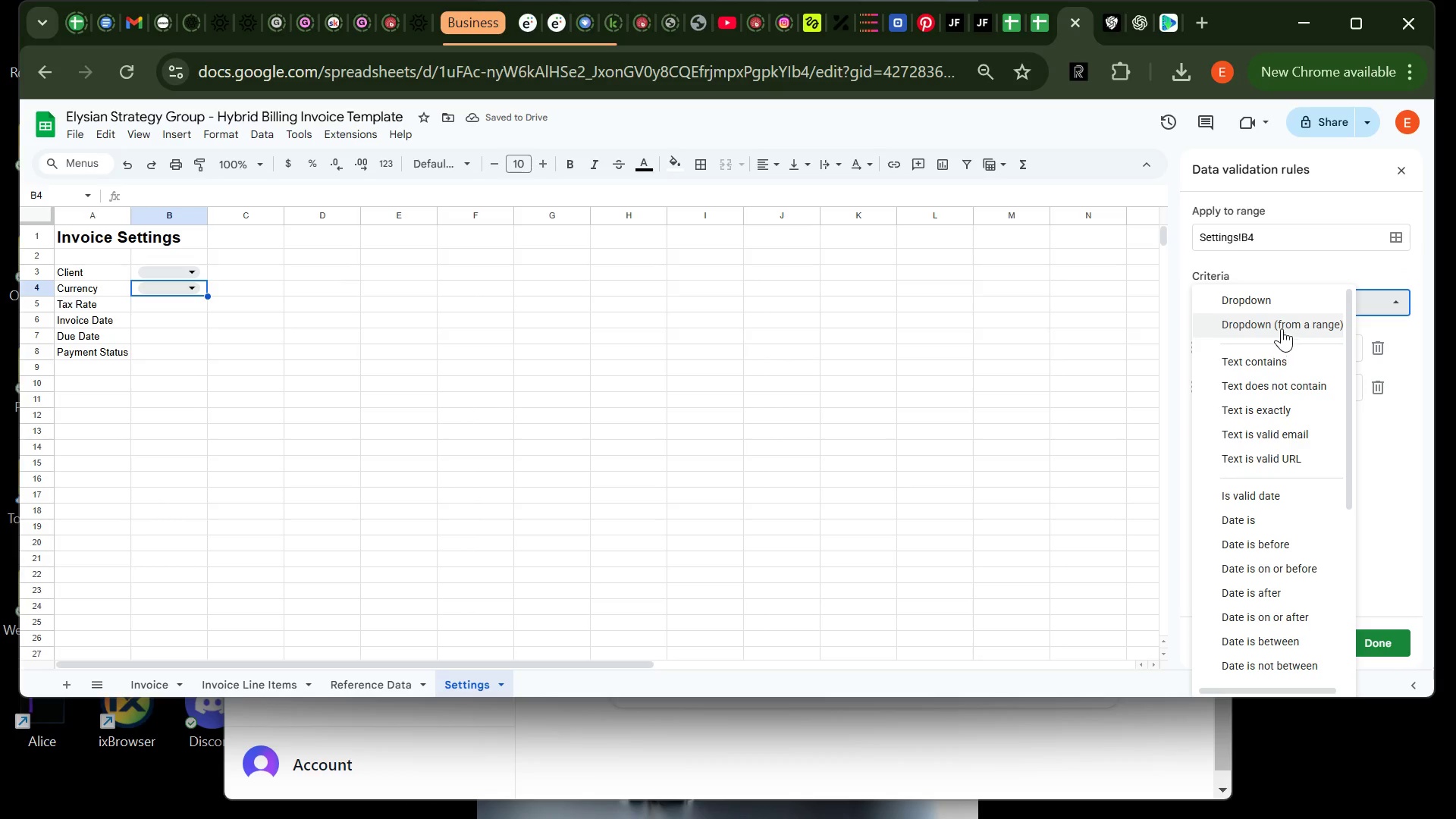 
left_click([1282, 321])
 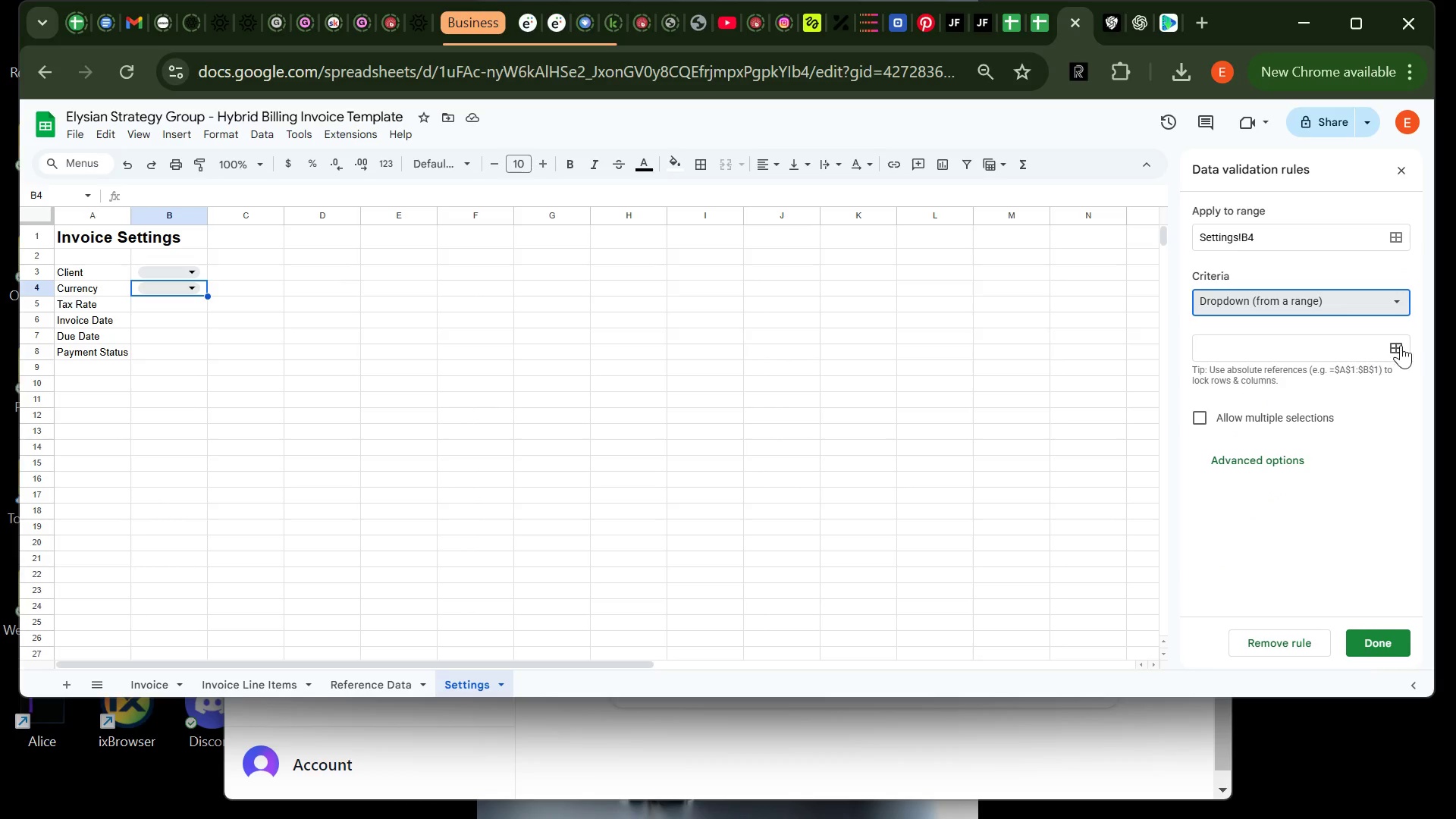 
left_click([1402, 346])
 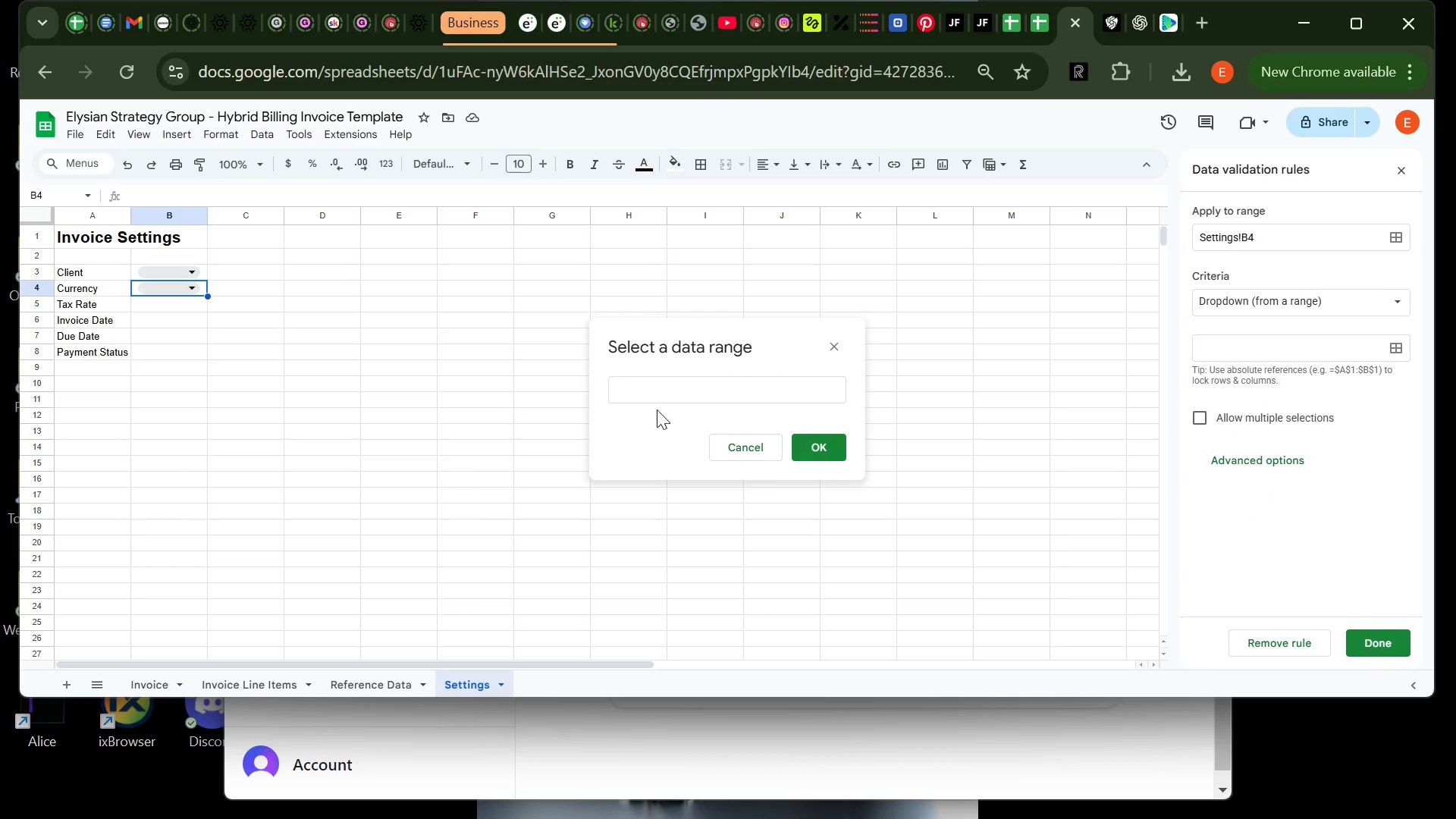 
mouse_move([410, 542])
 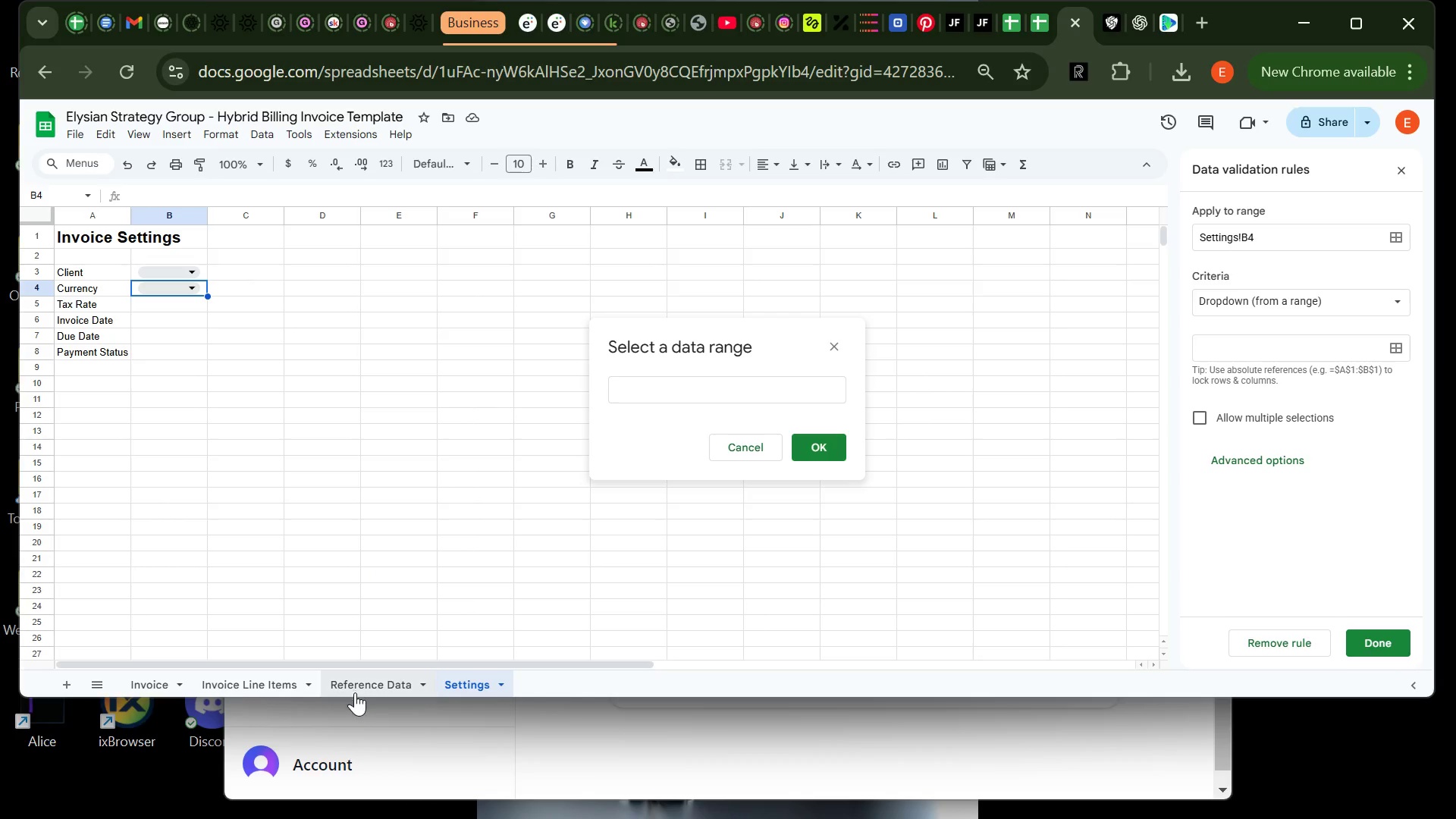 
left_click([356, 692])
 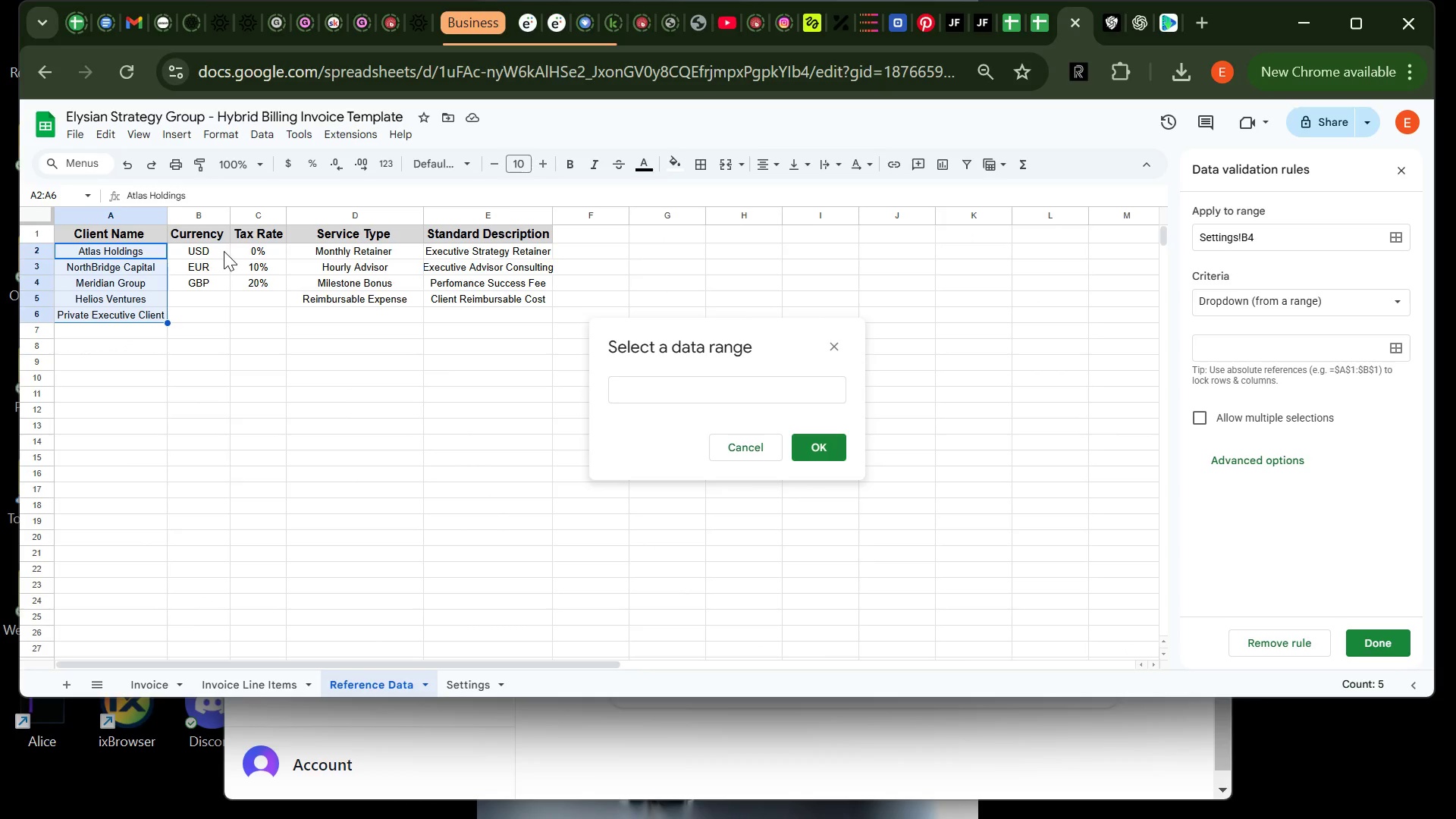 
left_click([224, 252])
 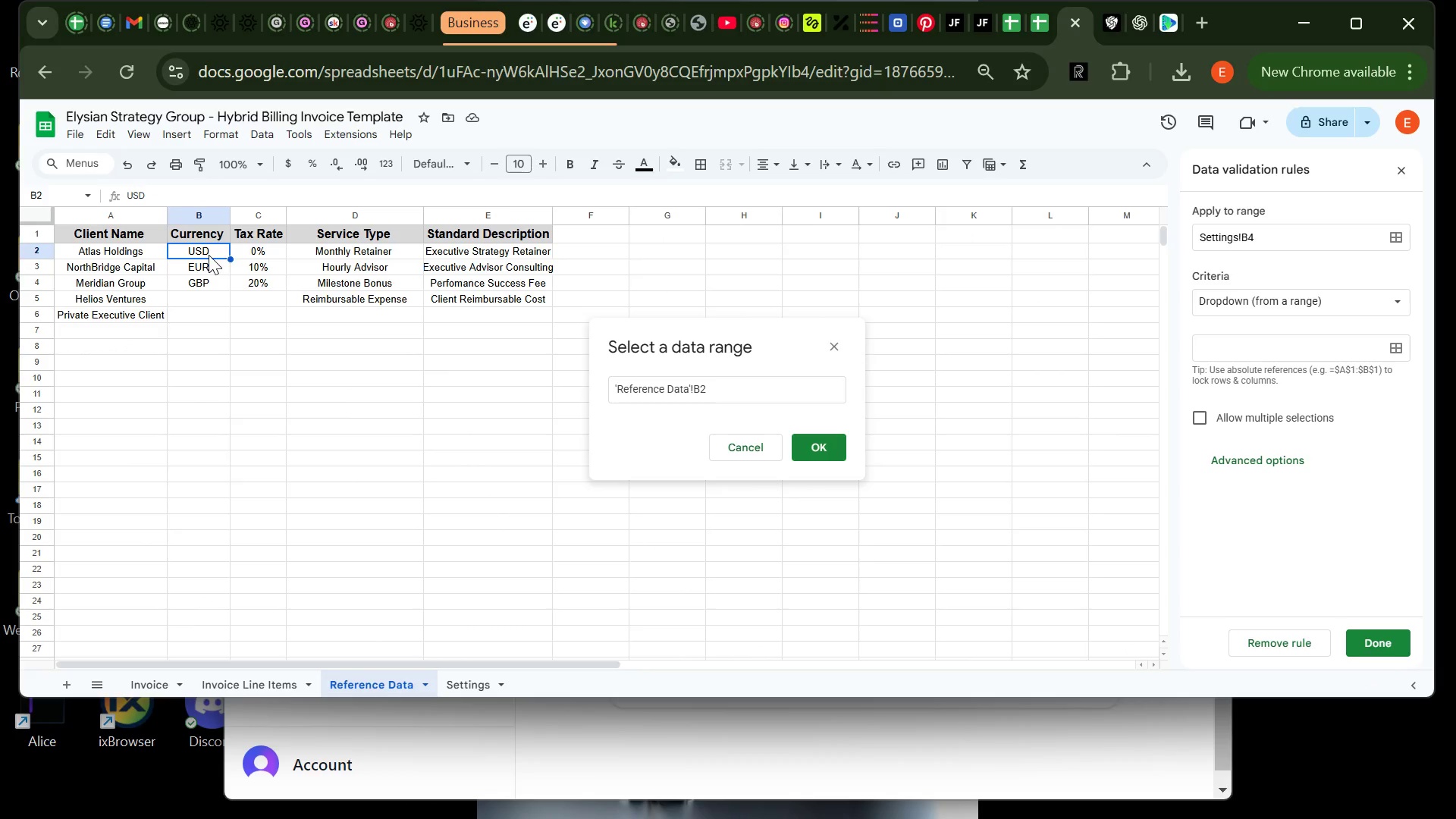 
left_click_drag(start_coordinate=[203, 255], to_coordinate=[203, 278])
 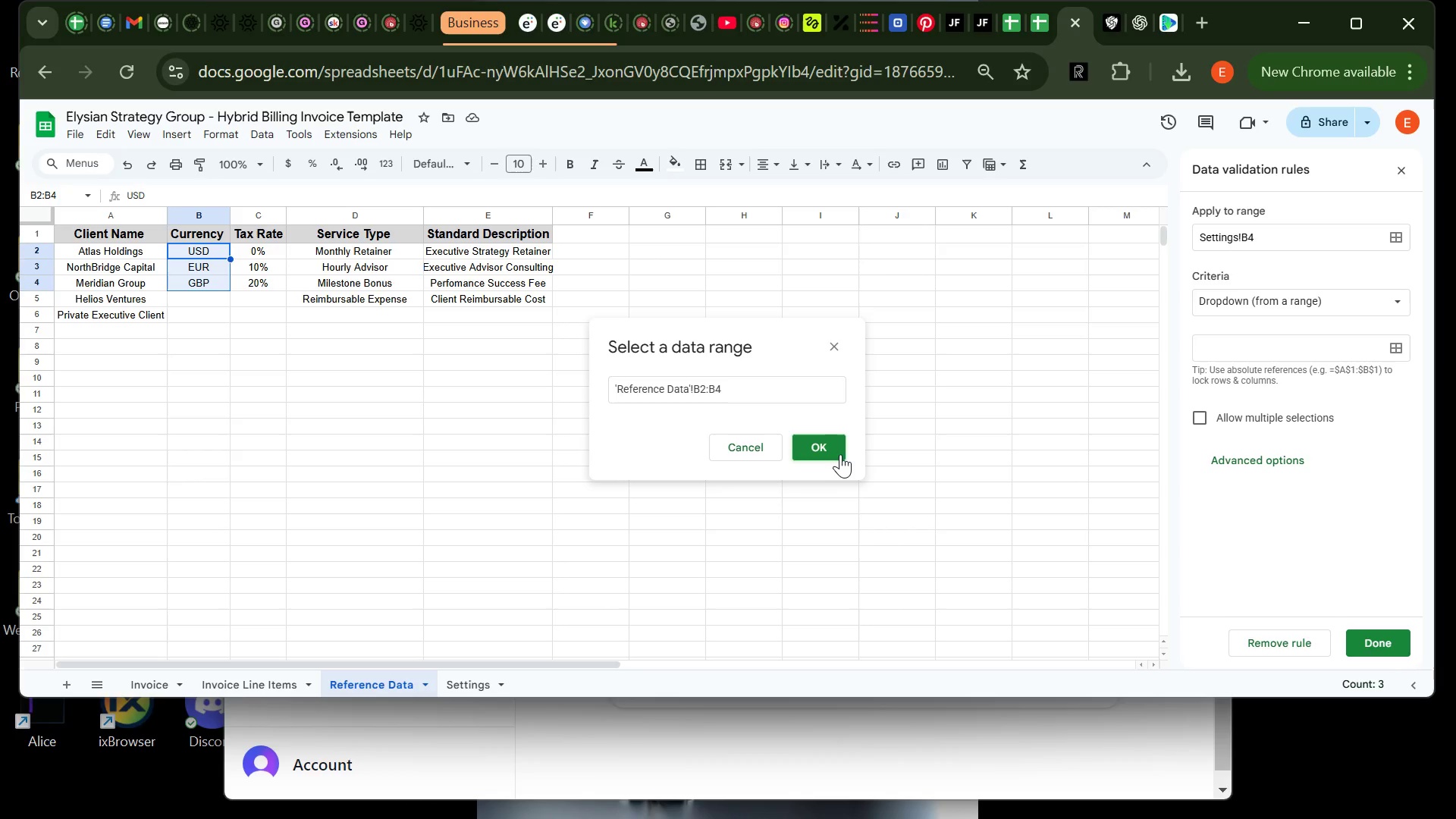 
left_click([839, 454])
 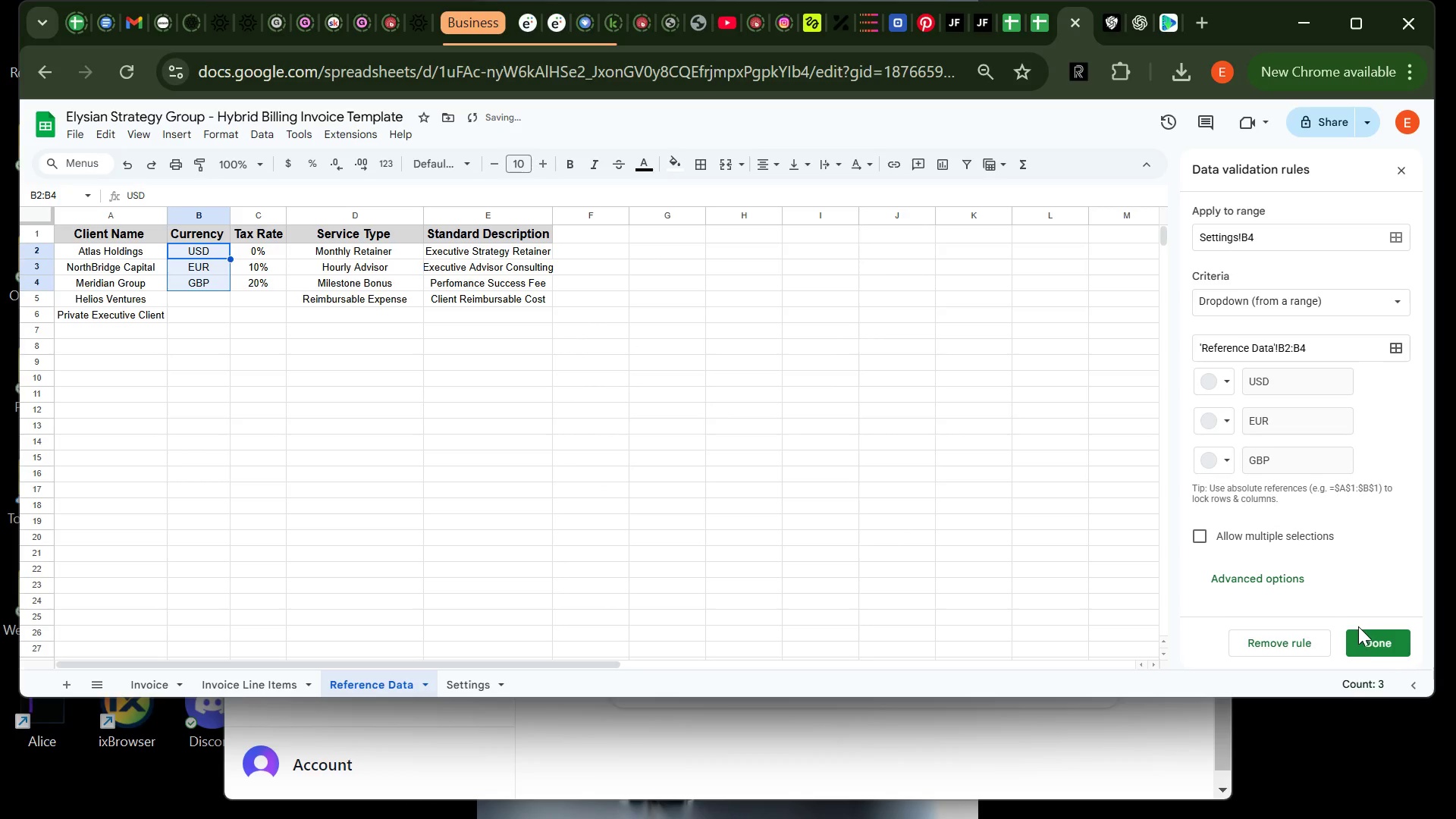 
left_click([1363, 639])
 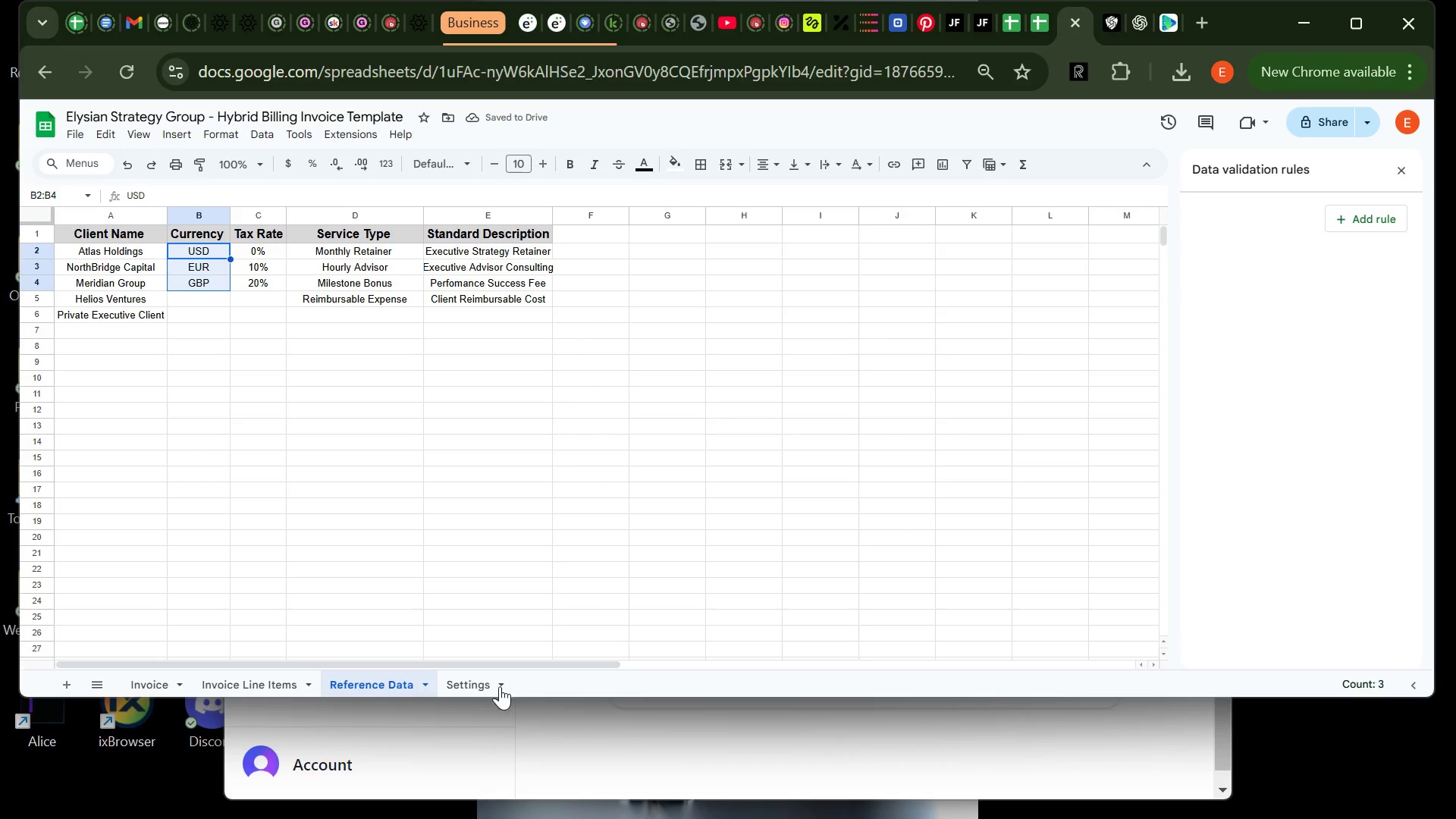 
left_click([468, 685])
 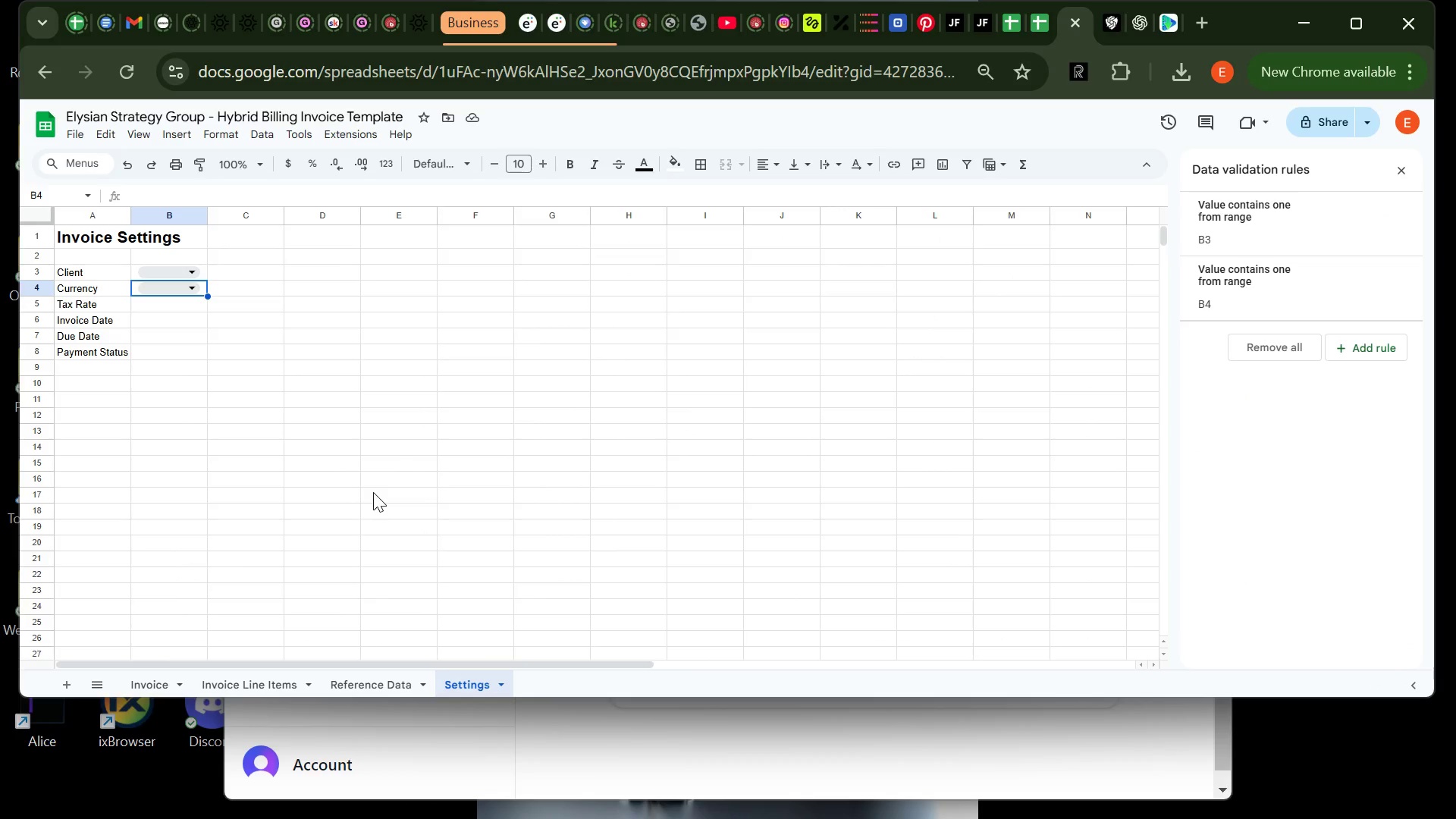 
wait(6.94)
 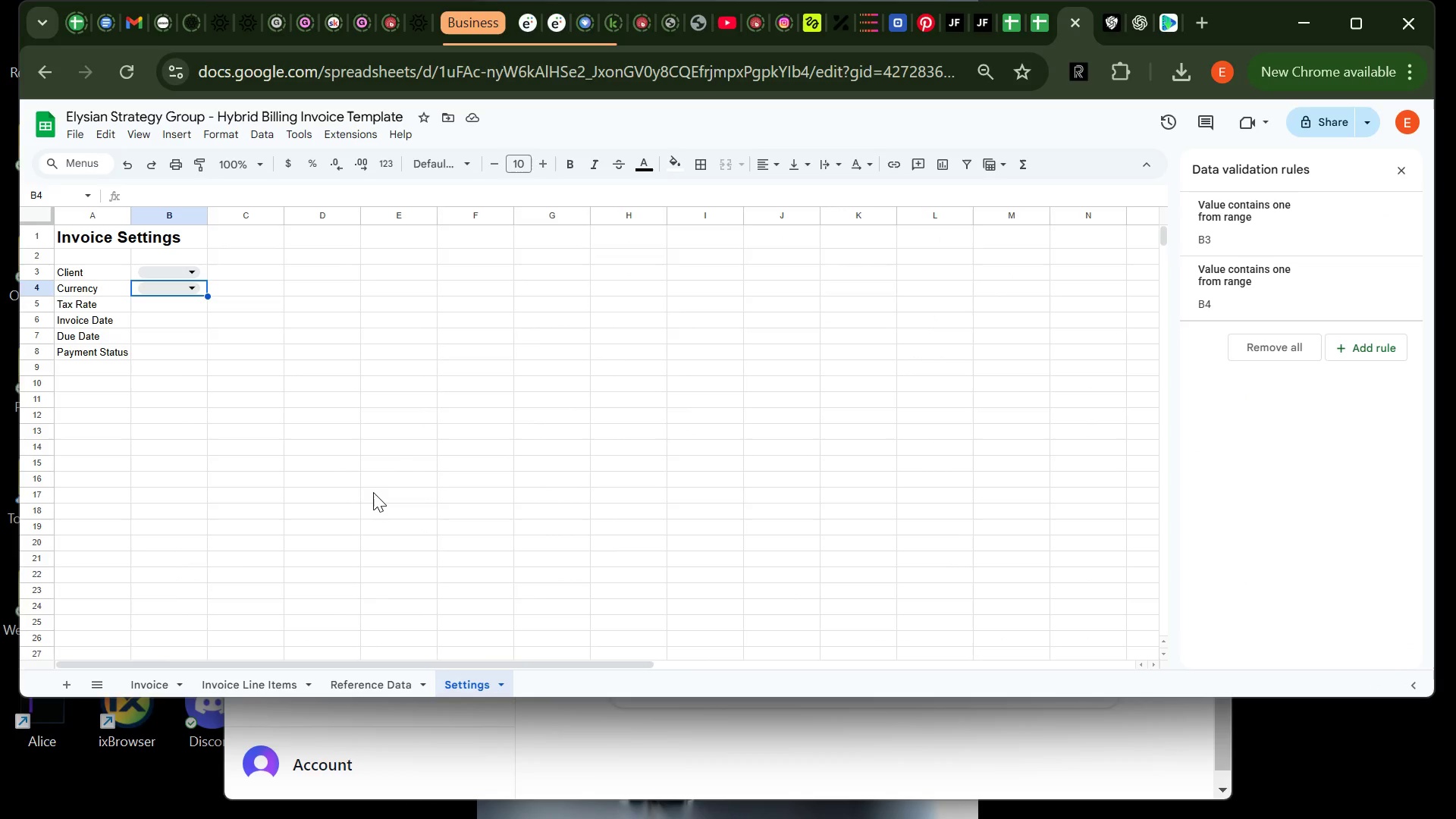 
left_click([150, 305])
 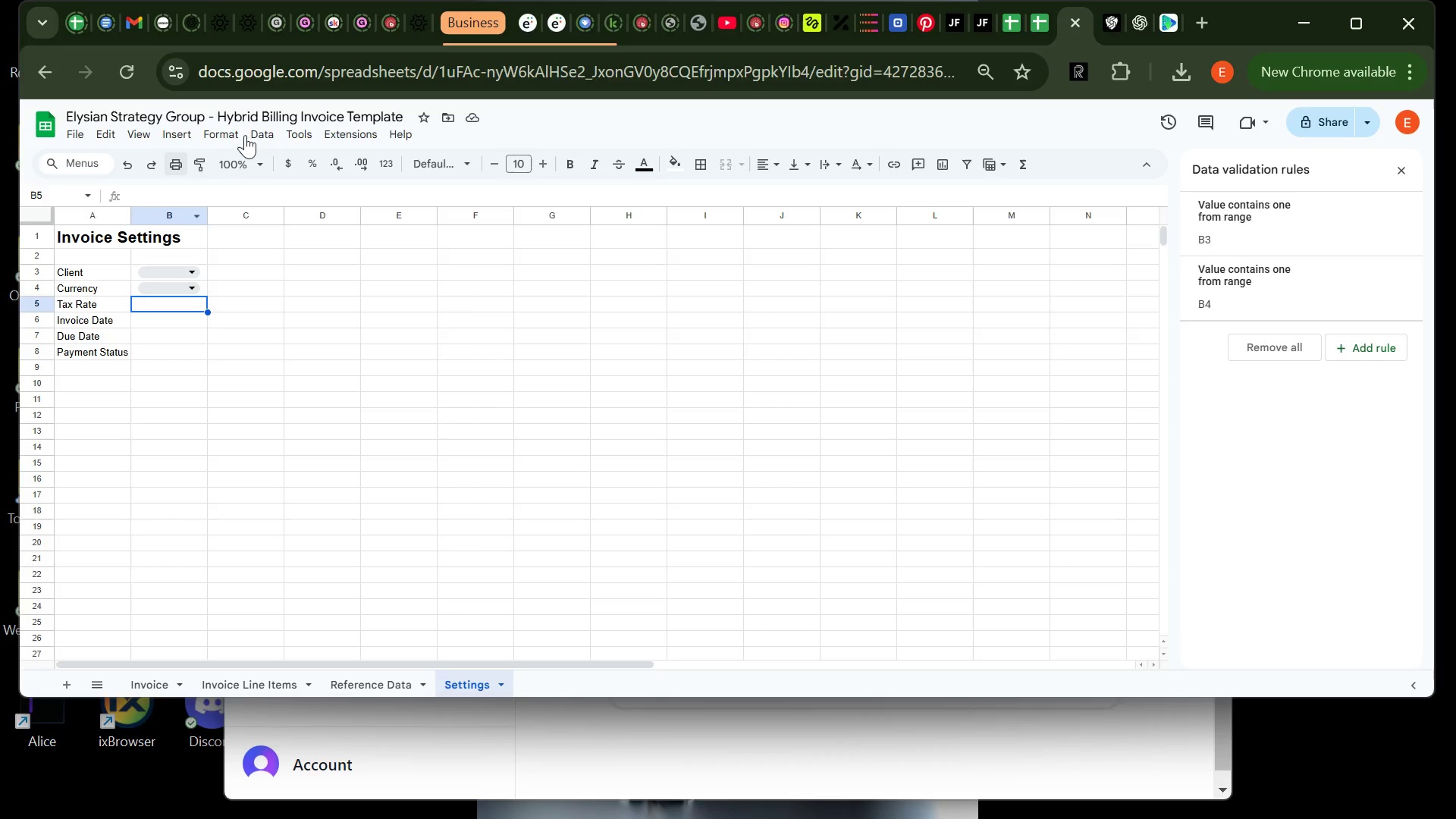 
left_click([263, 130])
 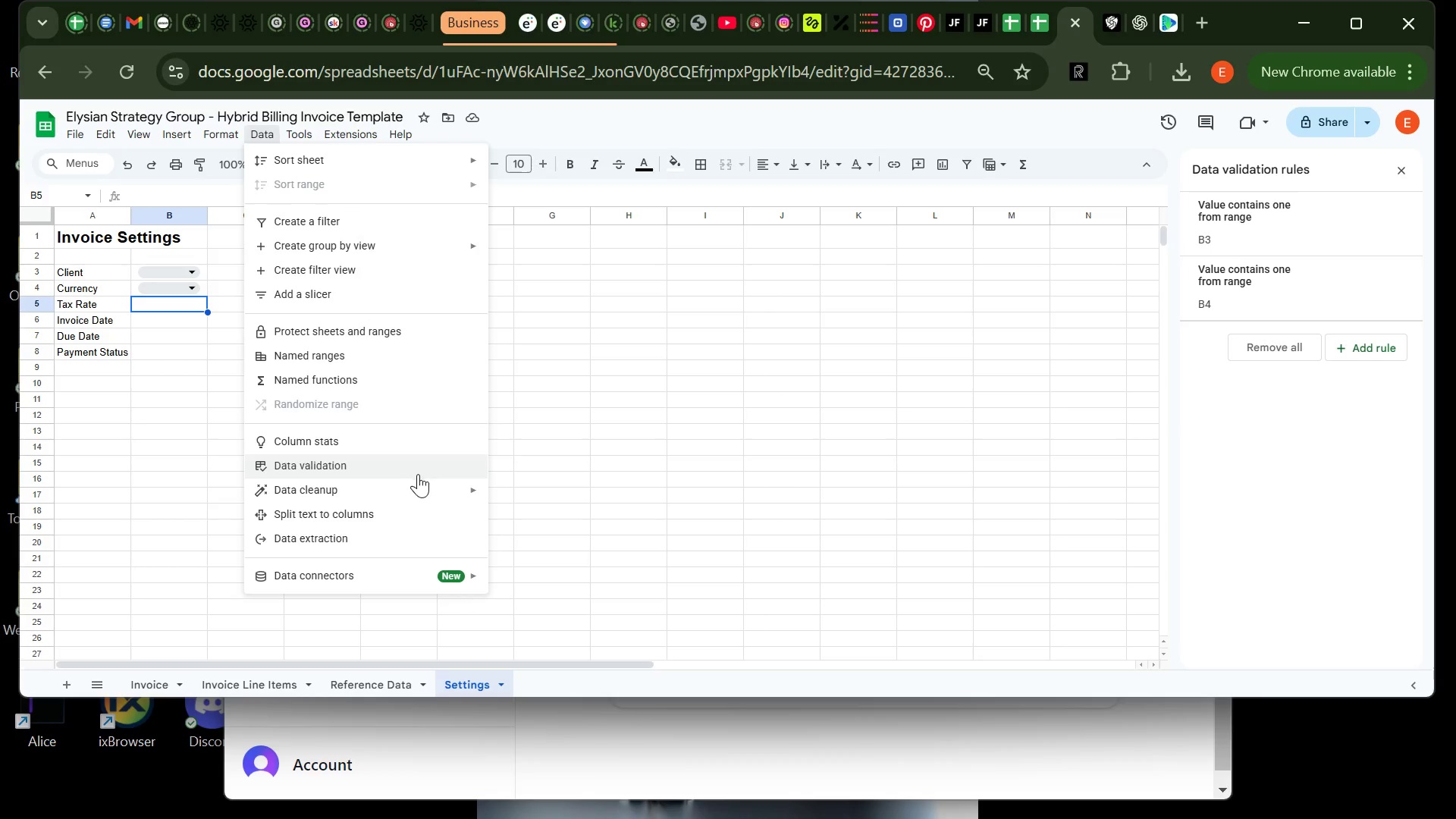 
left_click([415, 469])
 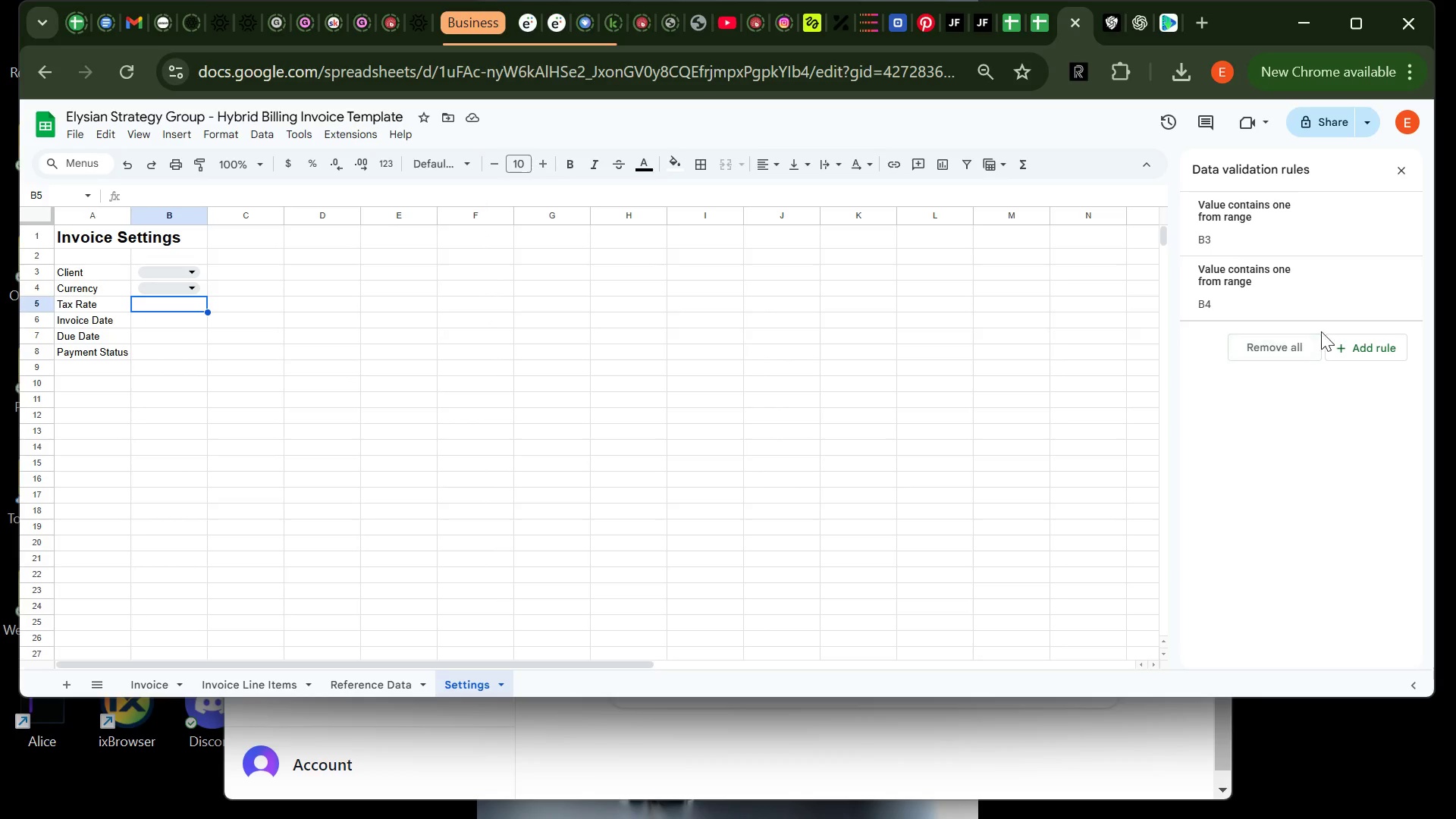 
left_click([1363, 336])
 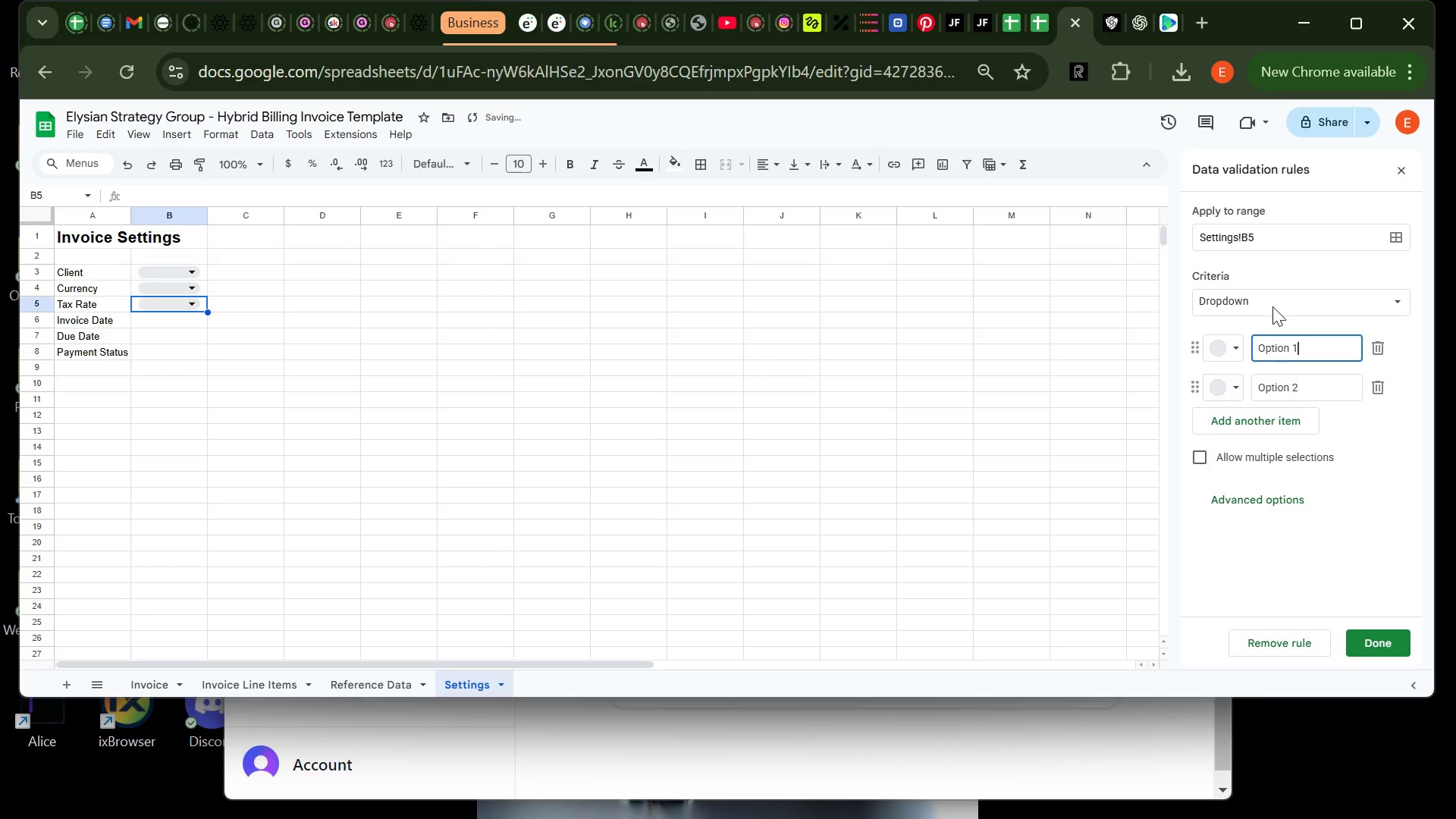 
left_click([1267, 299])
 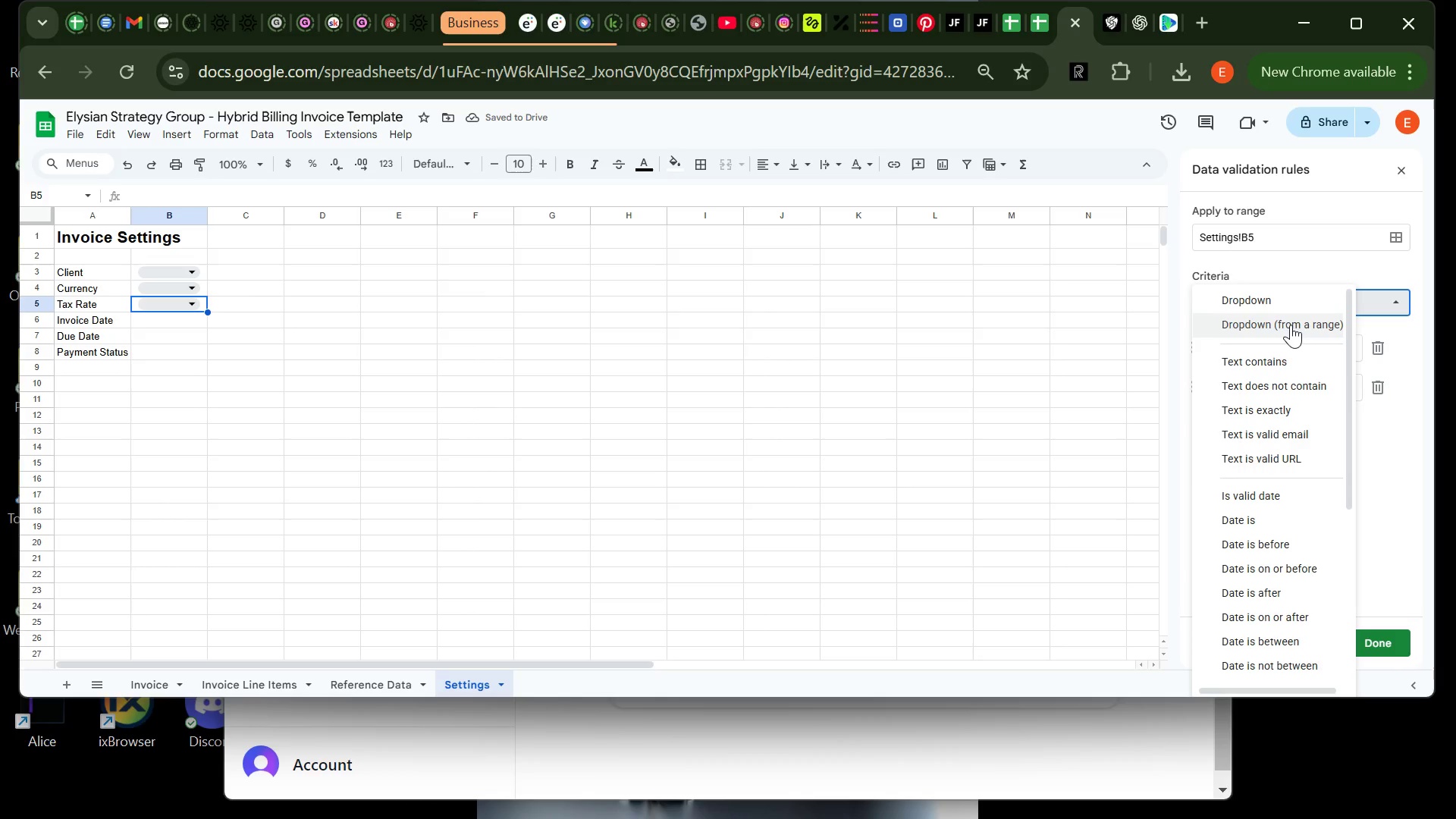 
left_click([1291, 325])
 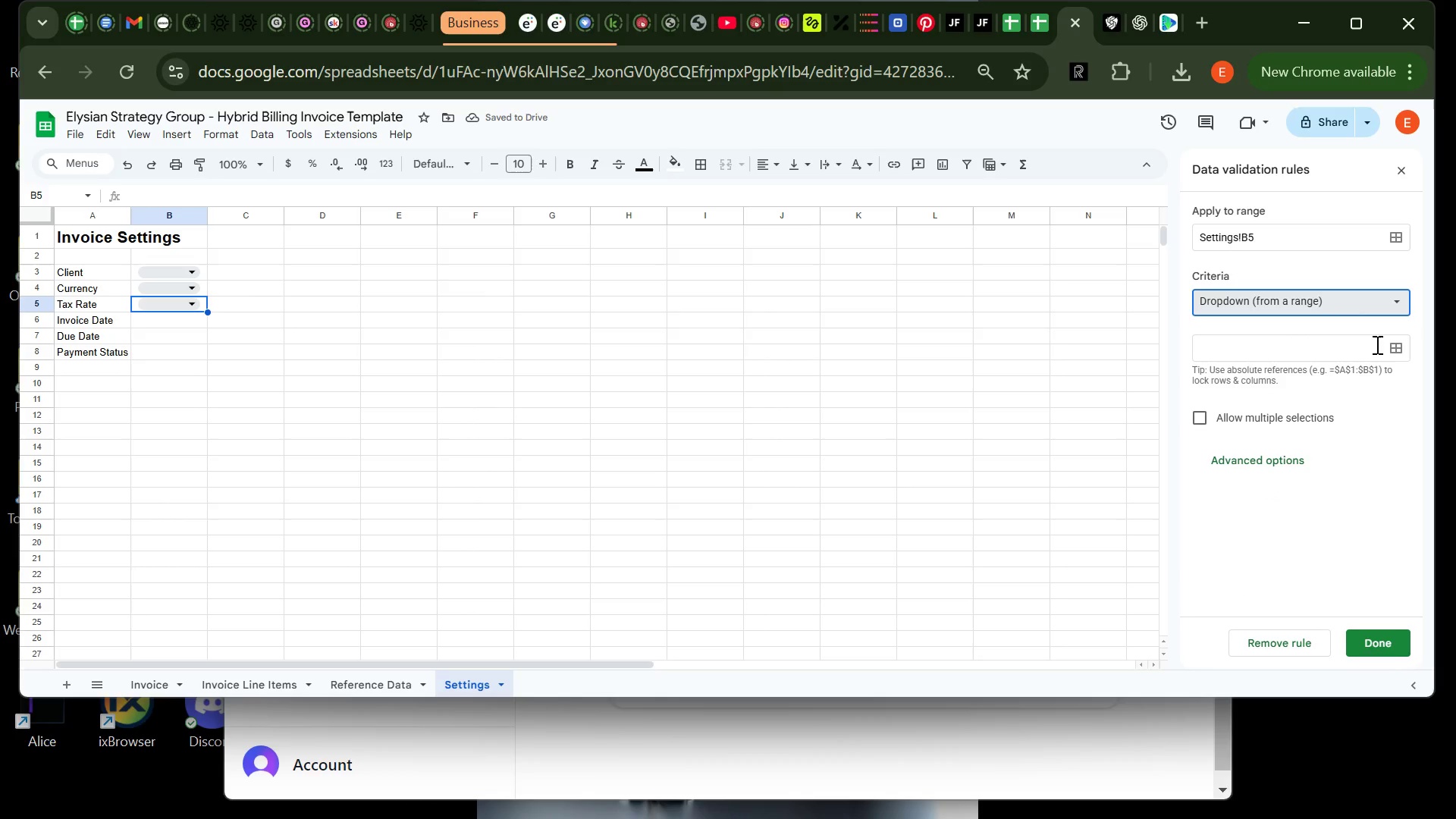 
left_click([1393, 347])
 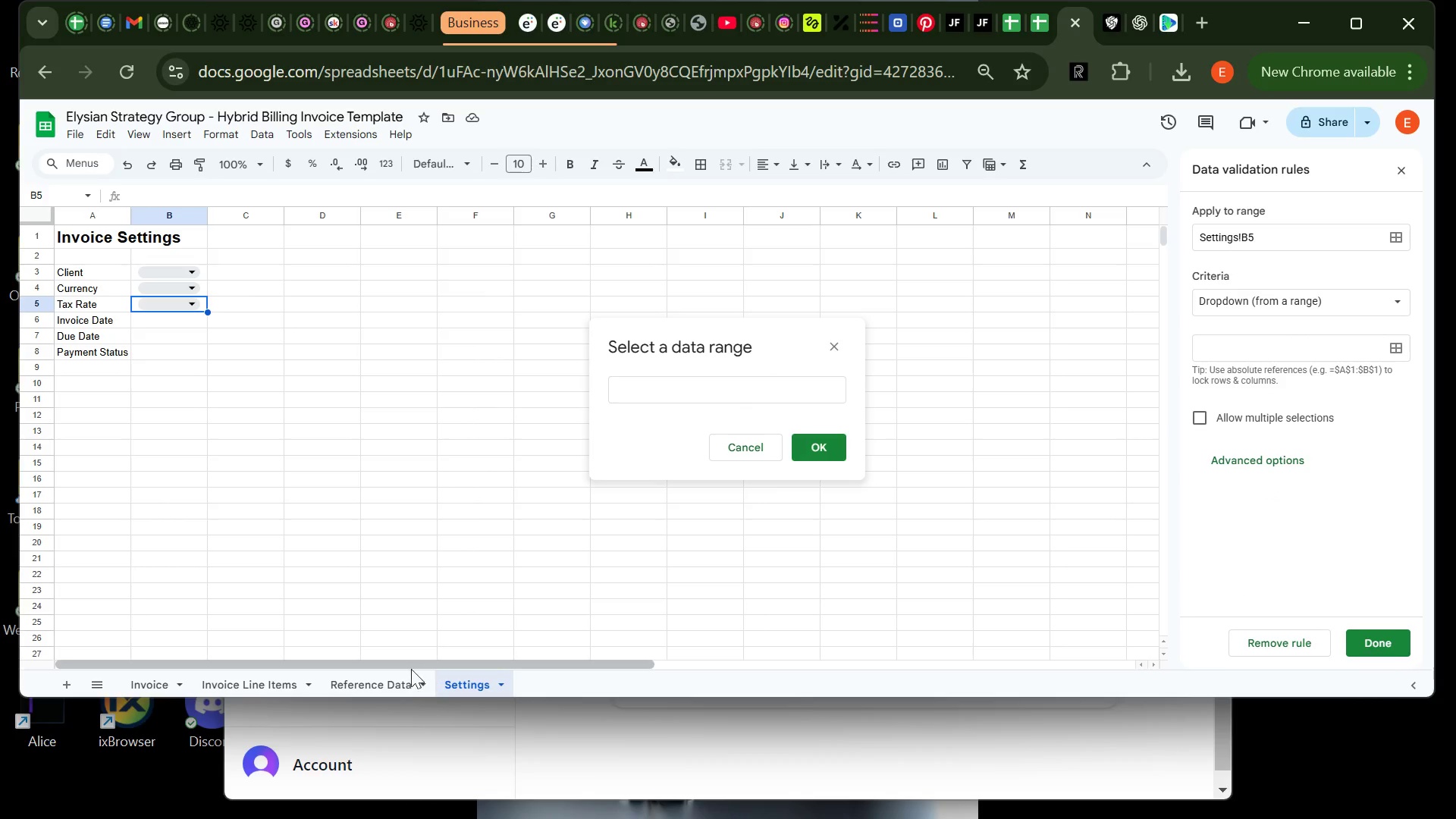 
left_click([387, 679])
 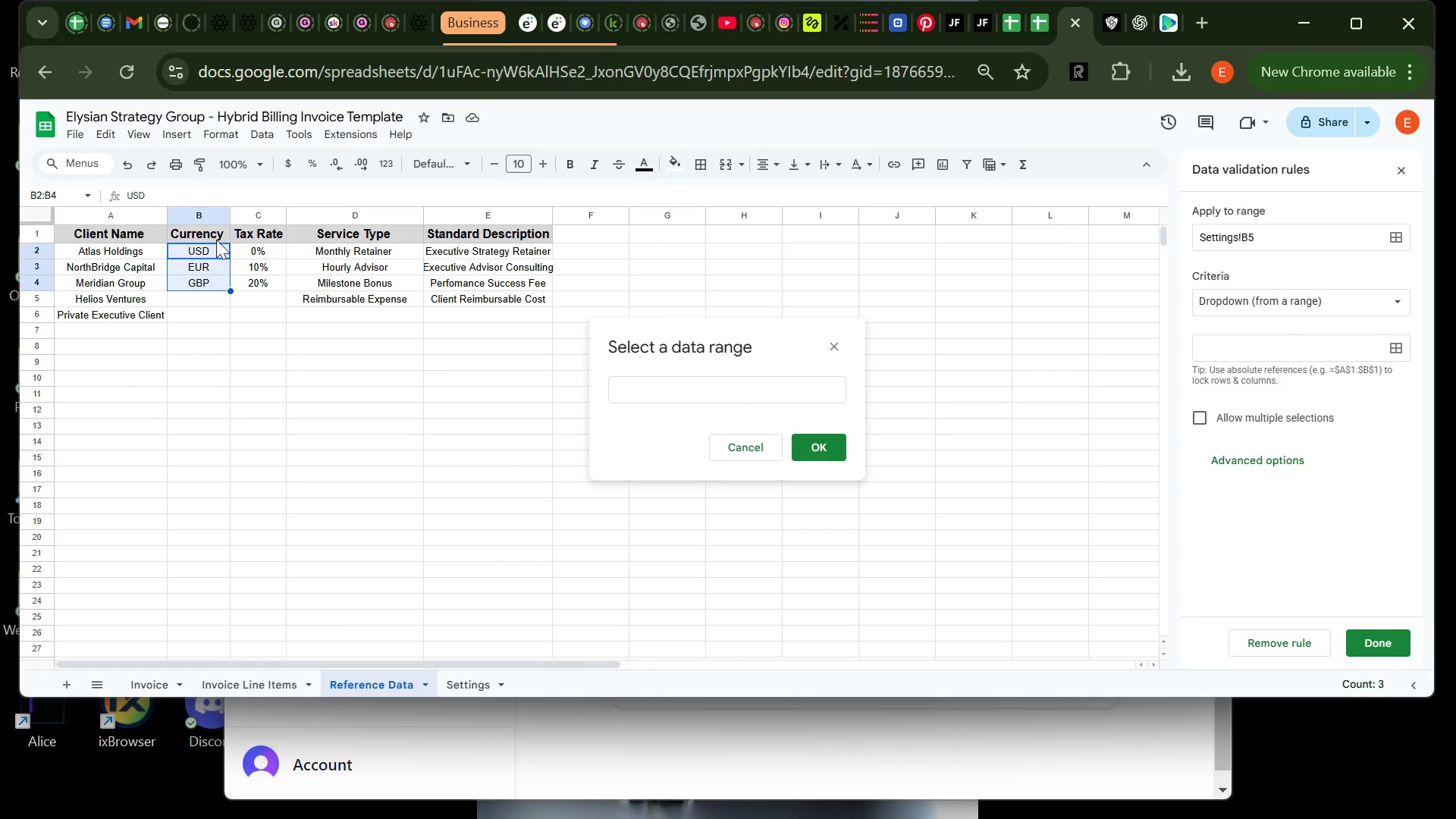 
wait(5.06)
 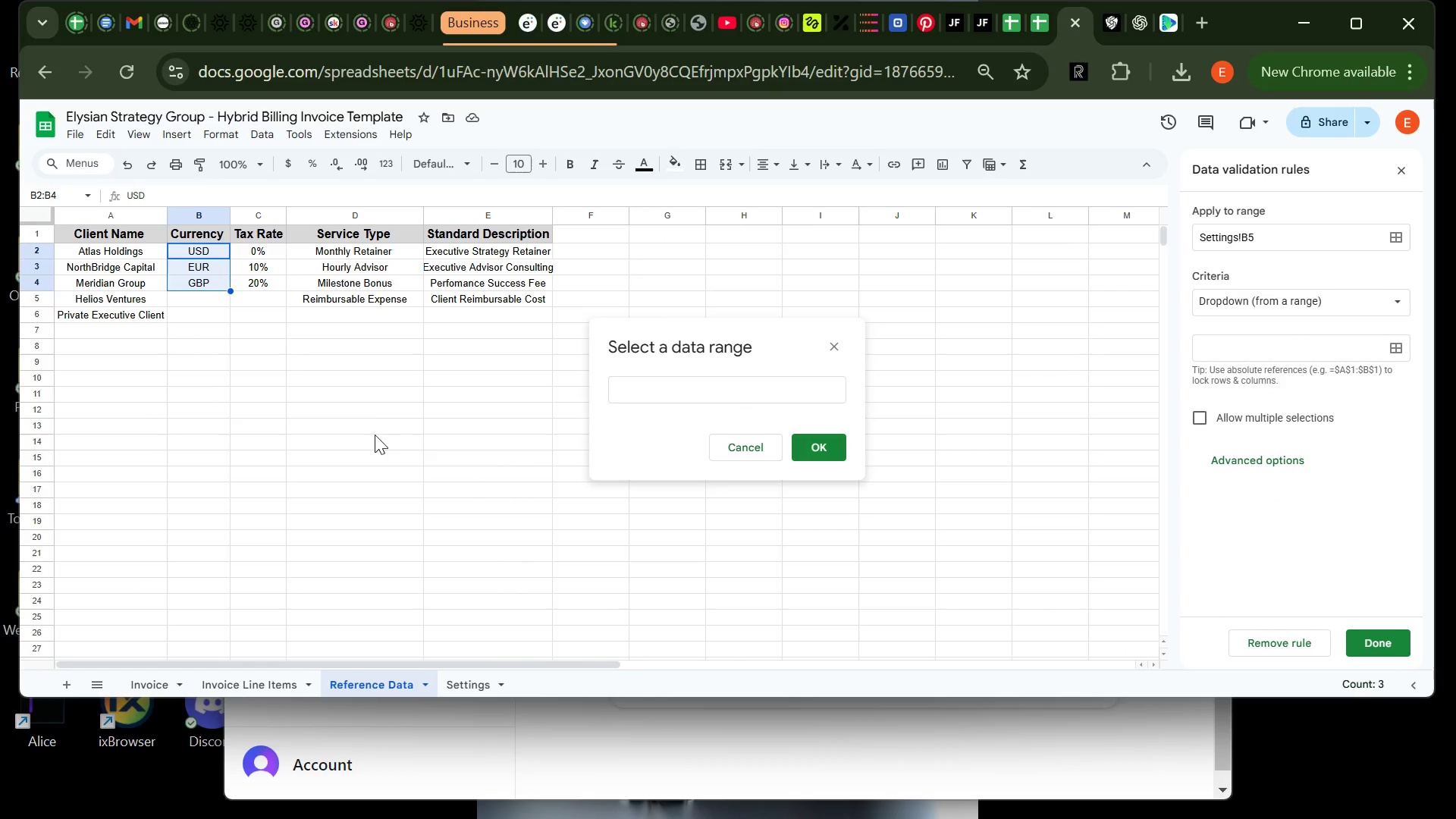 
left_click([251, 247])
 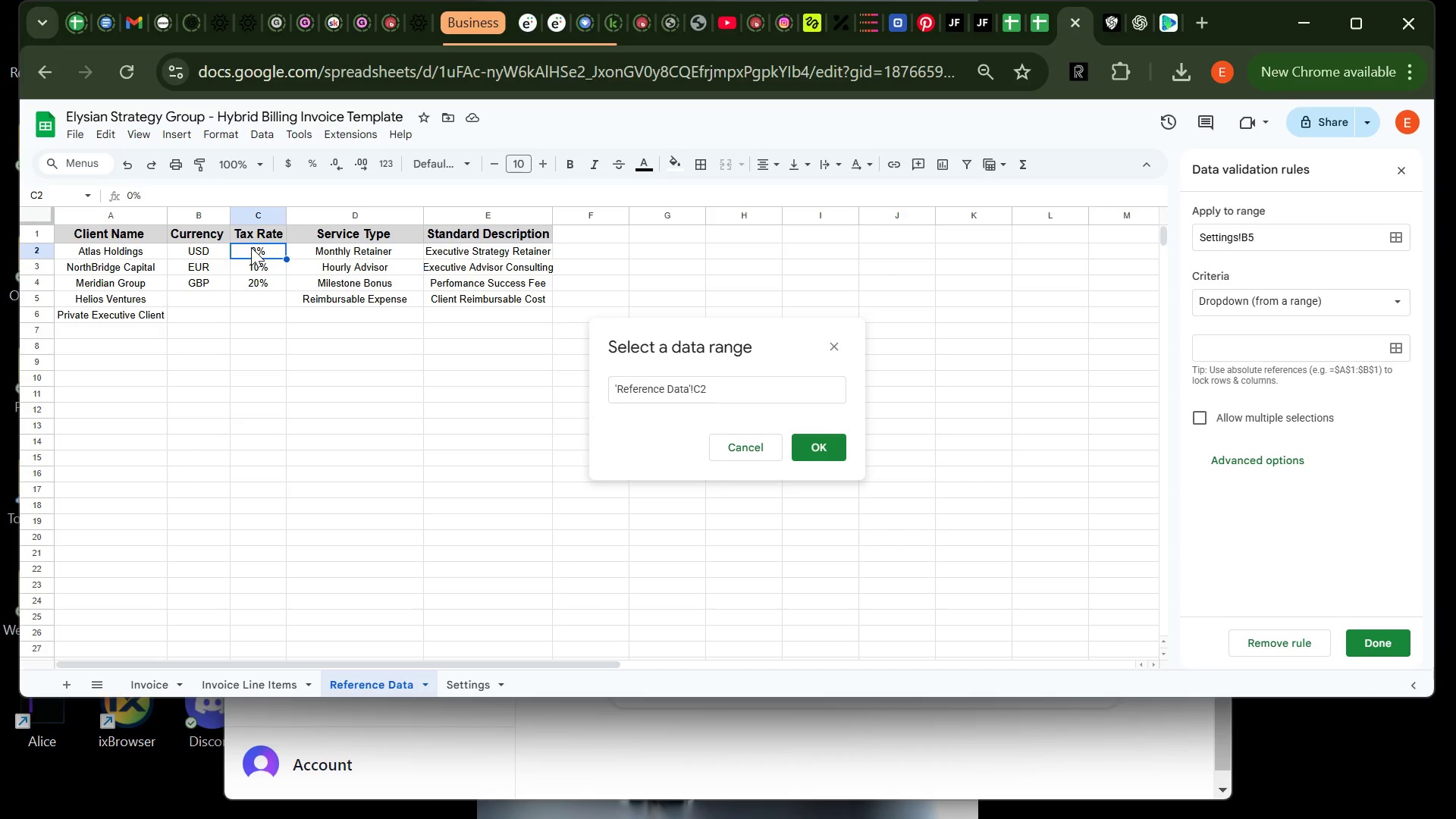 
left_click_drag(start_coordinate=[251, 247], to_coordinate=[254, 283])
 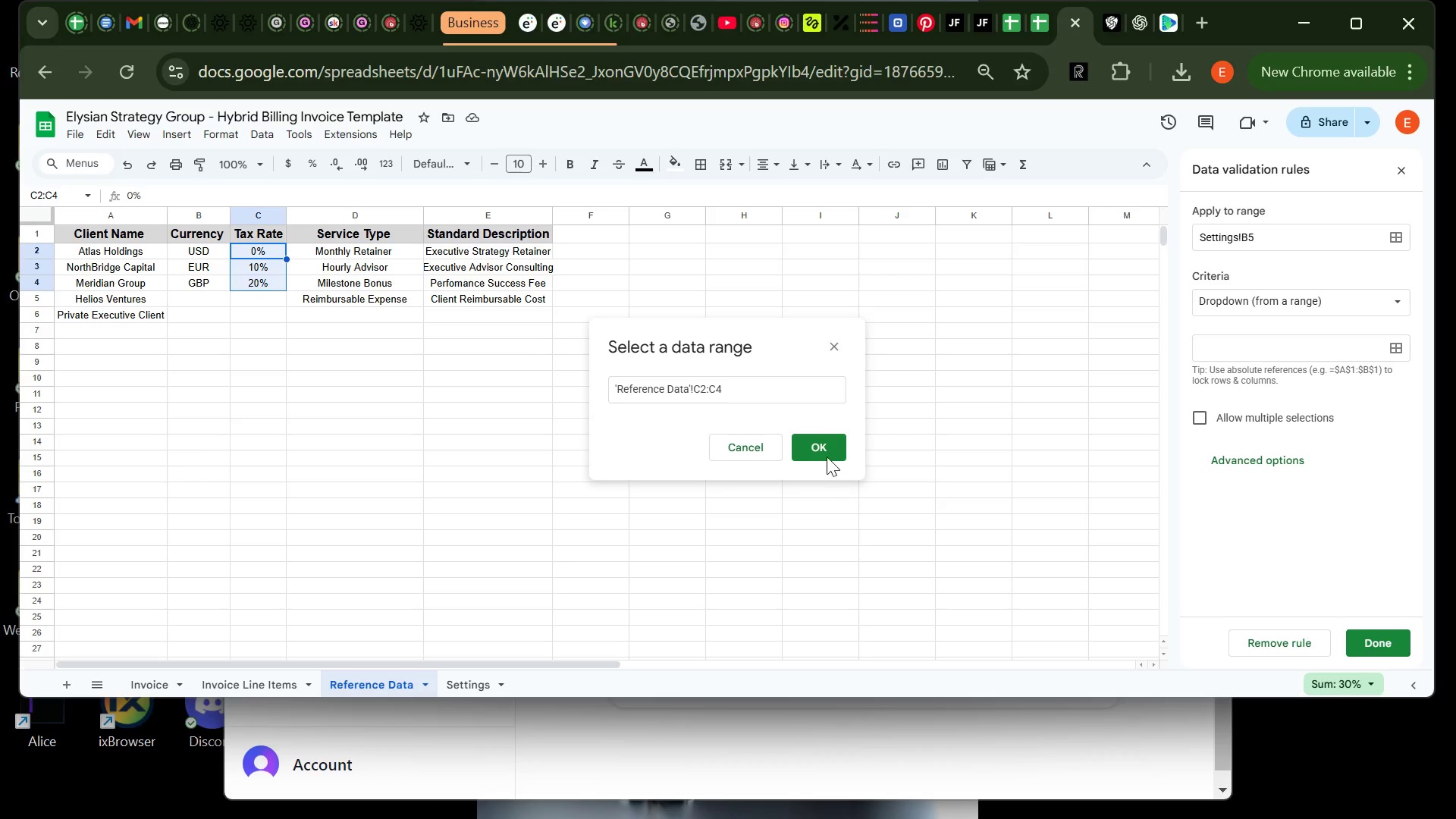 
left_click([826, 443])
 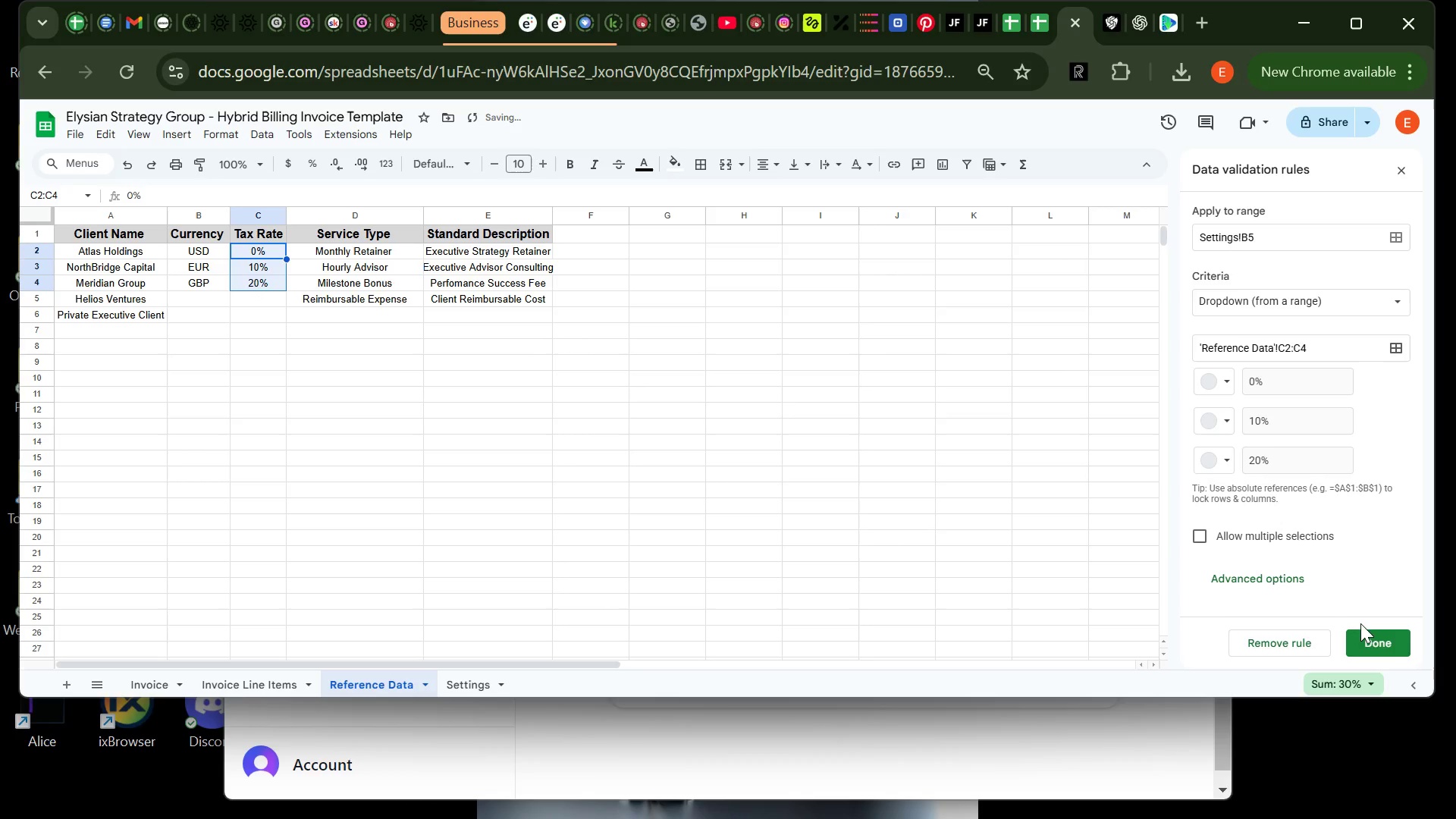 
left_click([1369, 630])
 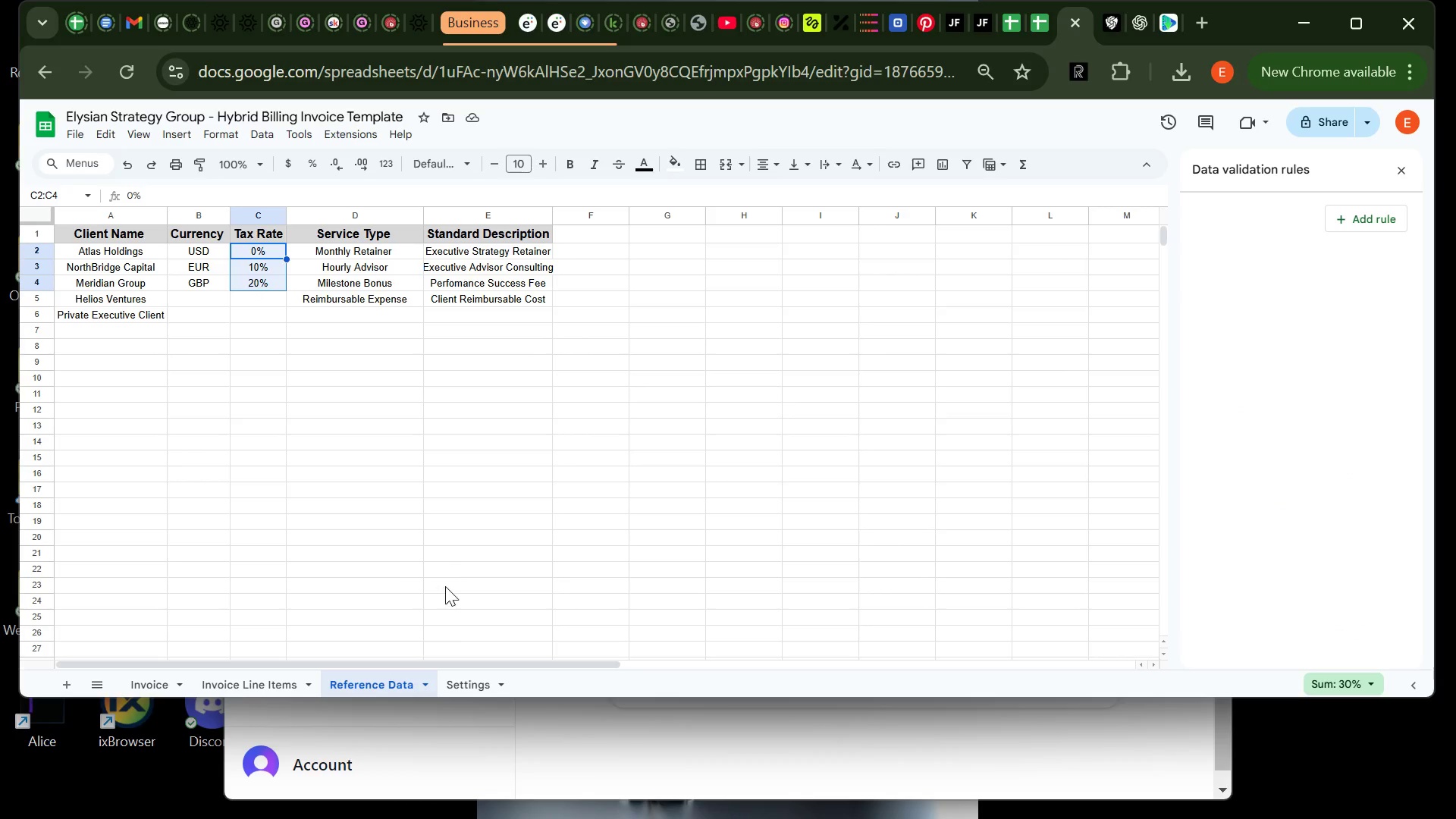 
left_click([466, 684])
 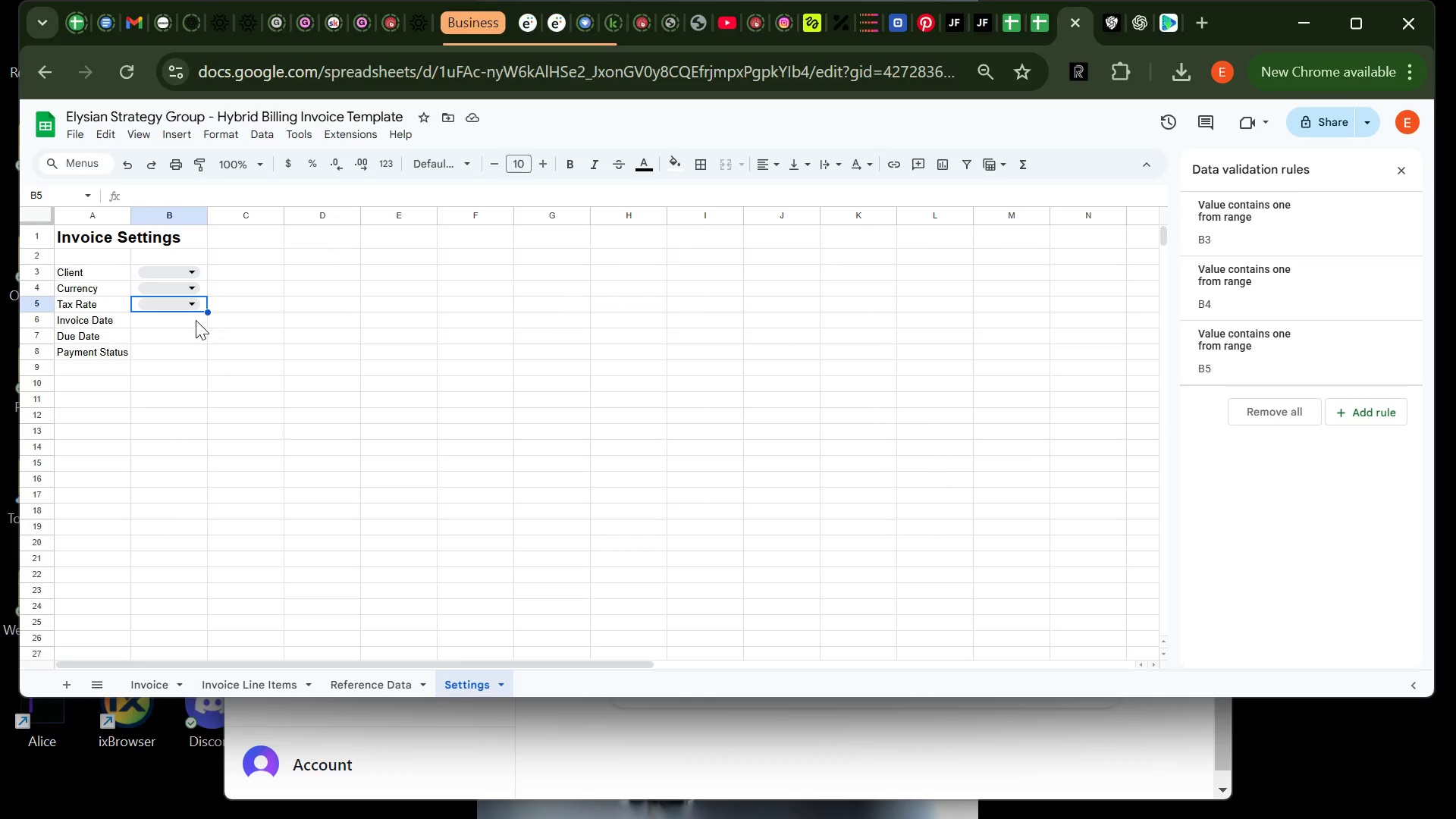 
left_click([190, 321])
 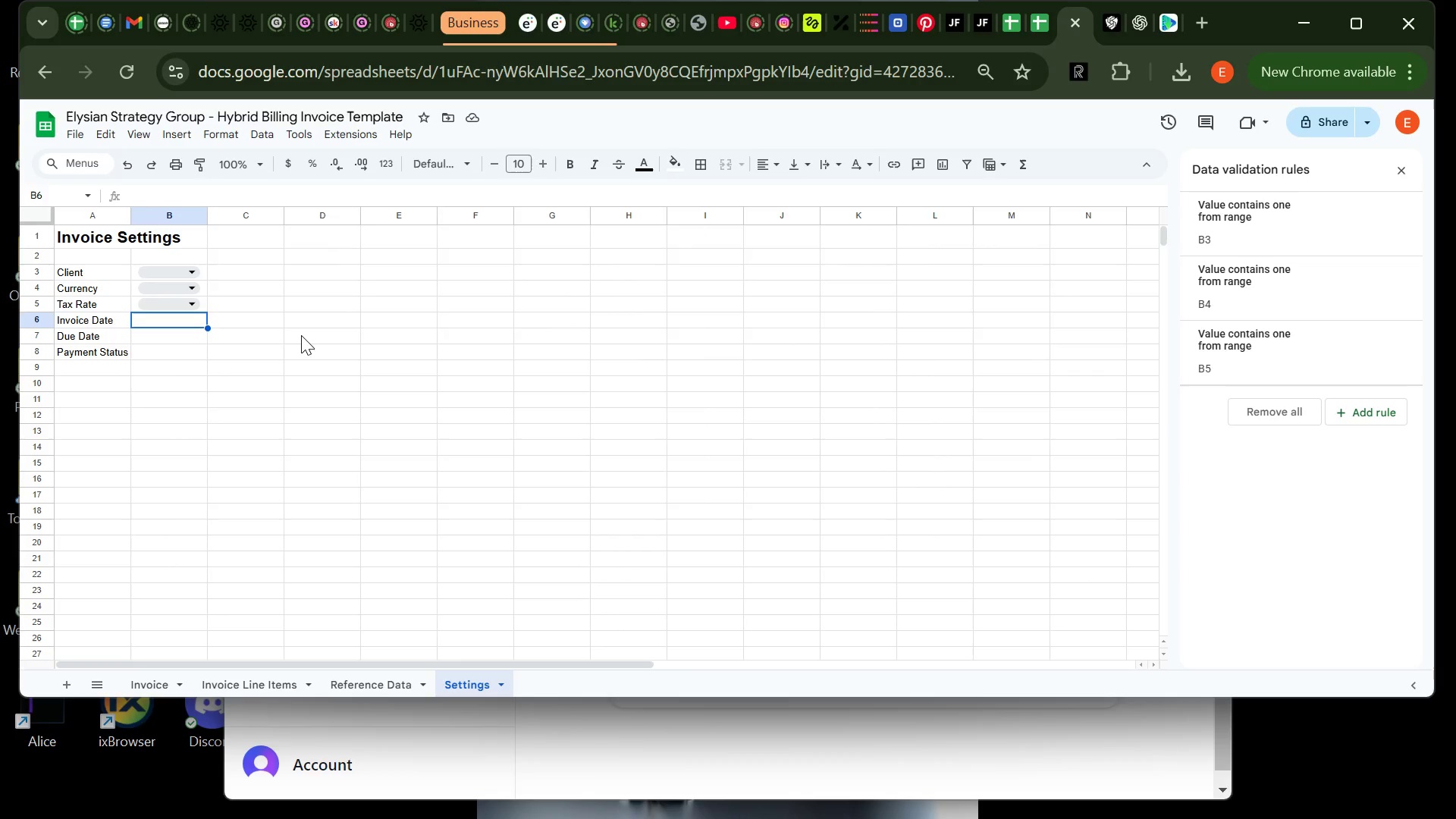 
wait(16.14)
 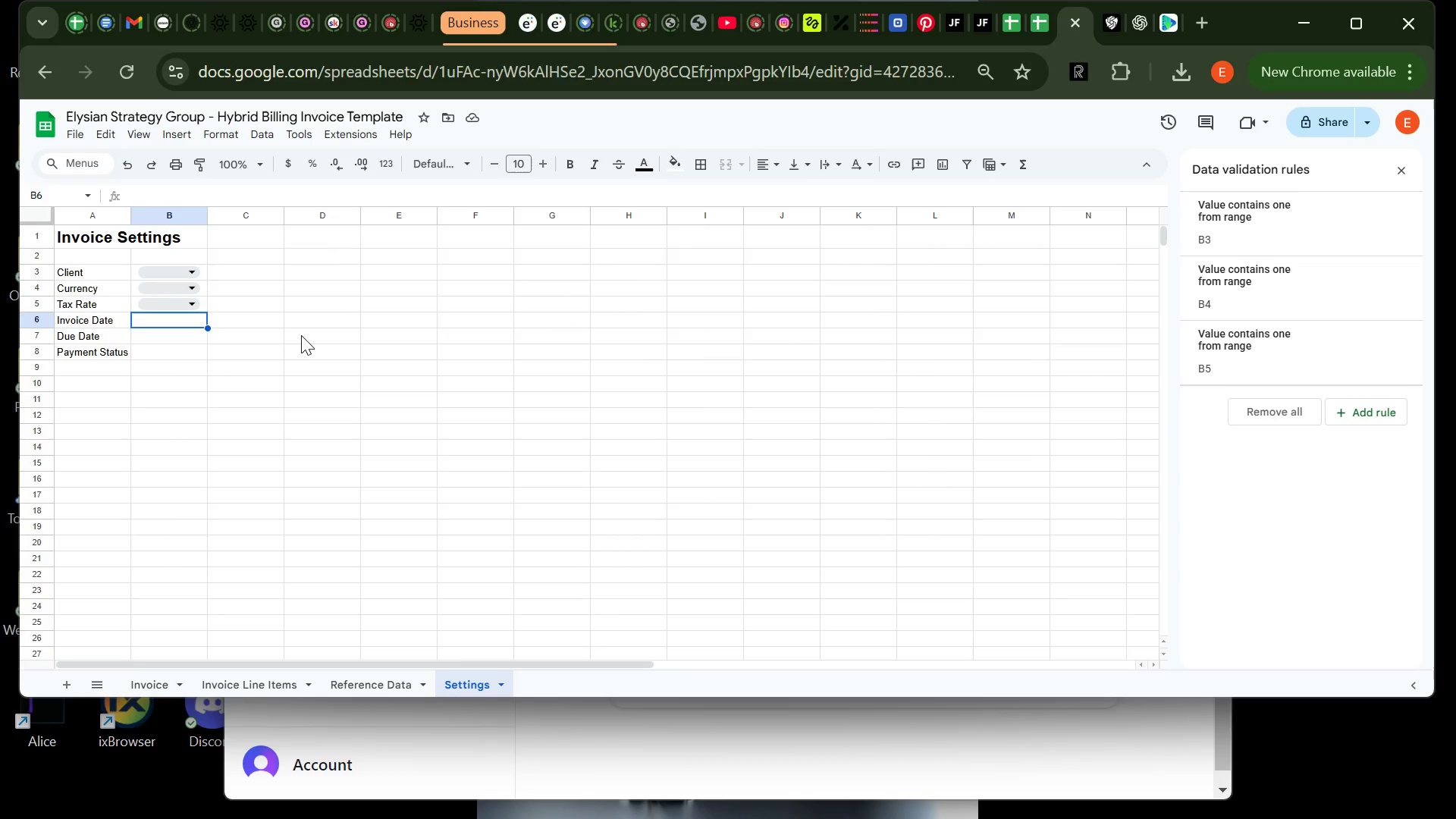 
left_click([177, 348])
 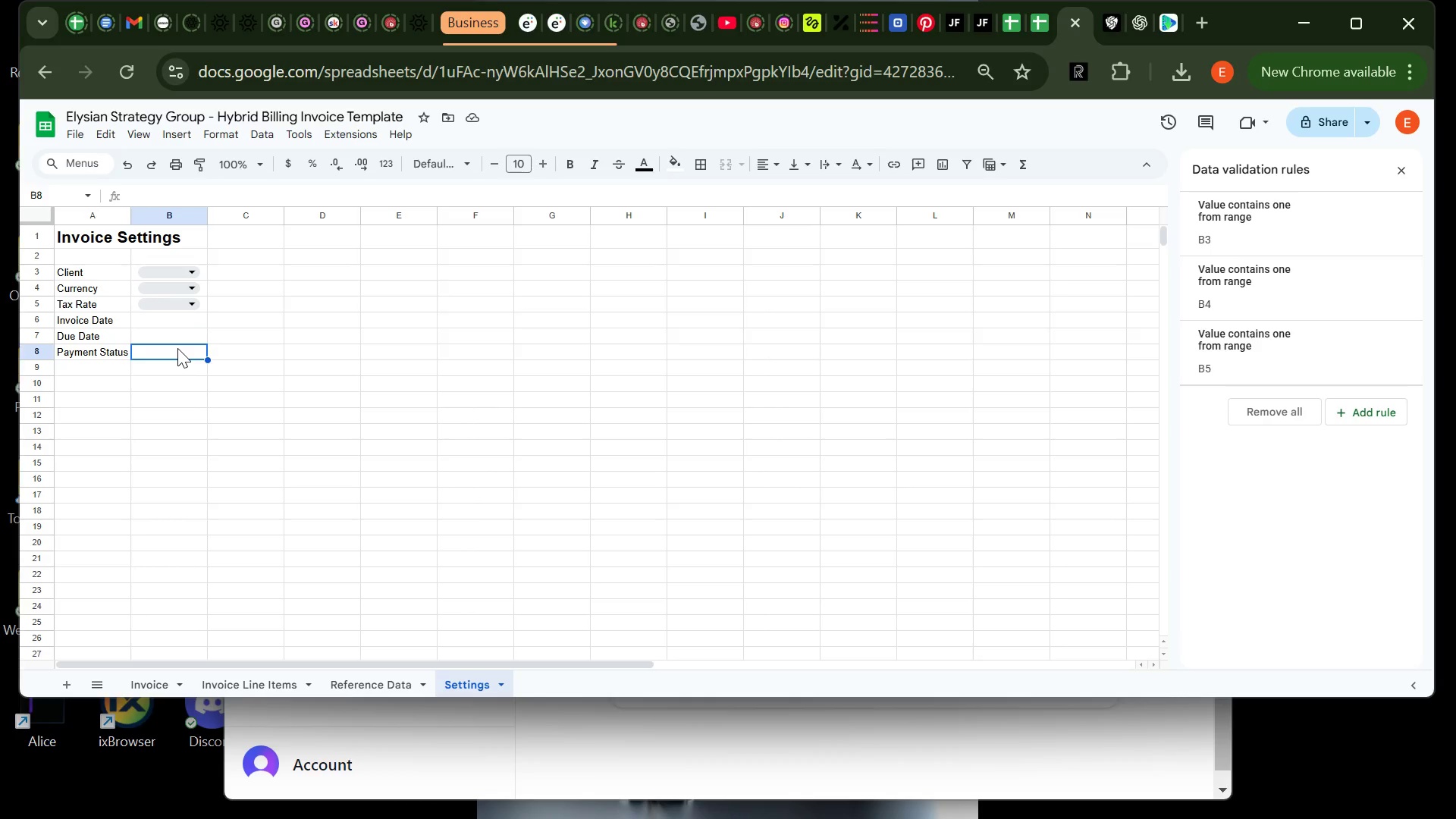 
wait(23.7)
 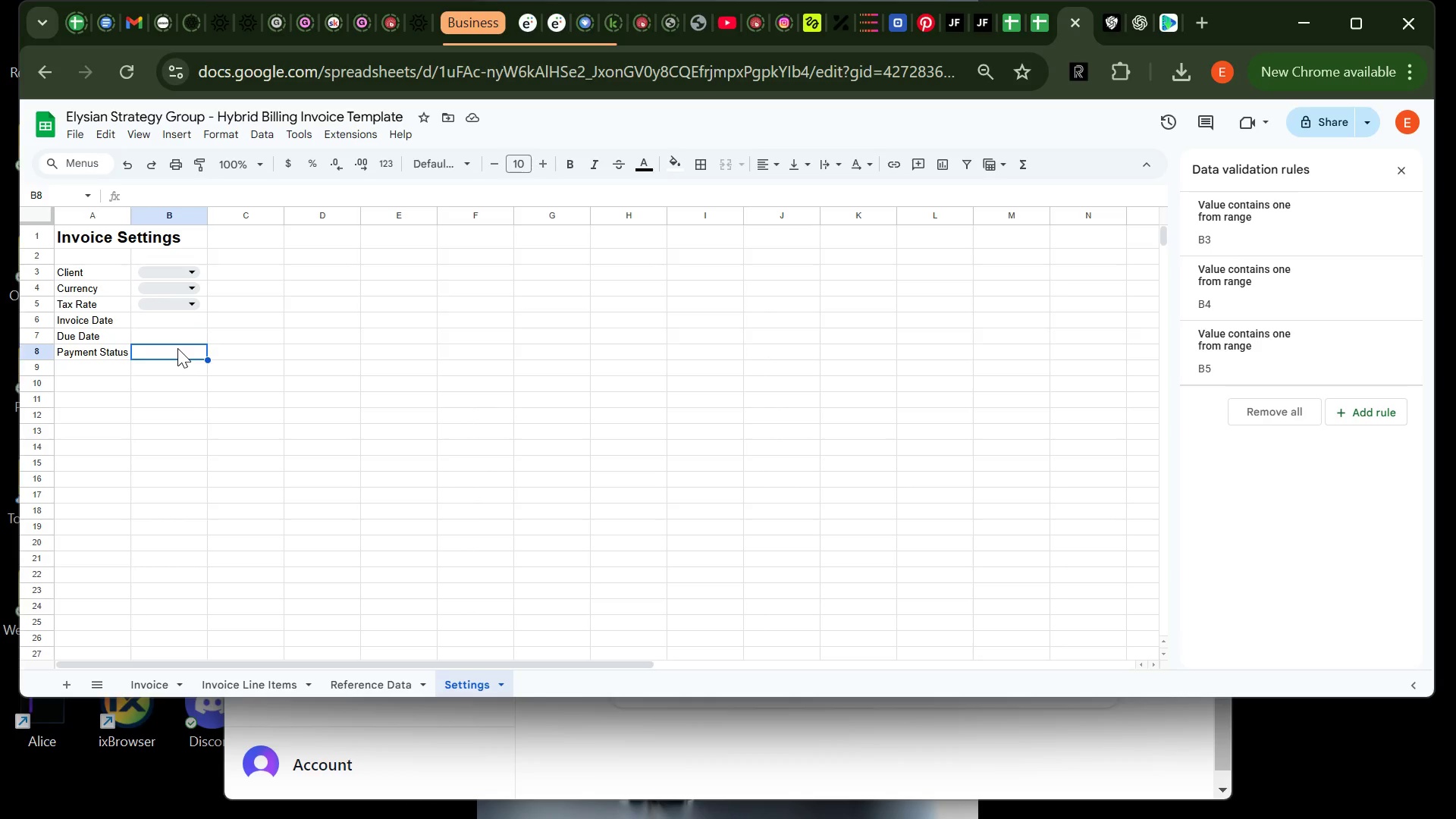 
left_click([1375, 413])
 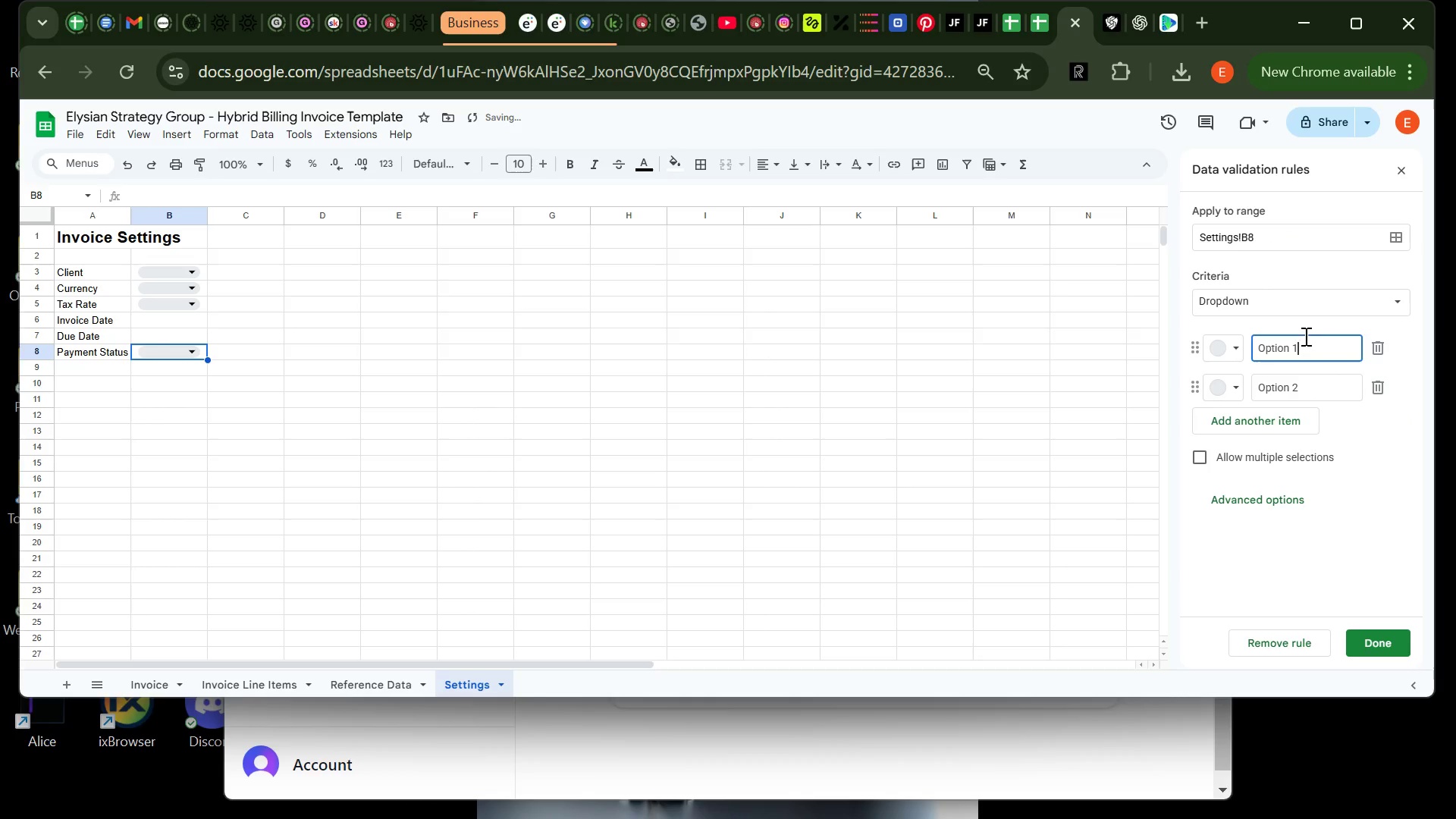 
left_click([1296, 306])
 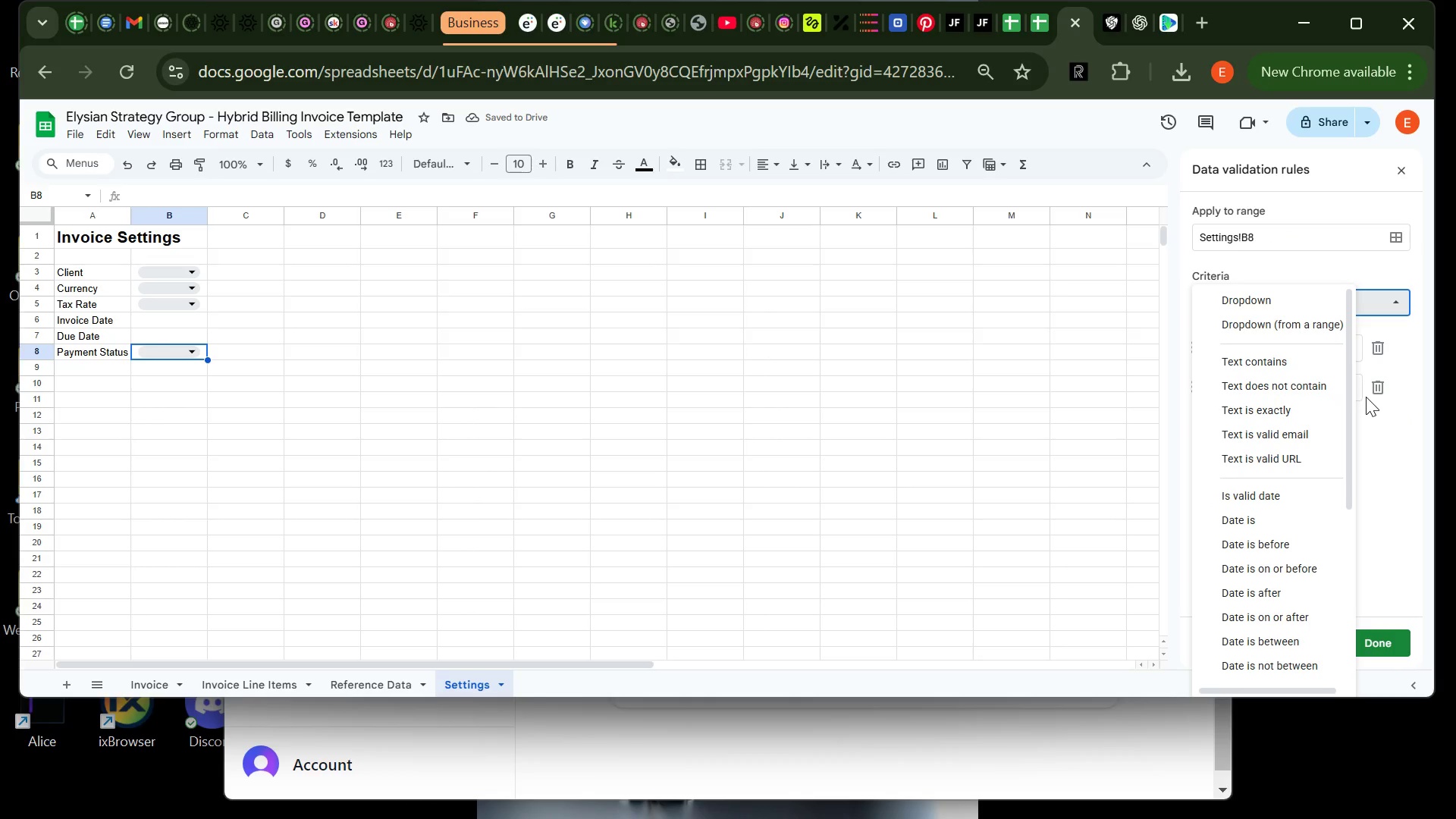 
left_click([1370, 413])
 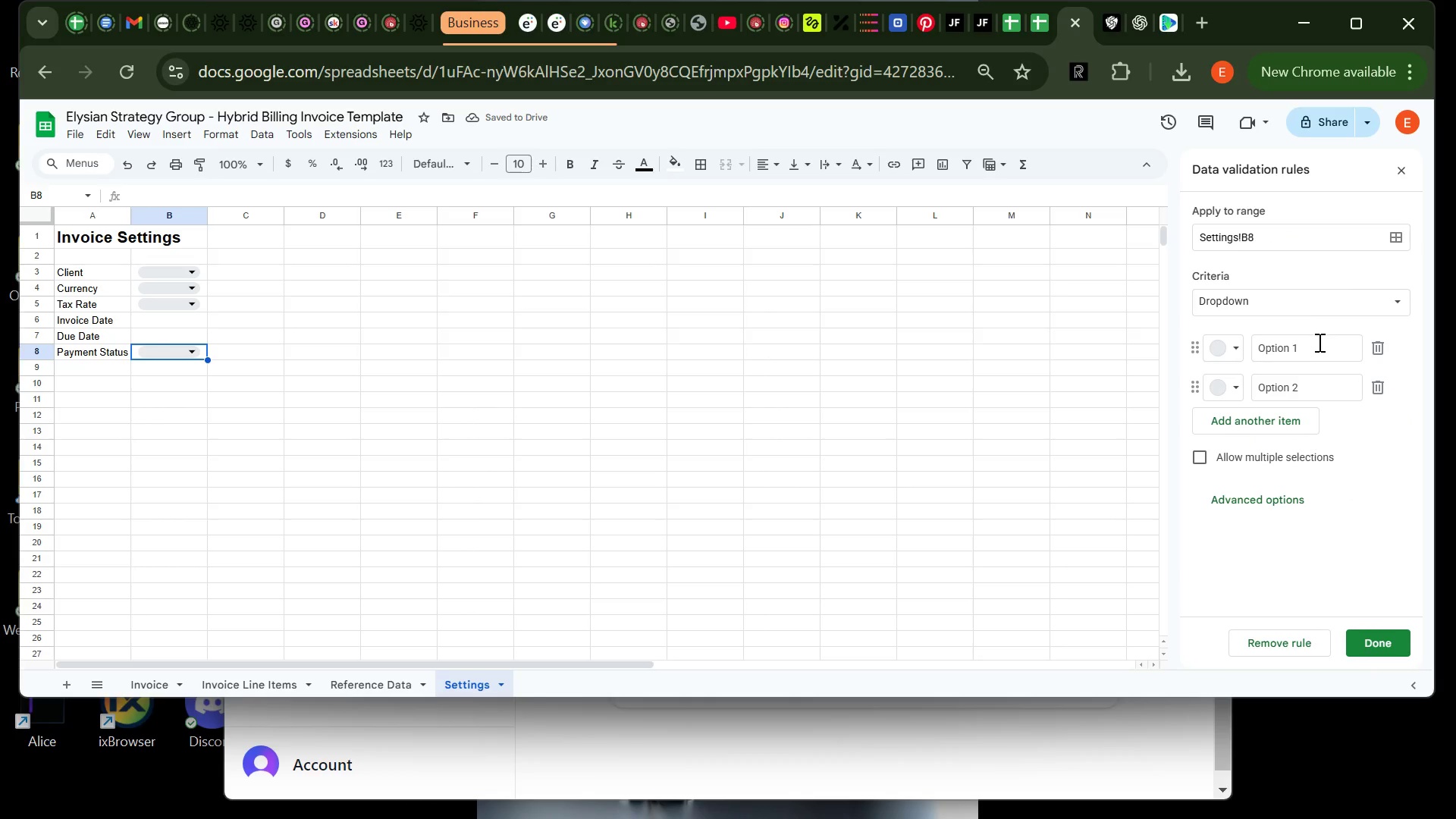 
left_click([1318, 342])
 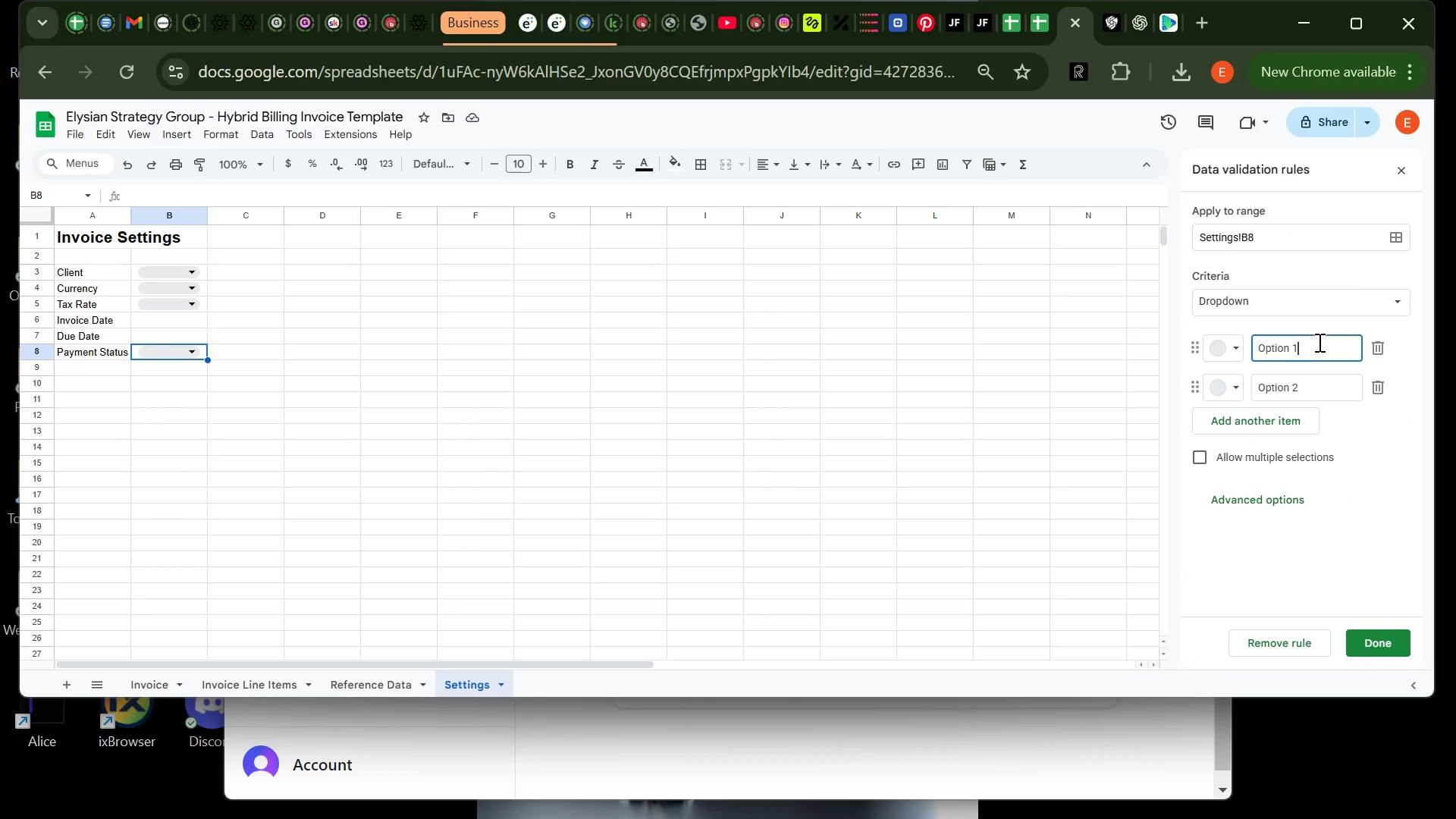 
key(Backspace)
key(Backspace)
key(Backspace)
key(Backspace)
key(Backspace)
key(Backspace)
key(Backspace)
key(Backspace)
type(Pending)
 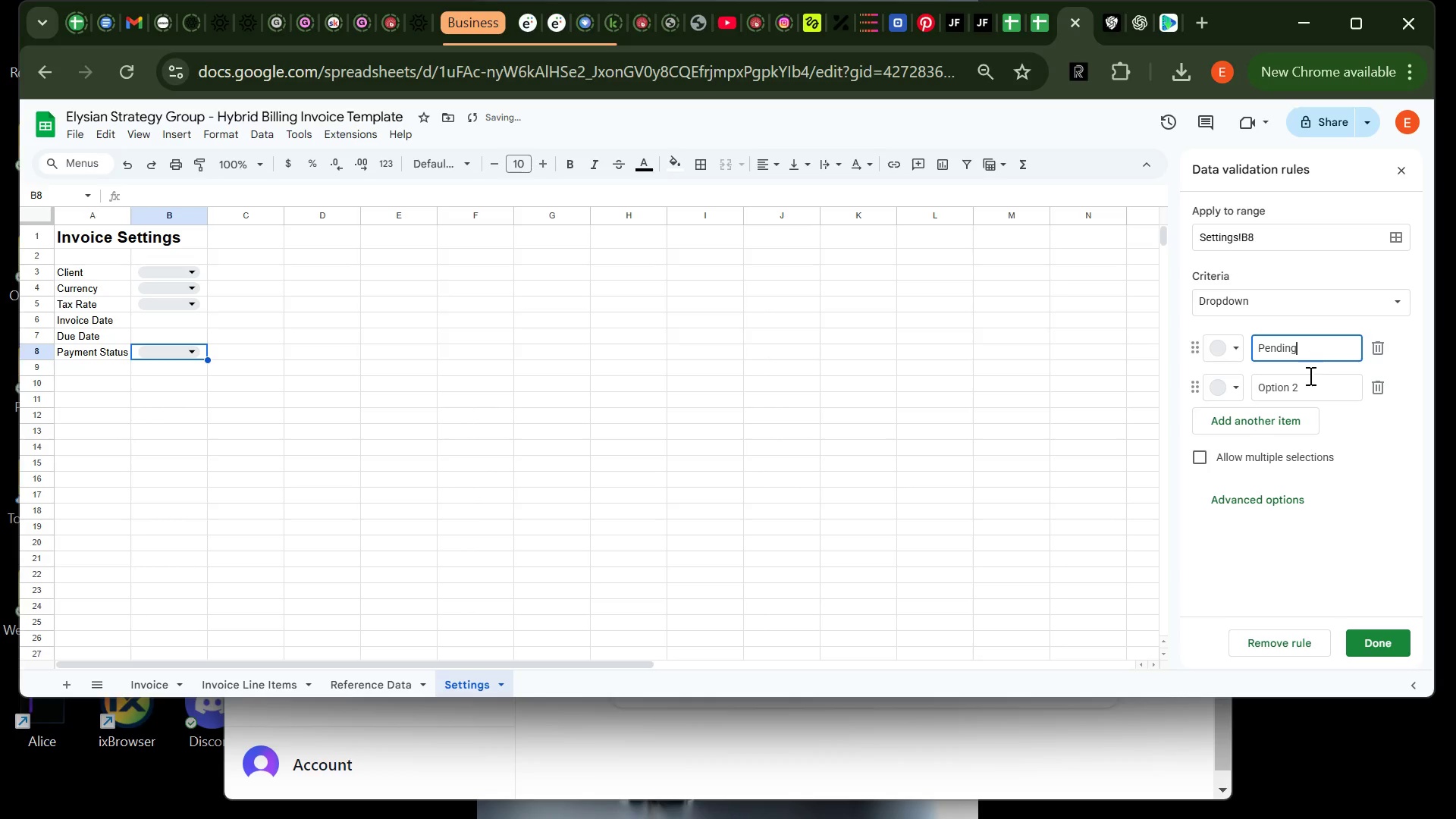 
left_click([1309, 382])
 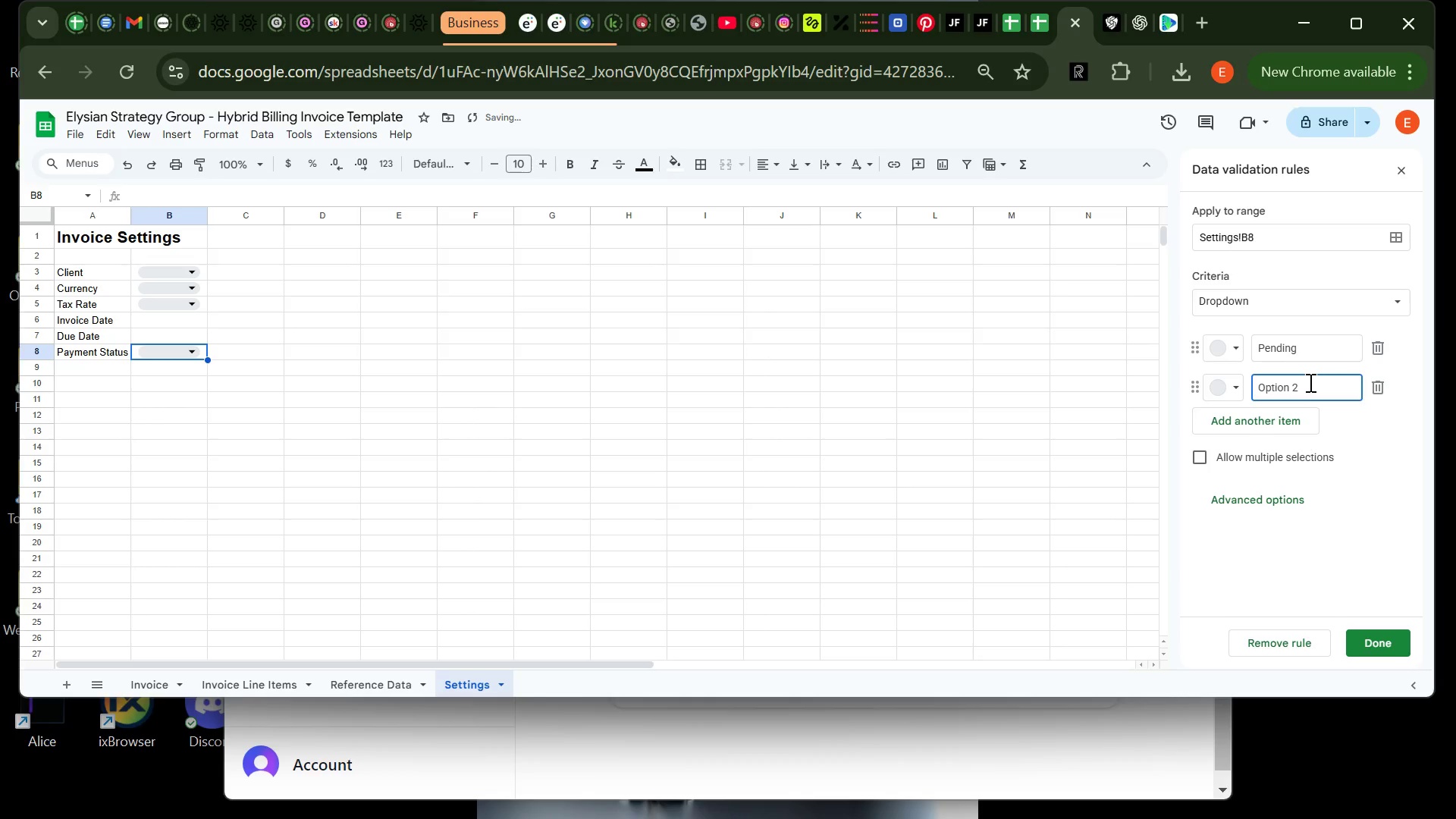 
key(Backspace)
key(Backspace)
key(Backspace)
key(Backspace)
key(Backspace)
key(Backspace)
key(Backspace)
type(Paid)
 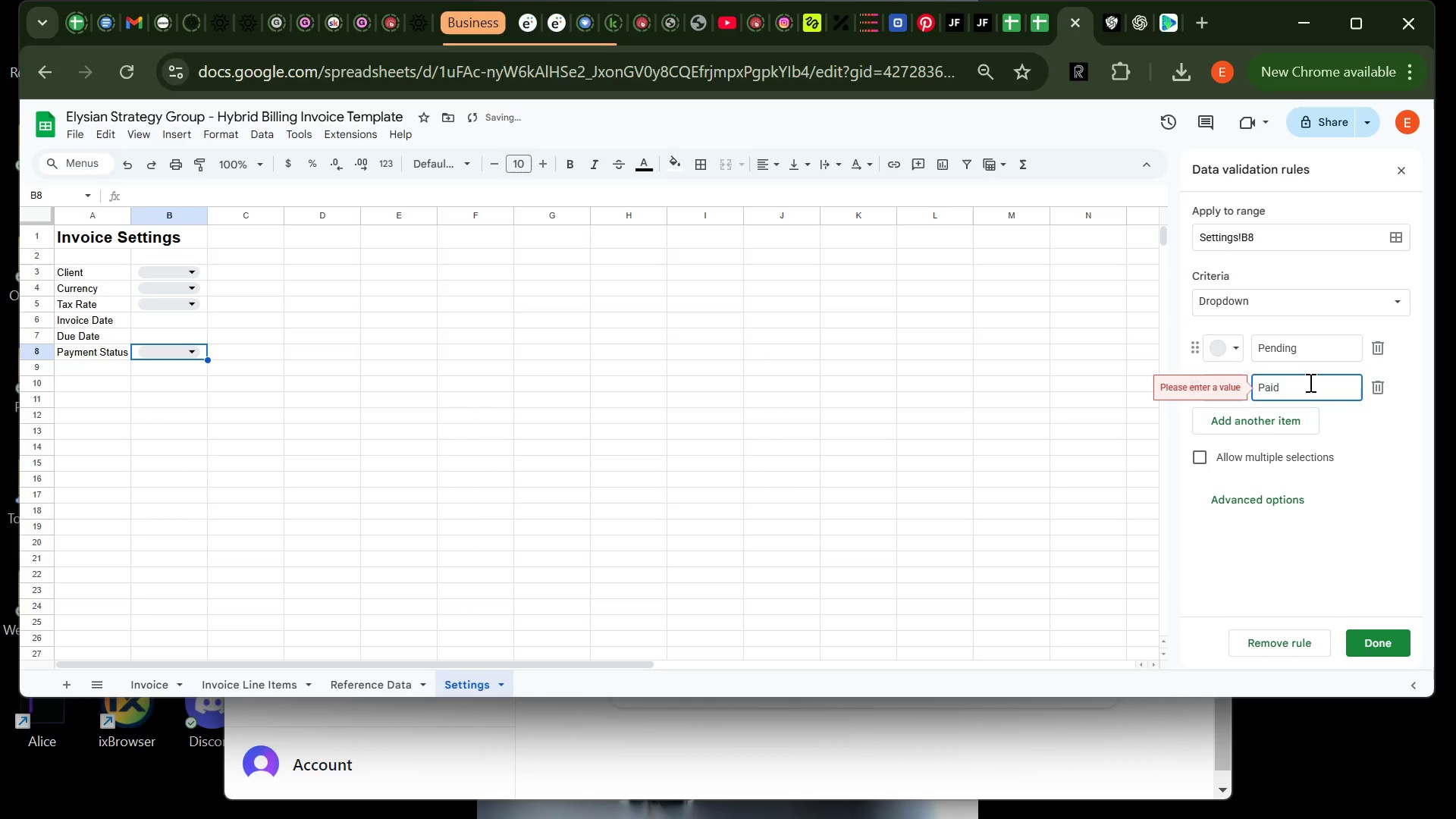 
left_click([1303, 419])
 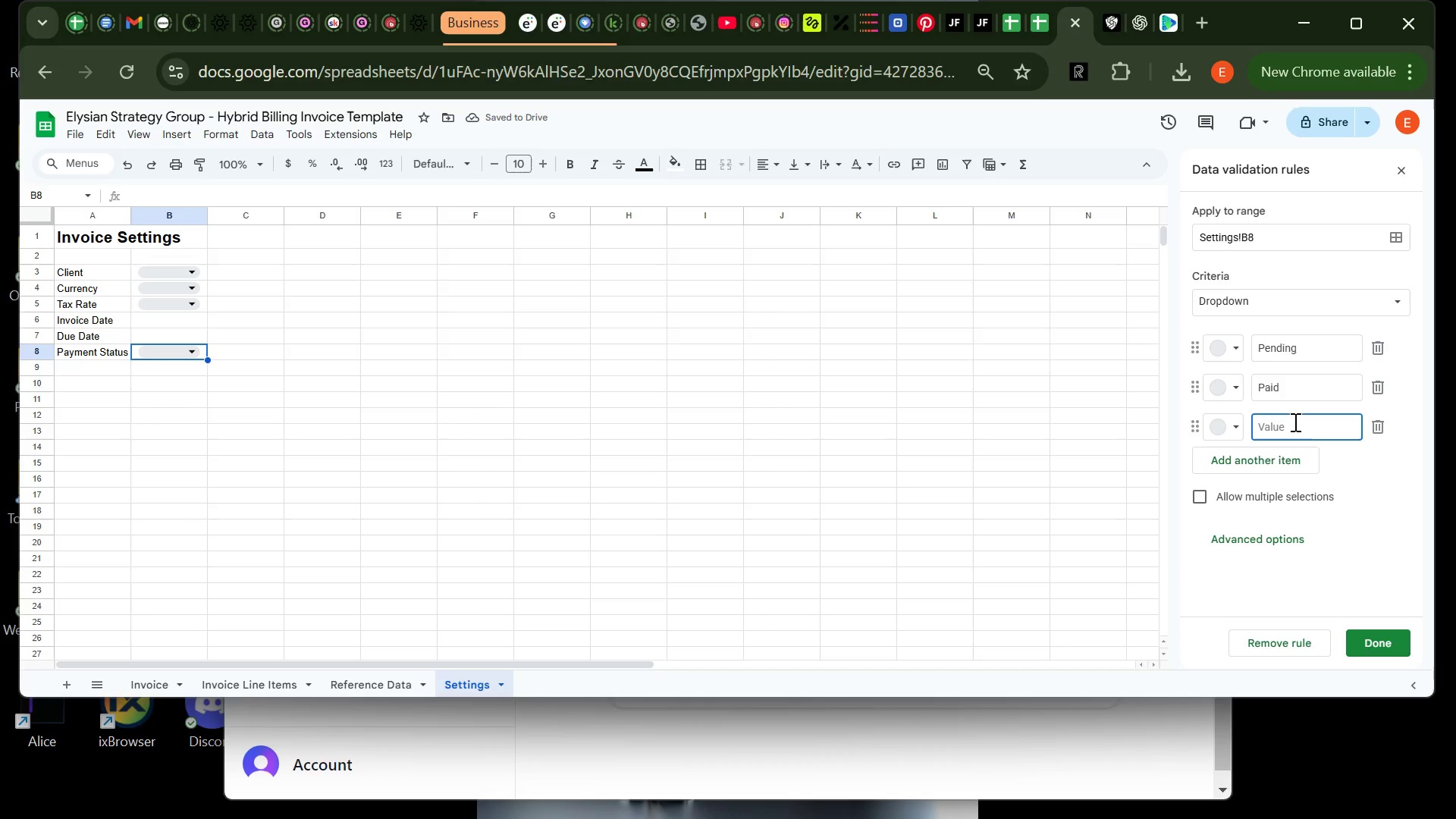 
type(Overdue)
 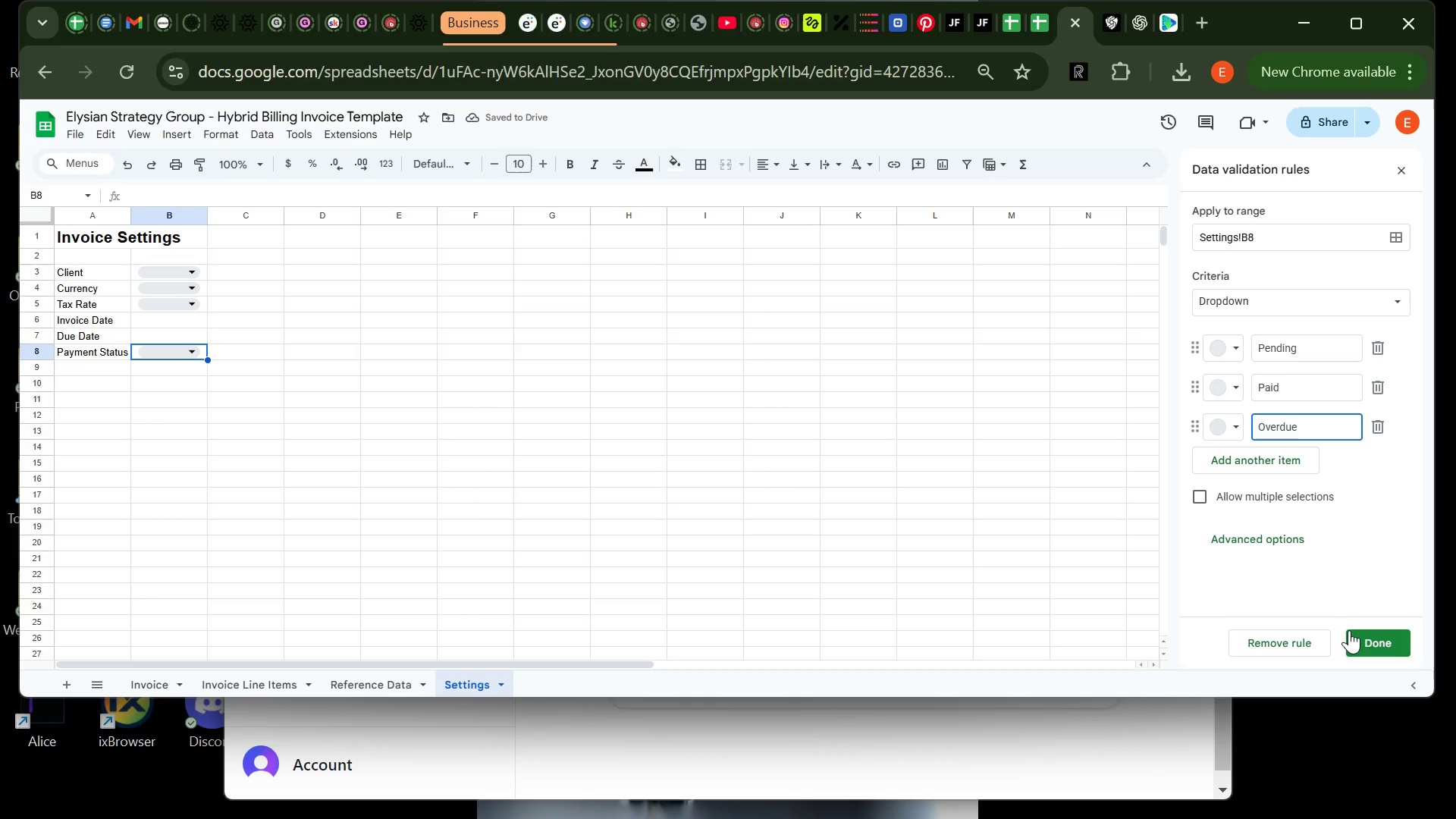 
left_click([1349, 630])
 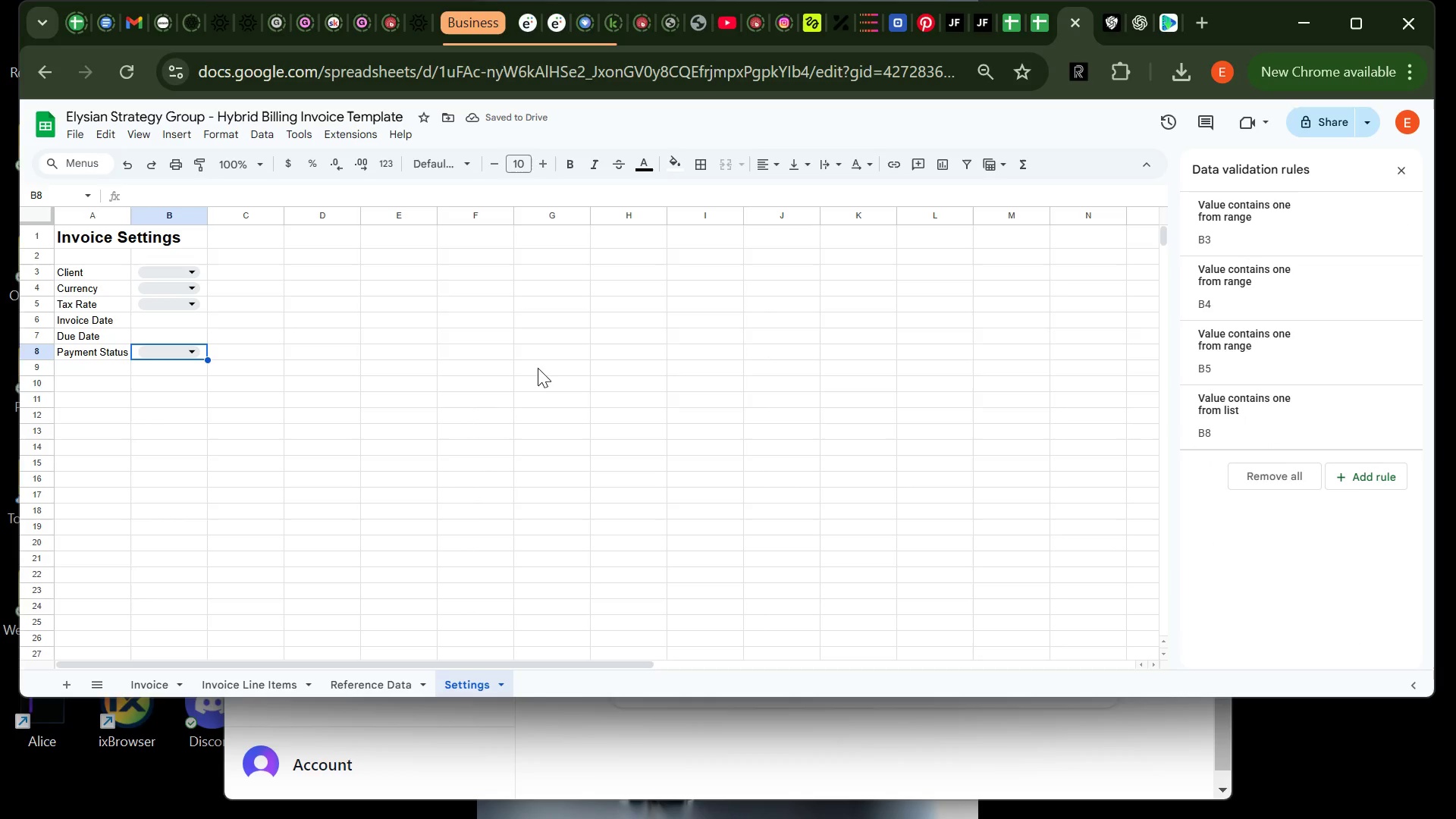 
left_click([541, 370])
 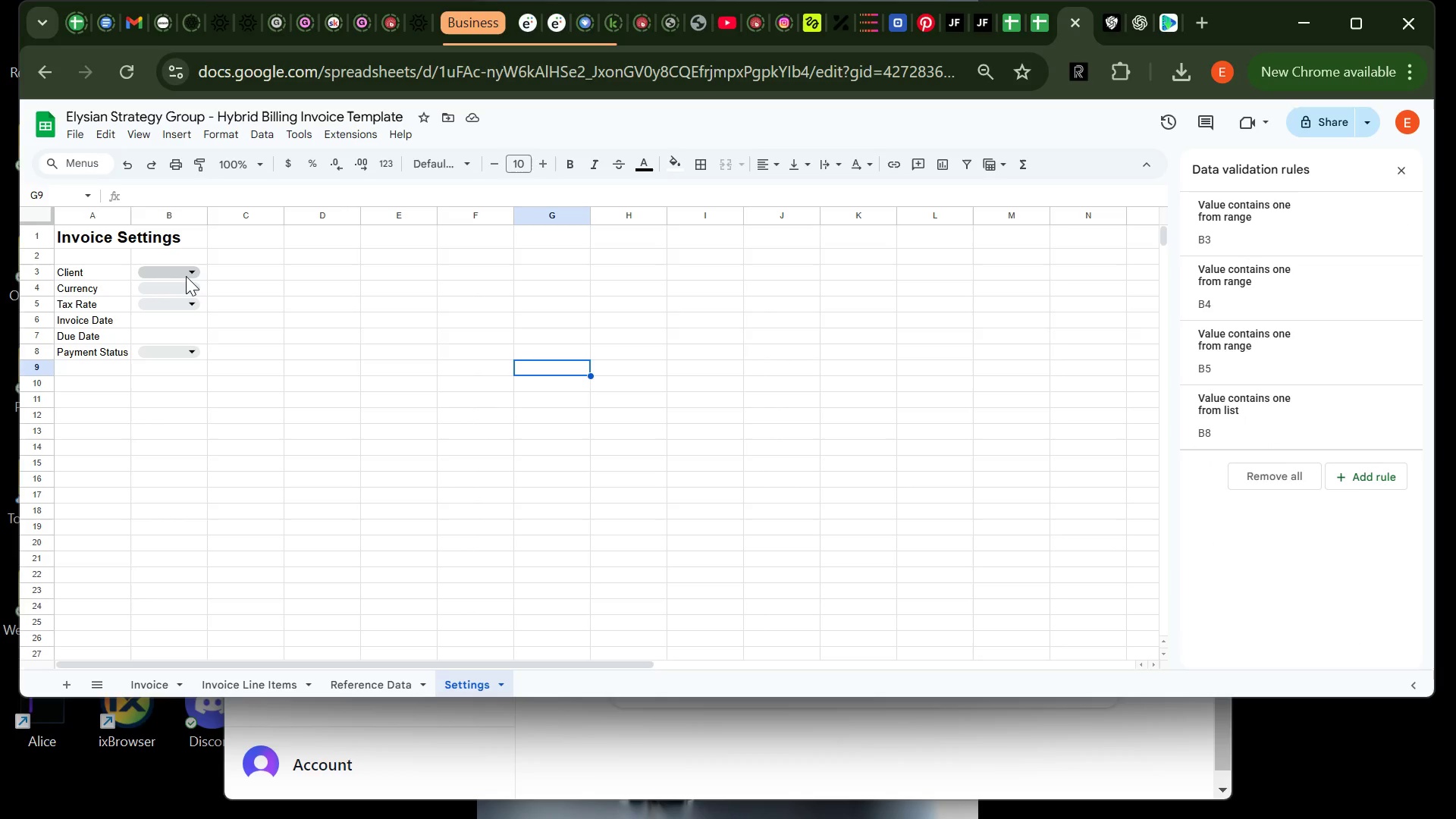 
left_click([188, 270])
 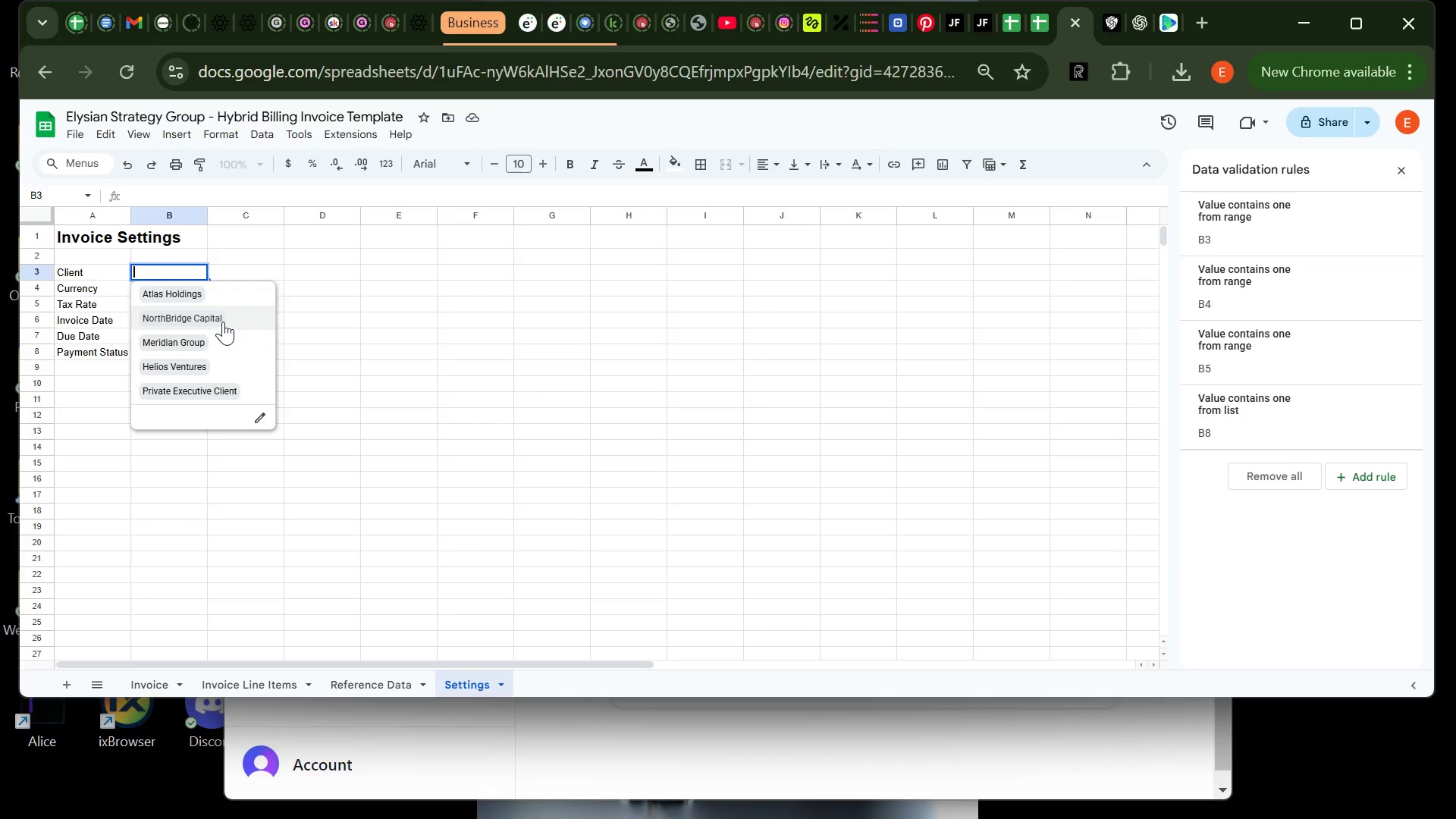 
left_click([224, 322])
 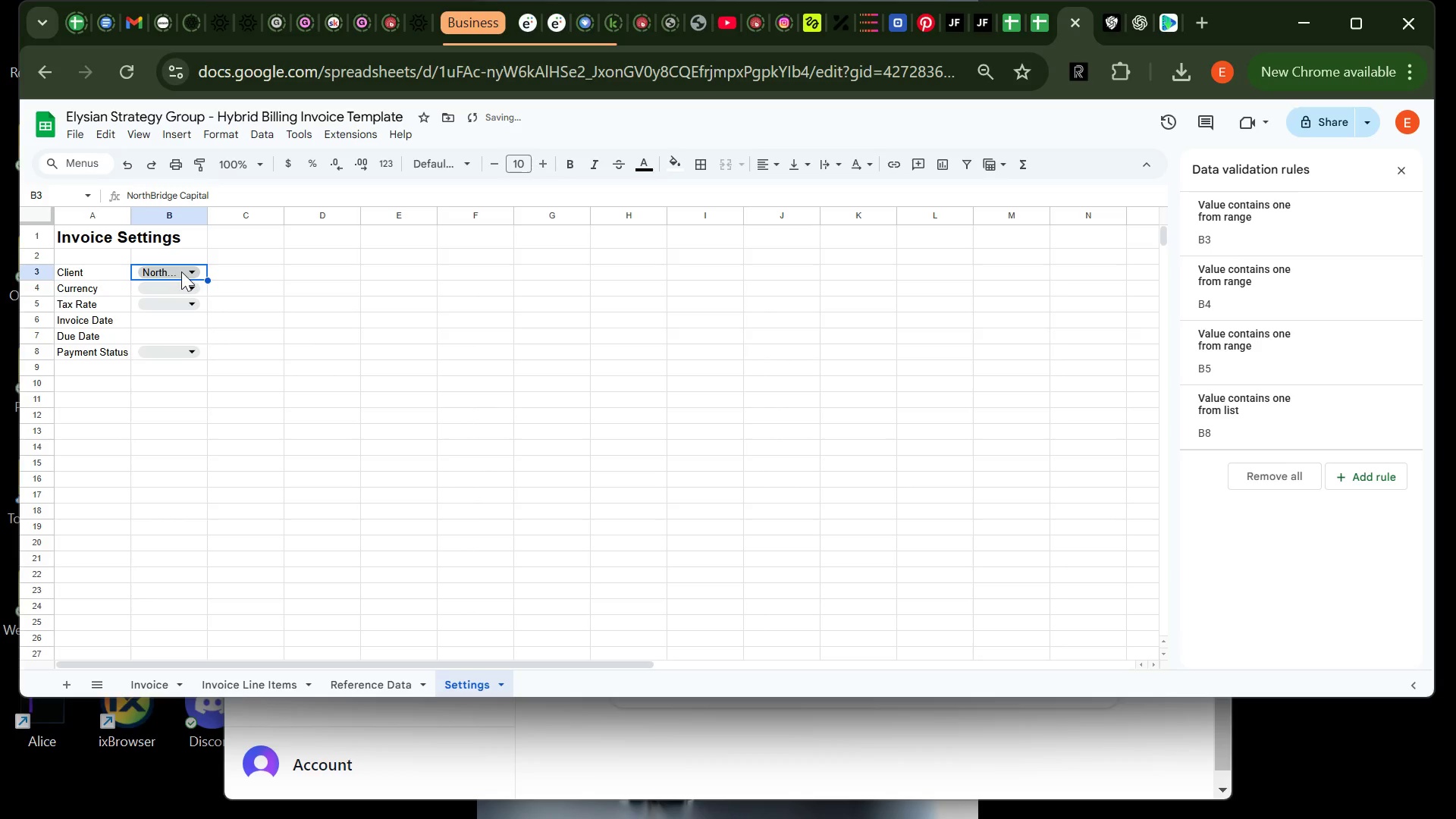 
left_click([181, 271])
 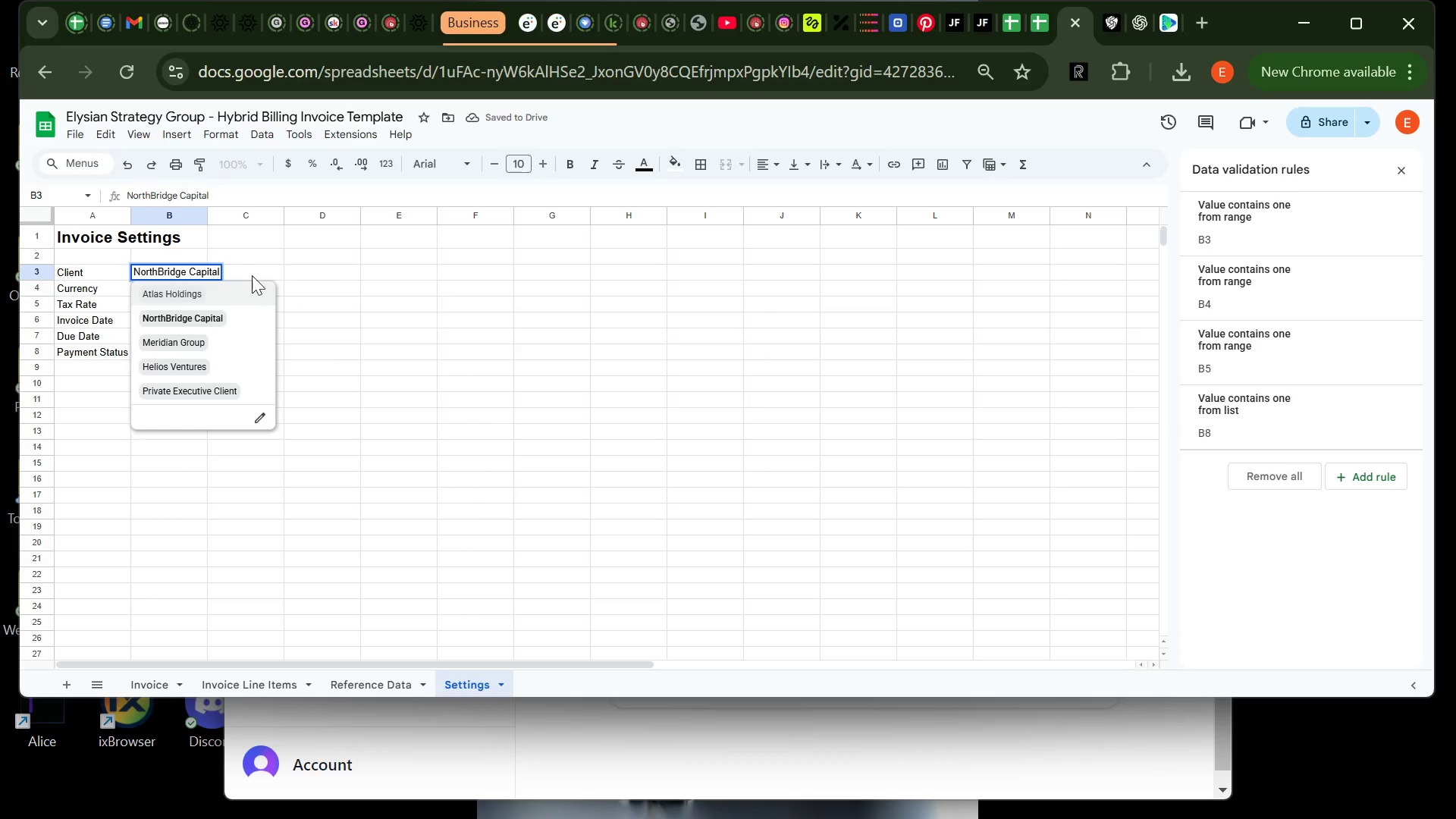 
left_click([297, 267])
 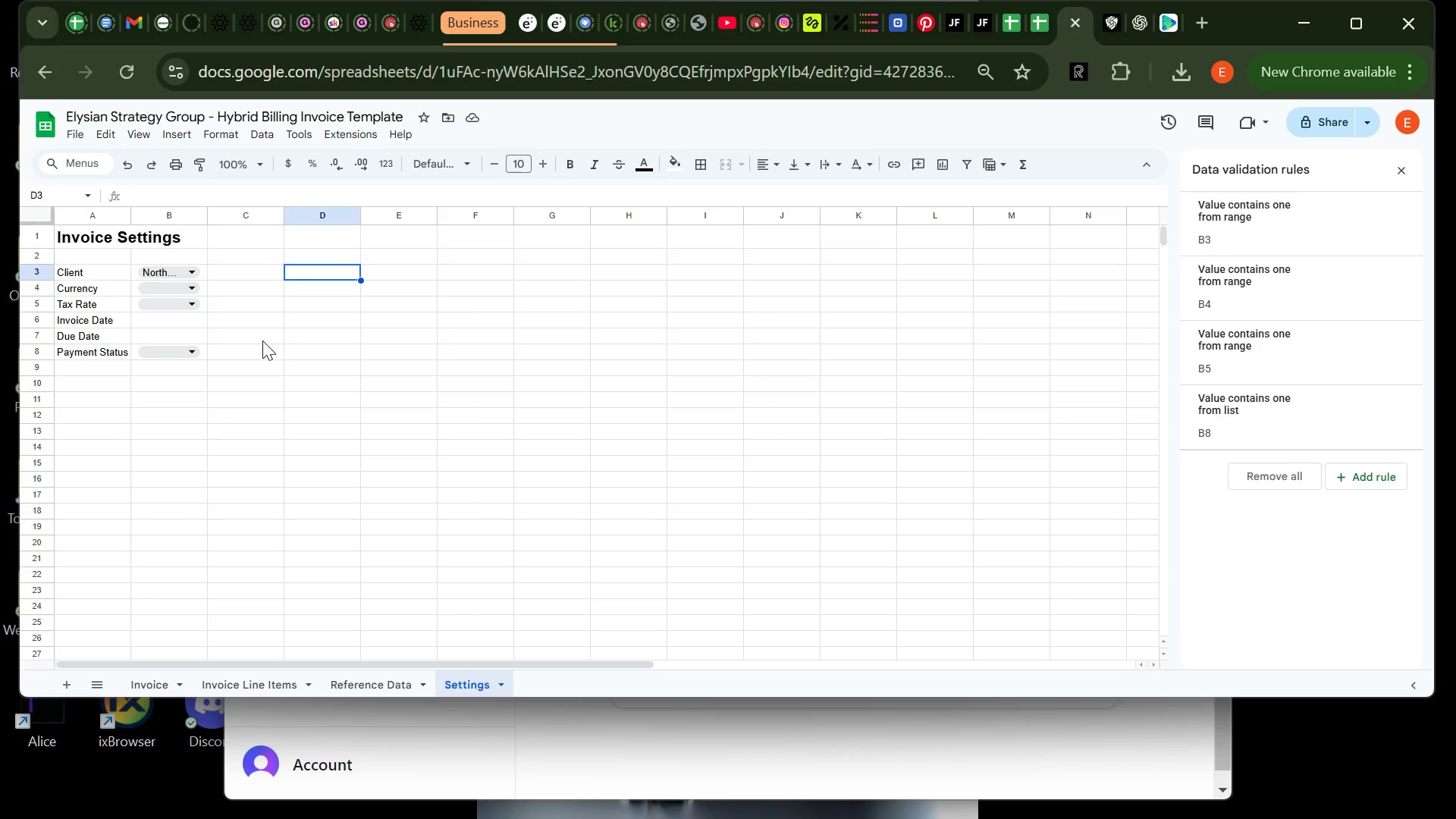 
wait(7.8)
 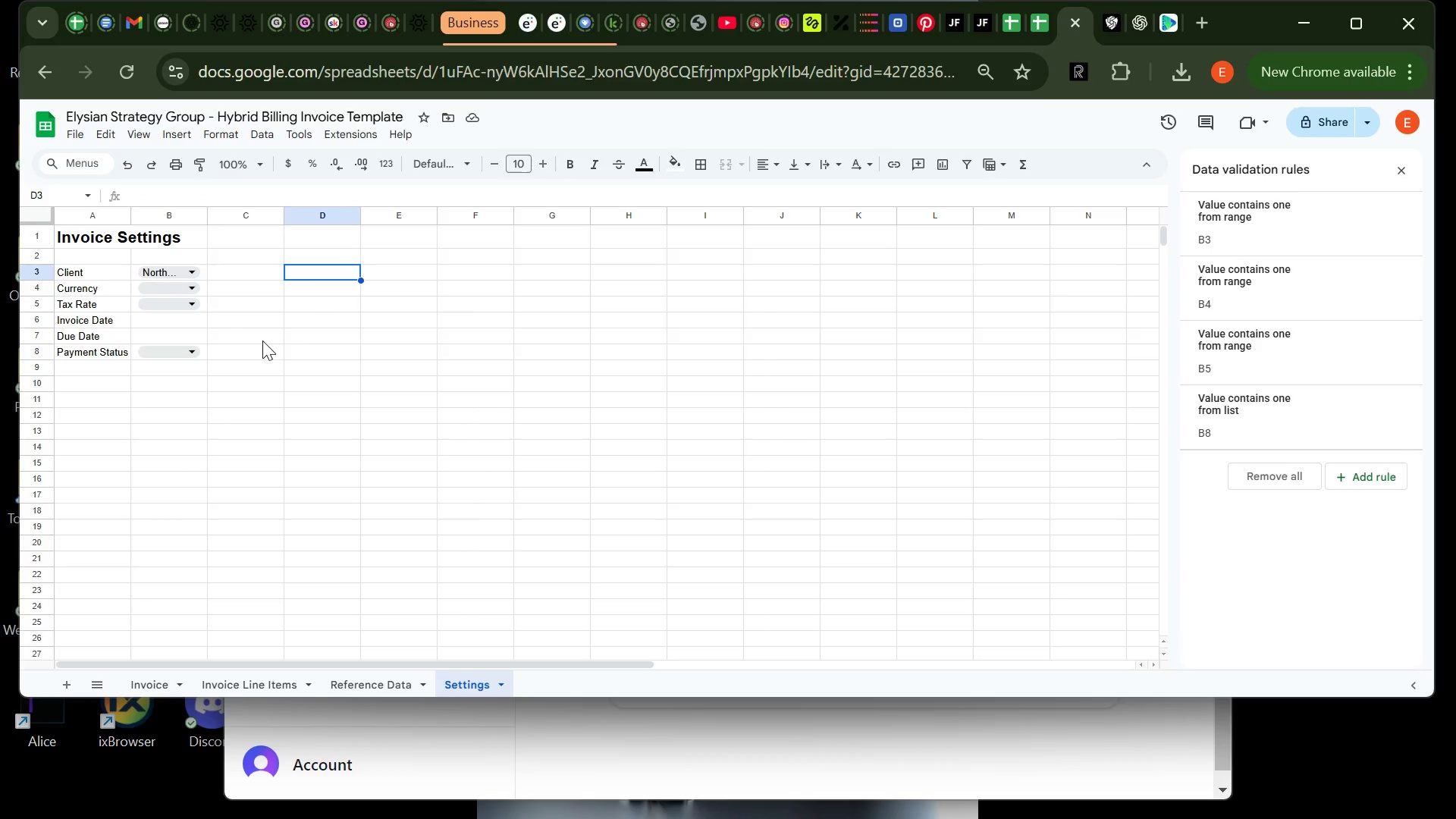 
left_click([187, 322])
 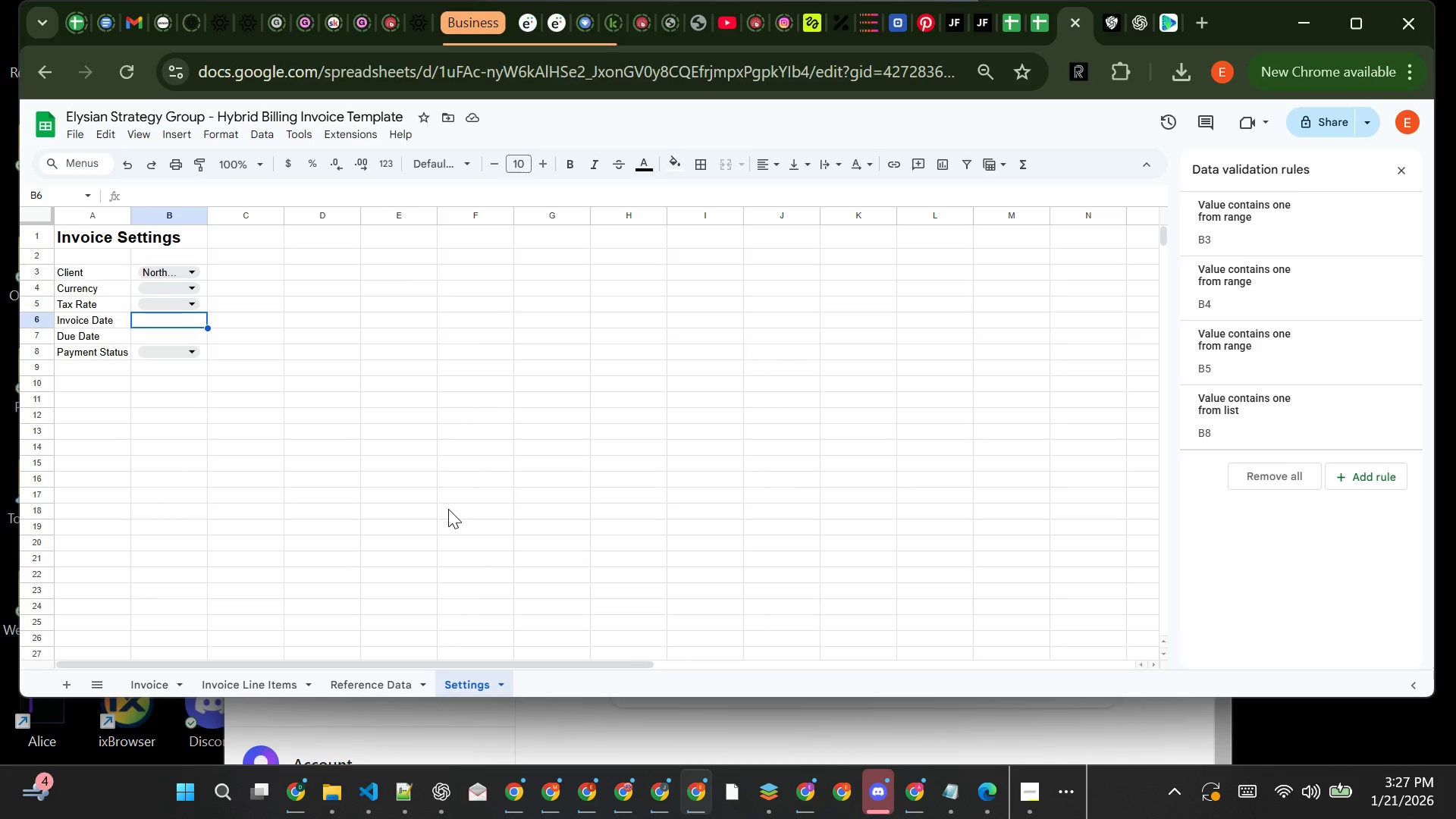 
type(1/21/26)
 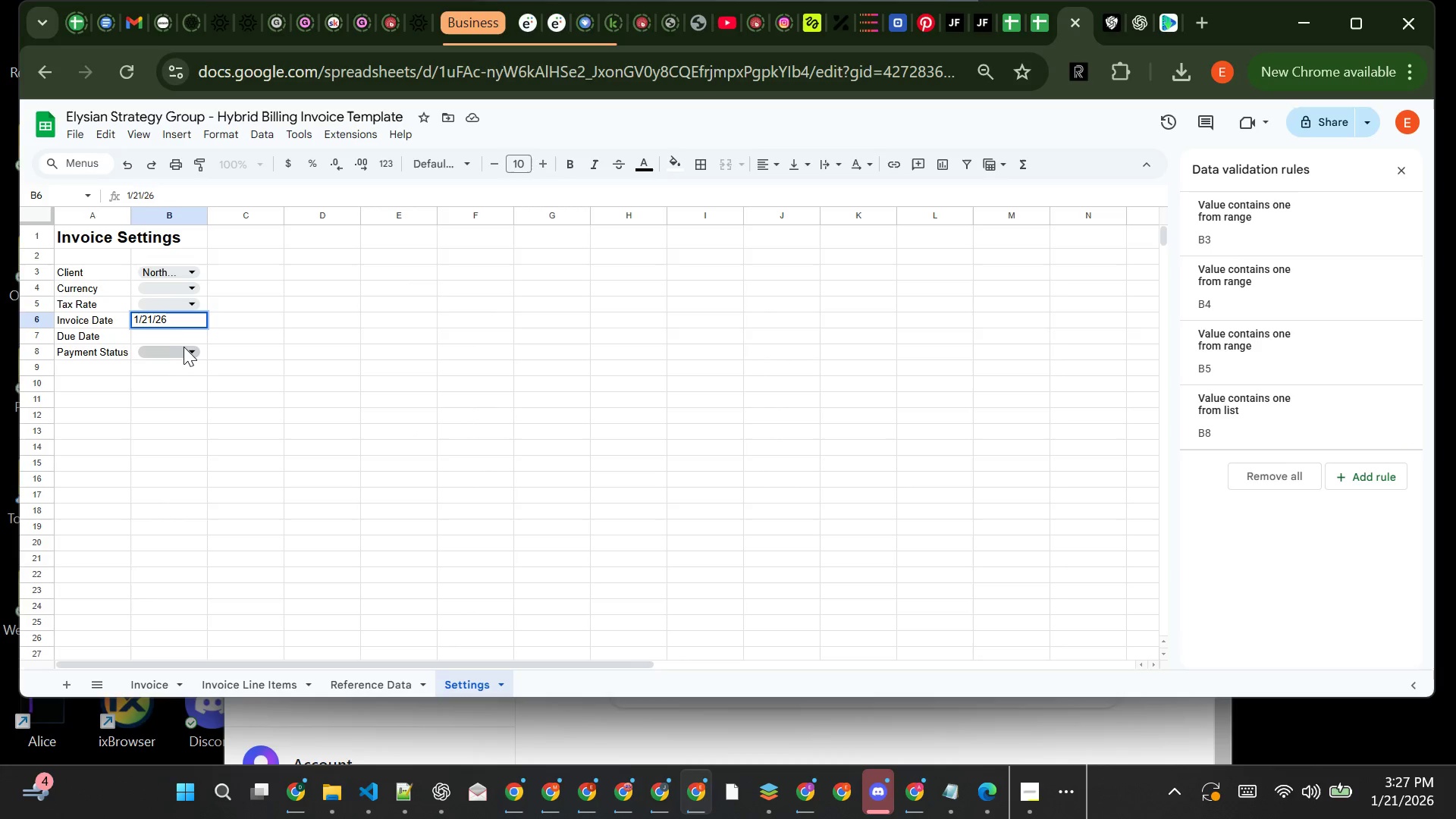 
left_click([178, 328])
 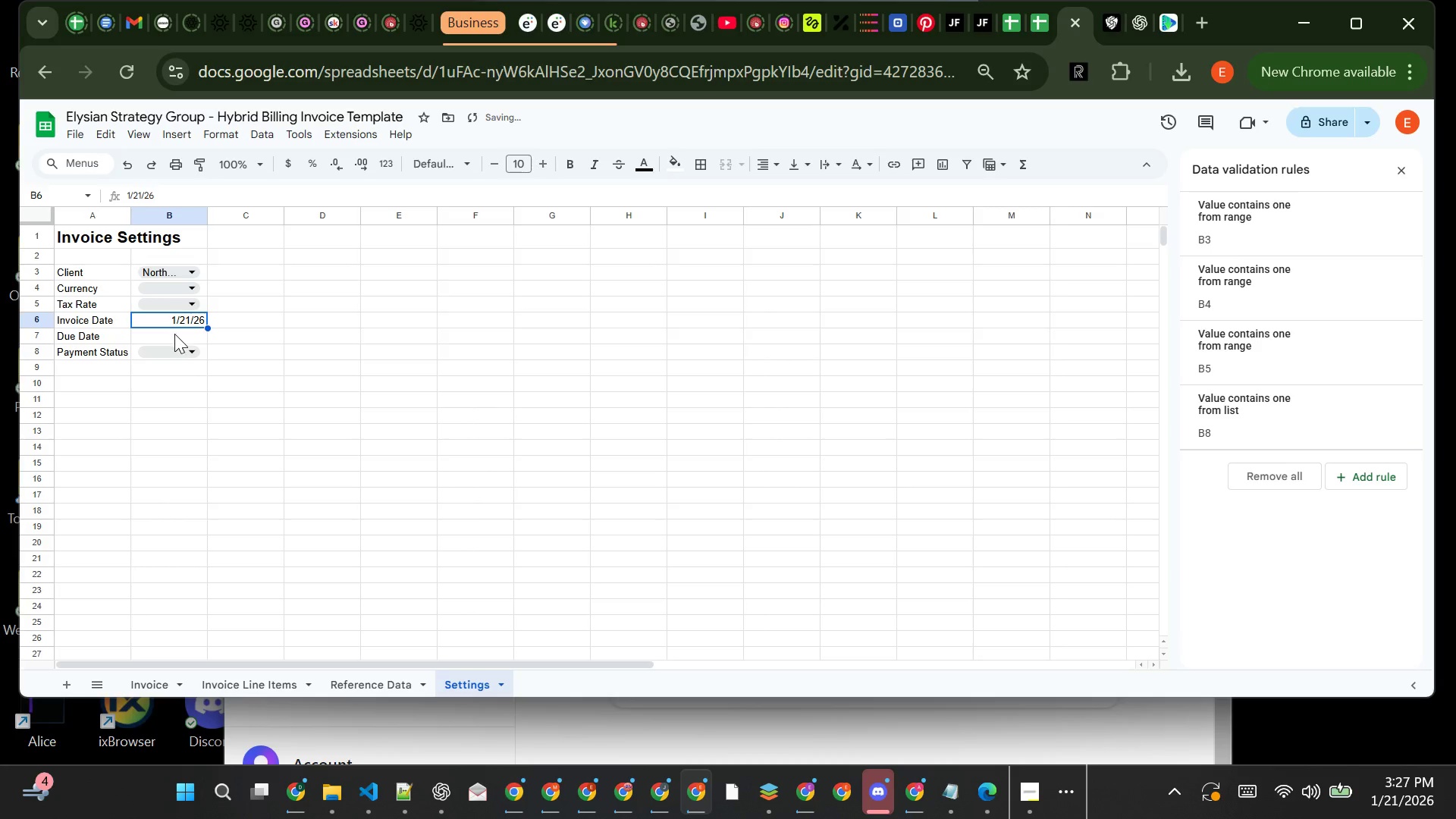 
left_click([174, 334])
 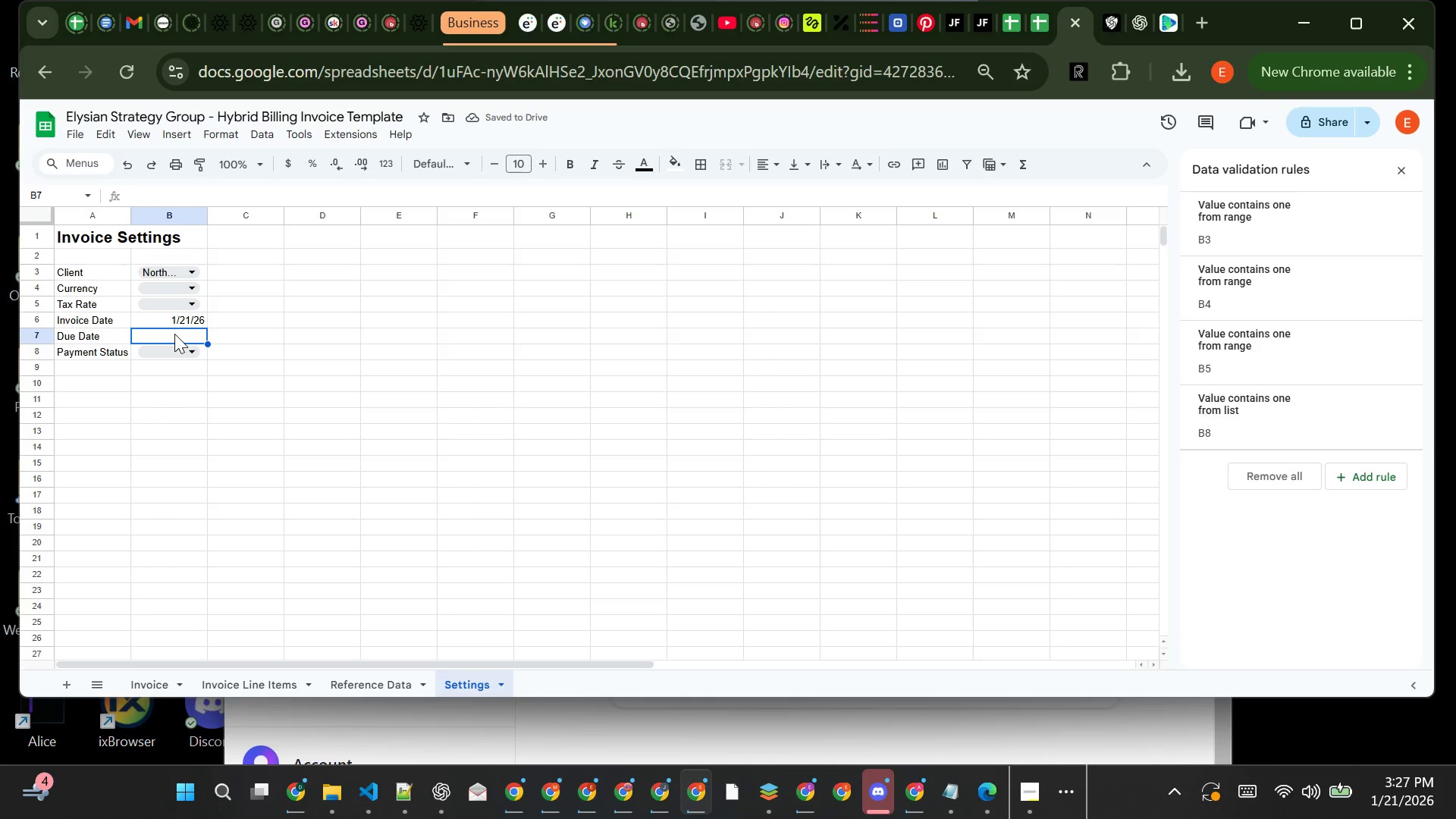 
wait(8.58)
 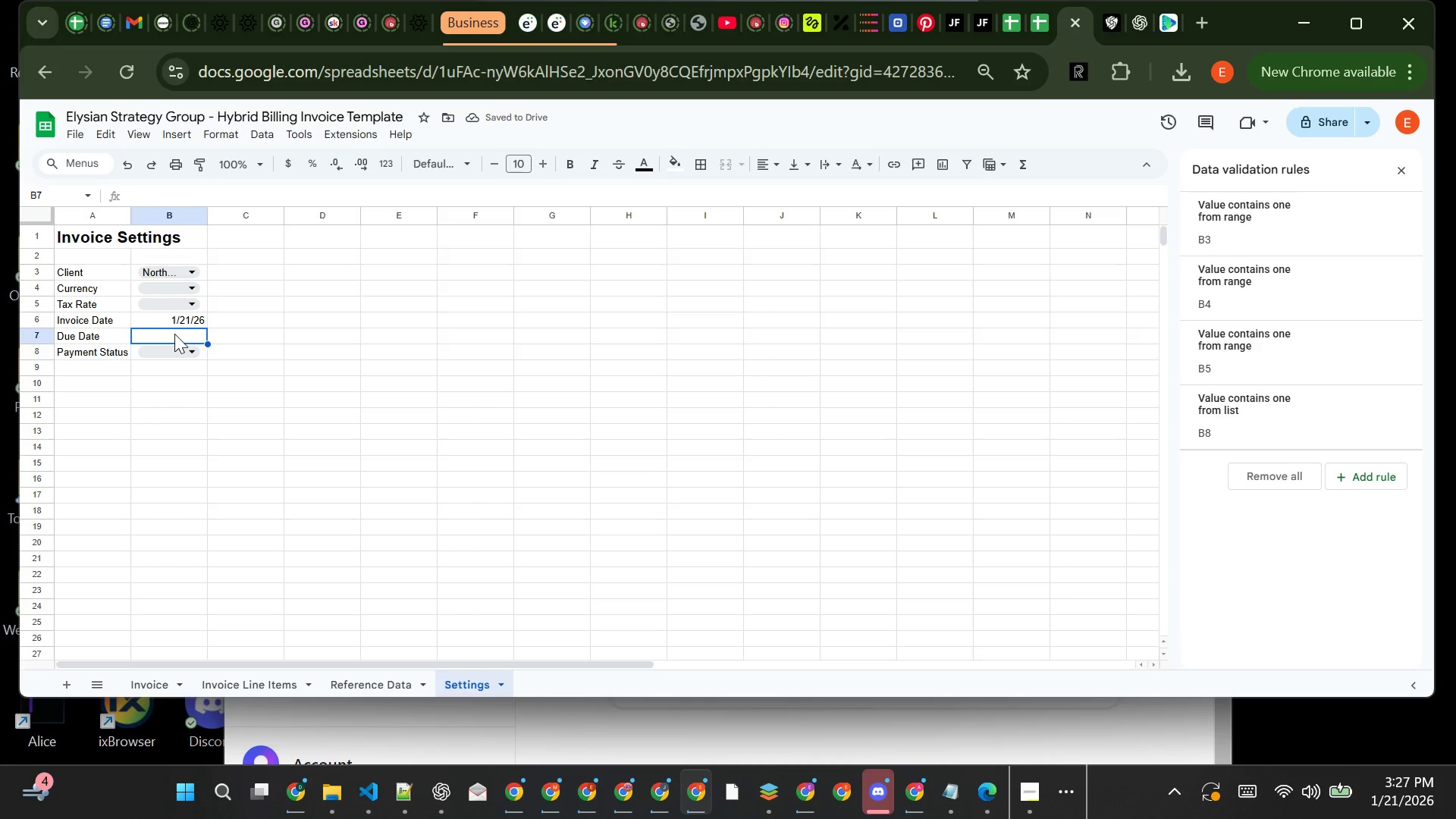 
type(9)
key(Backspace)
type(2/9/26)
 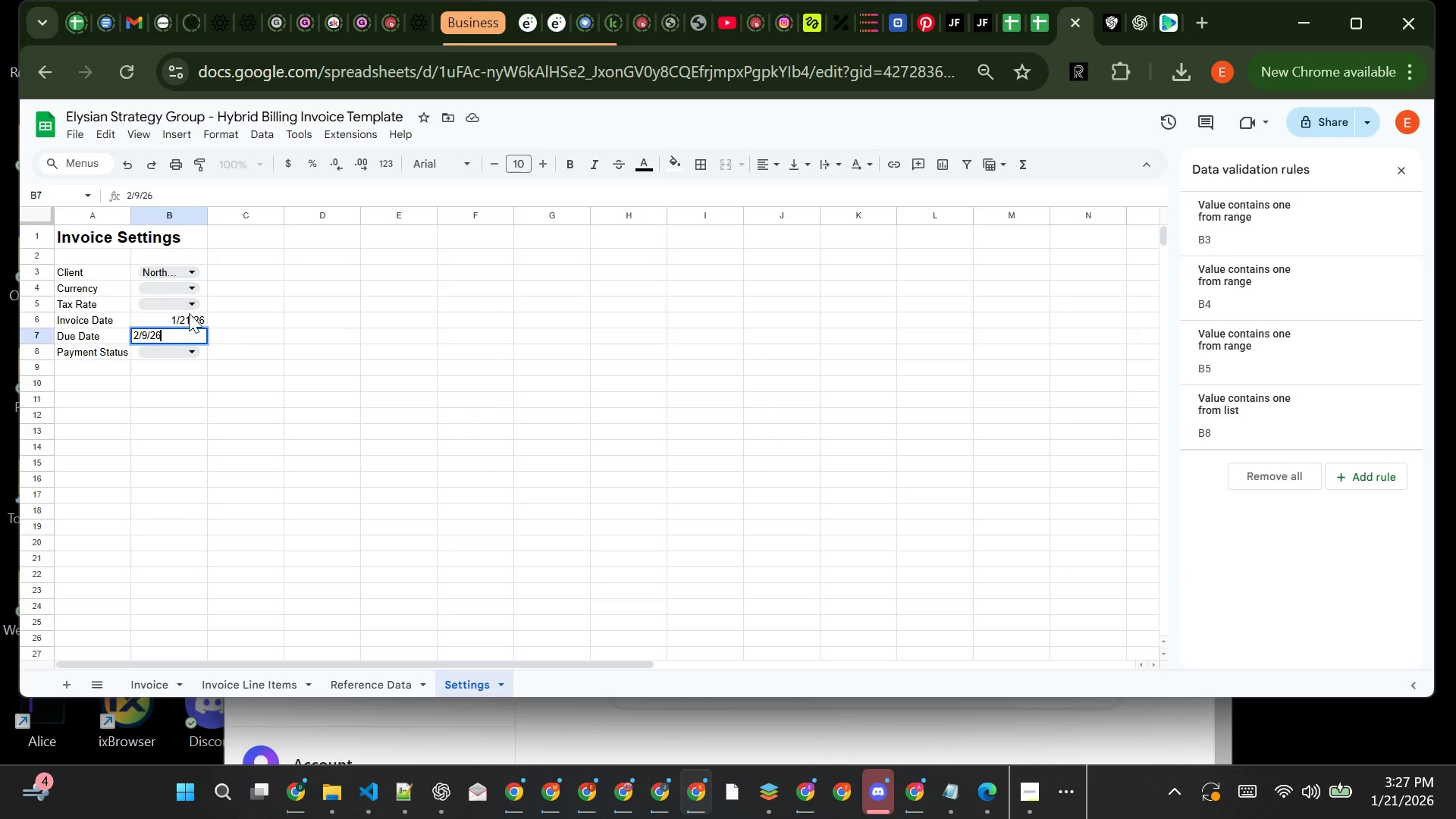 
left_click([189, 318])
 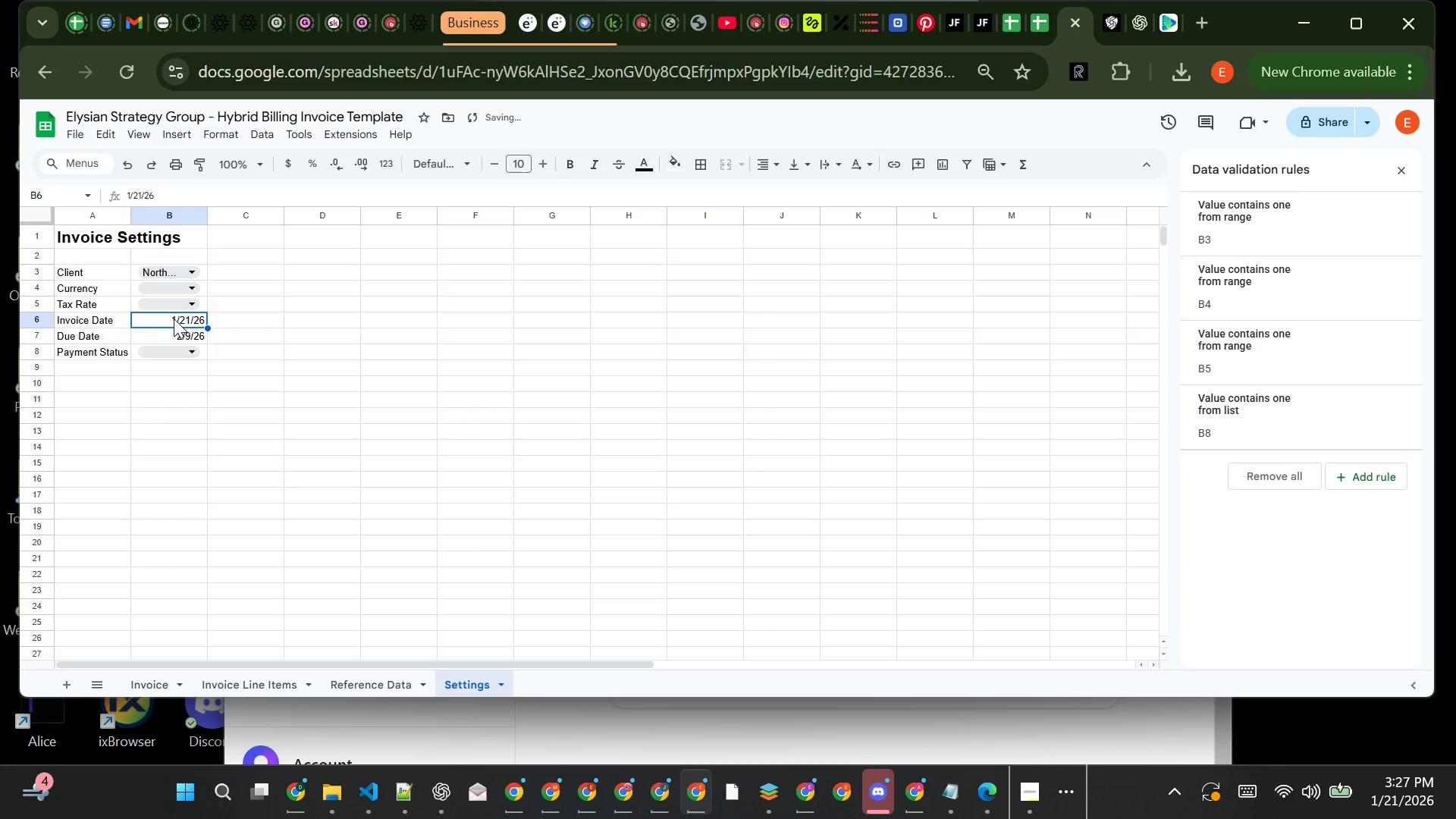 
left_click_drag(start_coordinate=[174, 318], to_coordinate=[174, 337])
 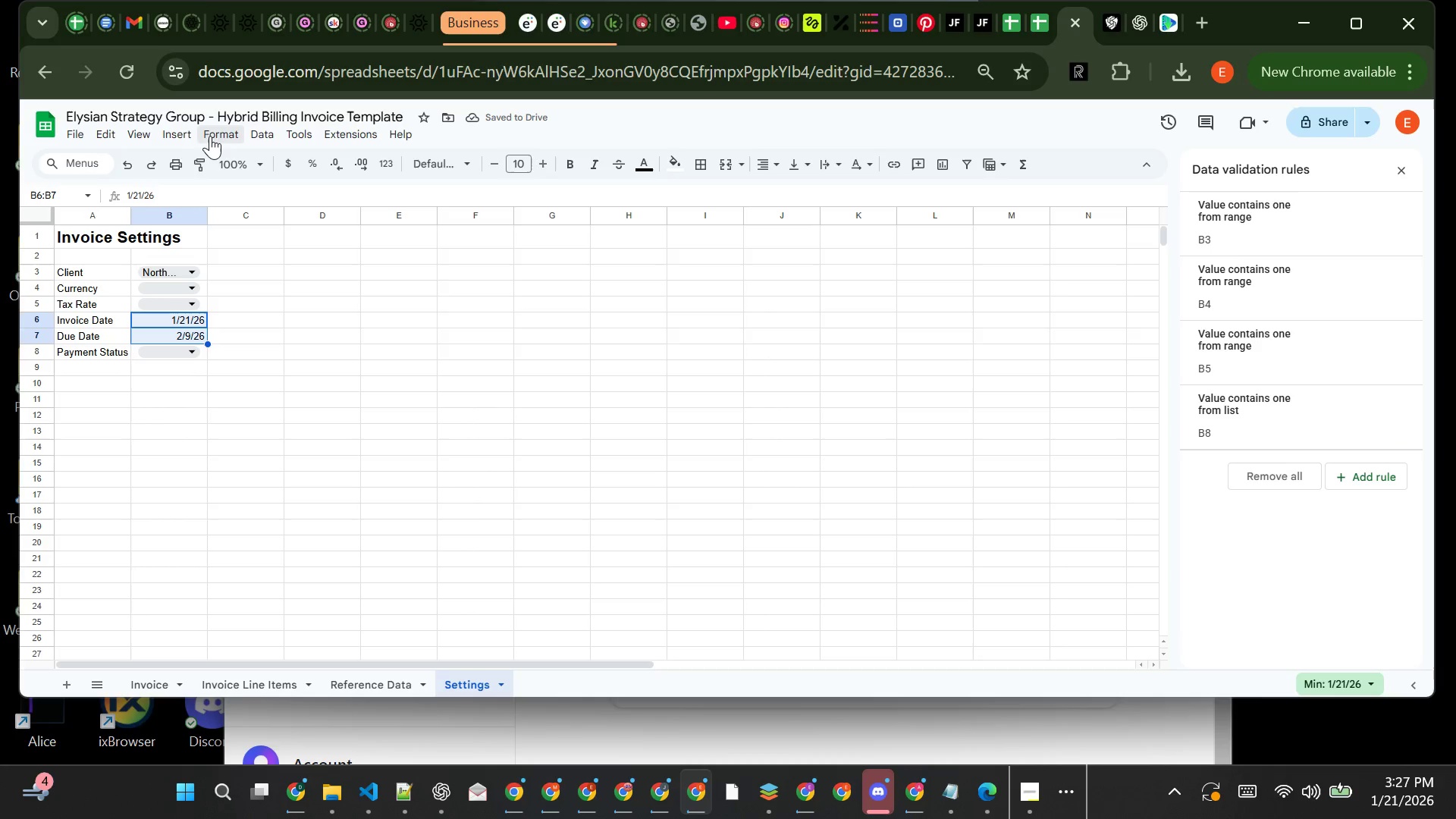 
left_click([212, 136])
 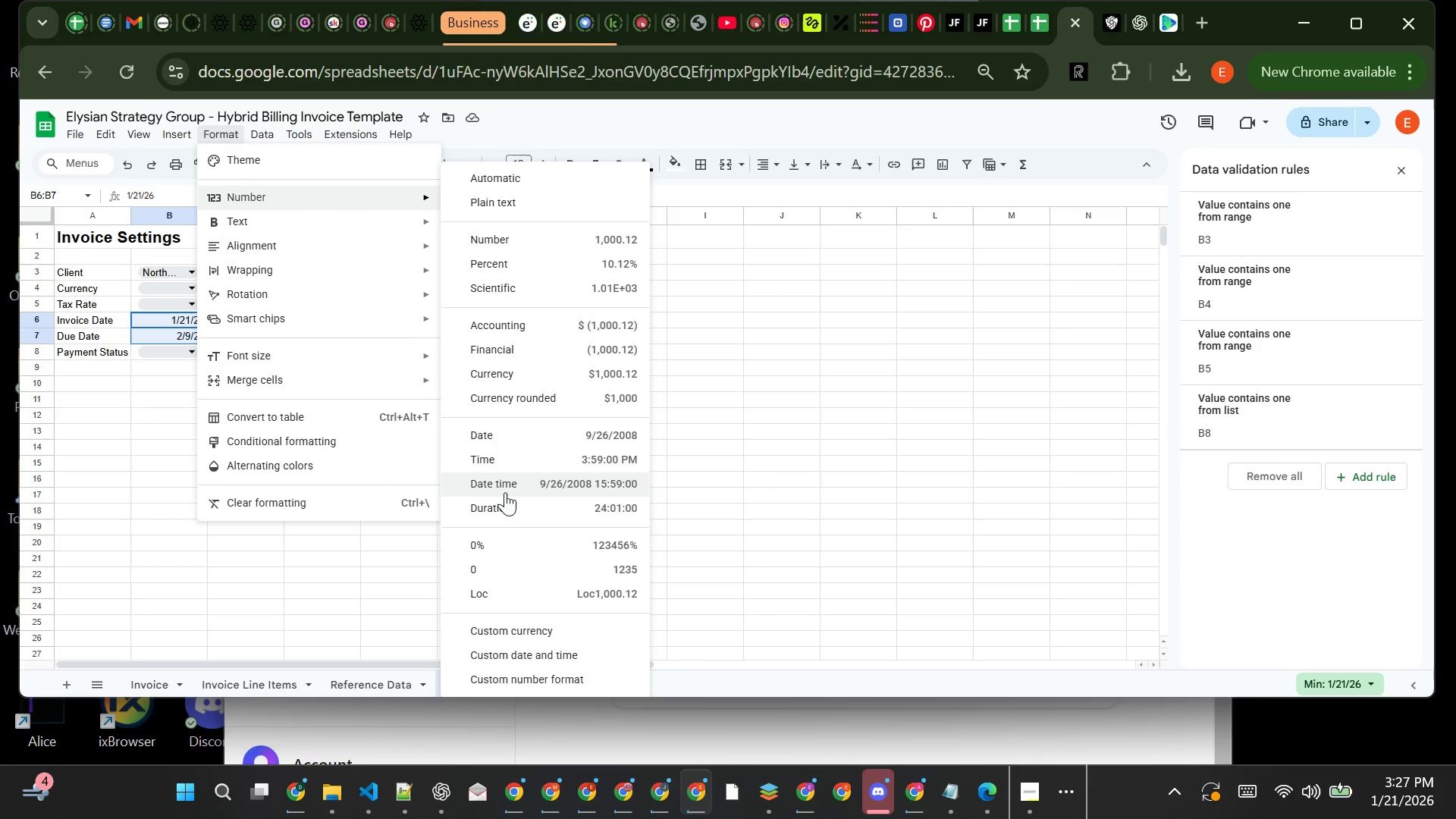 
wait(5.41)
 